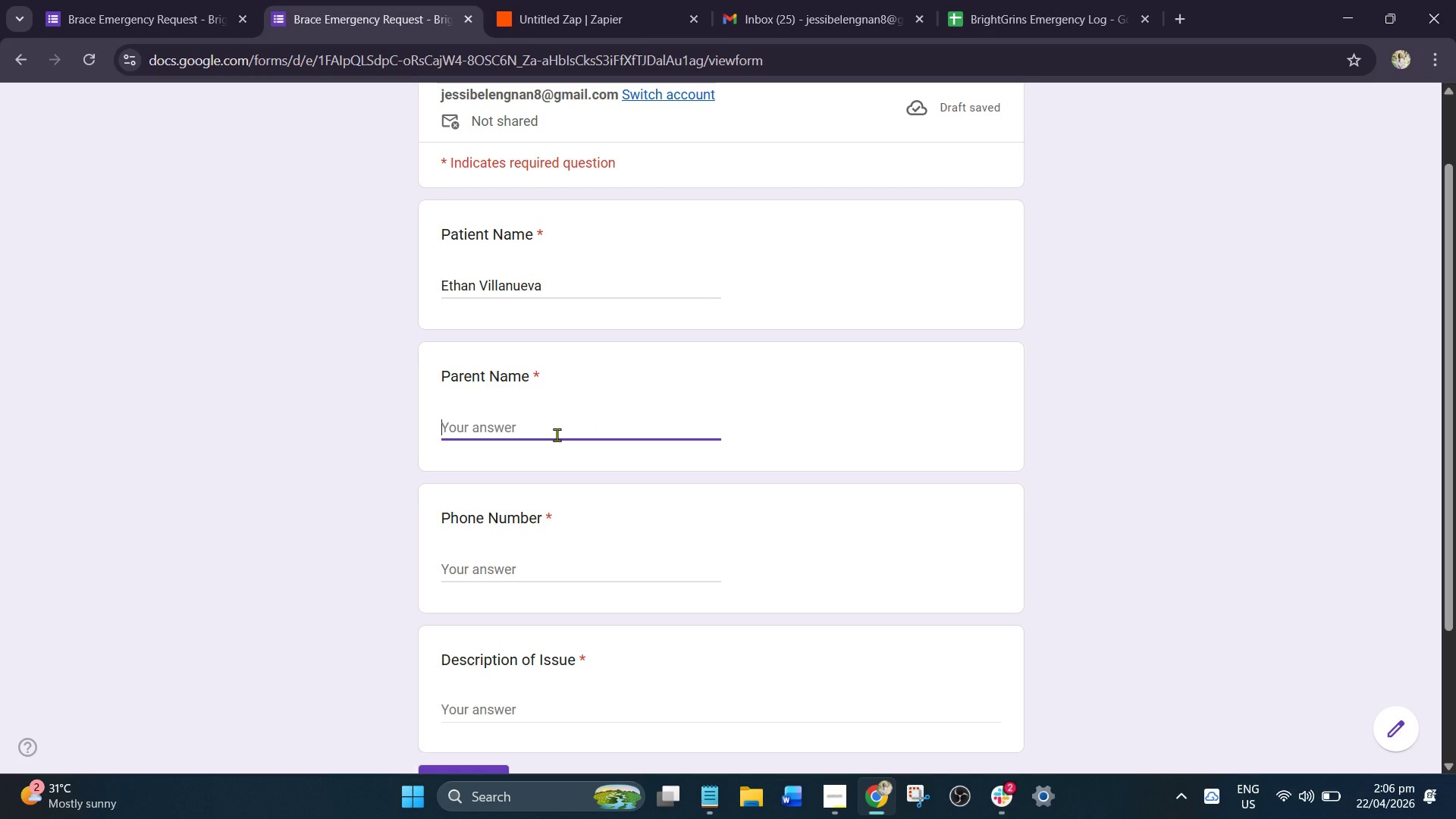 
type(Marco )
 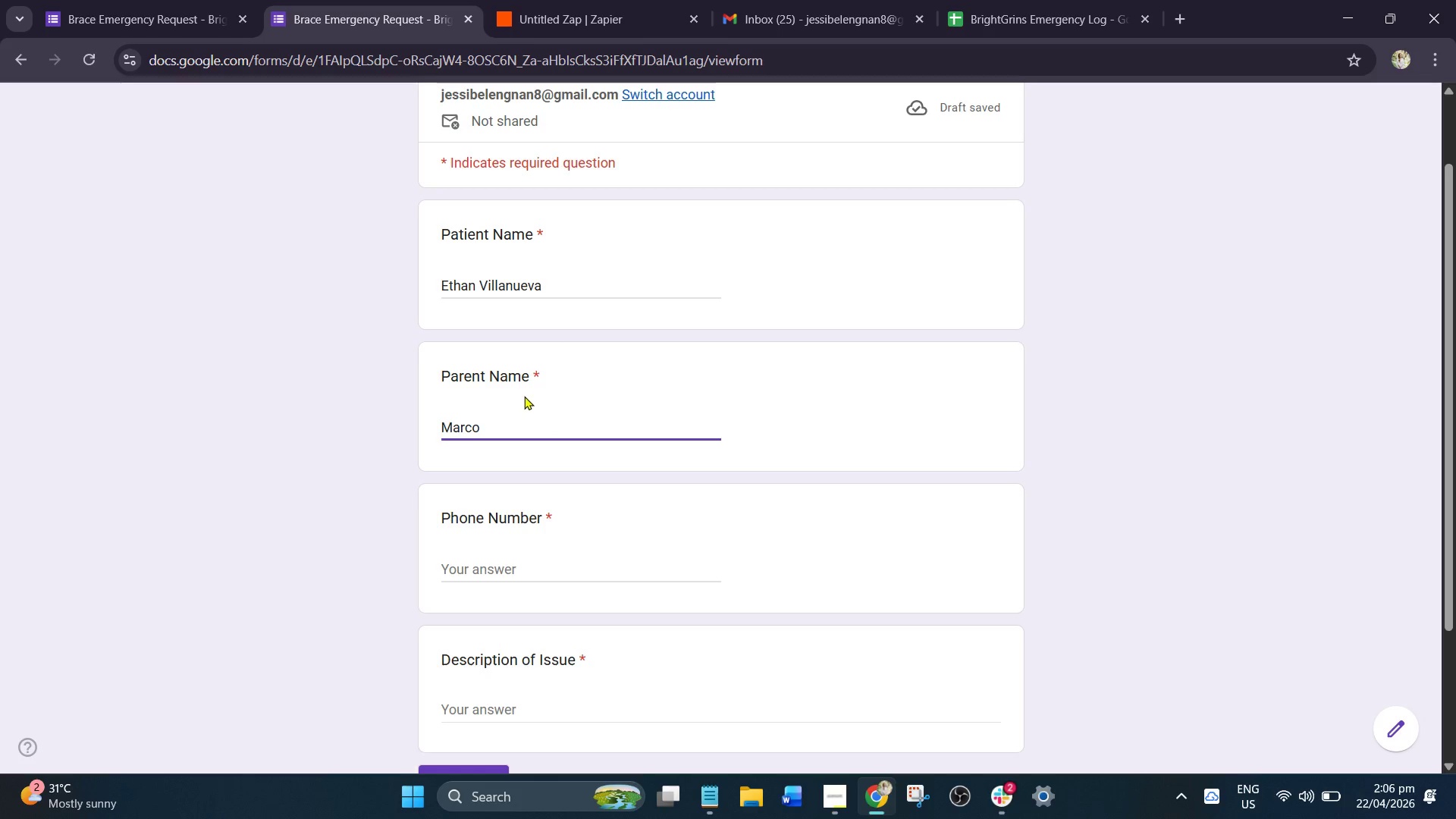 
wait(5.89)
 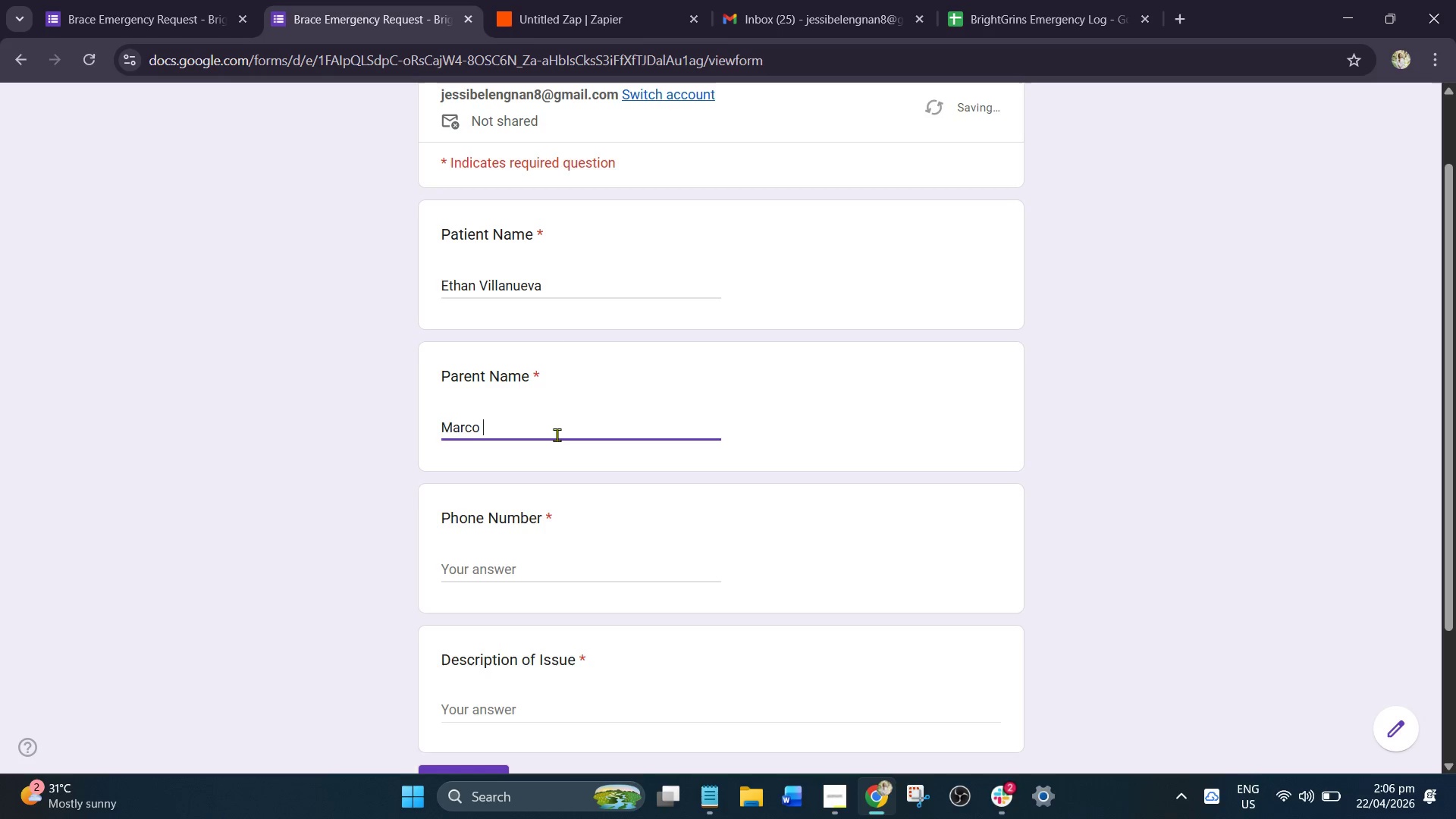 
type(Villanueva)
 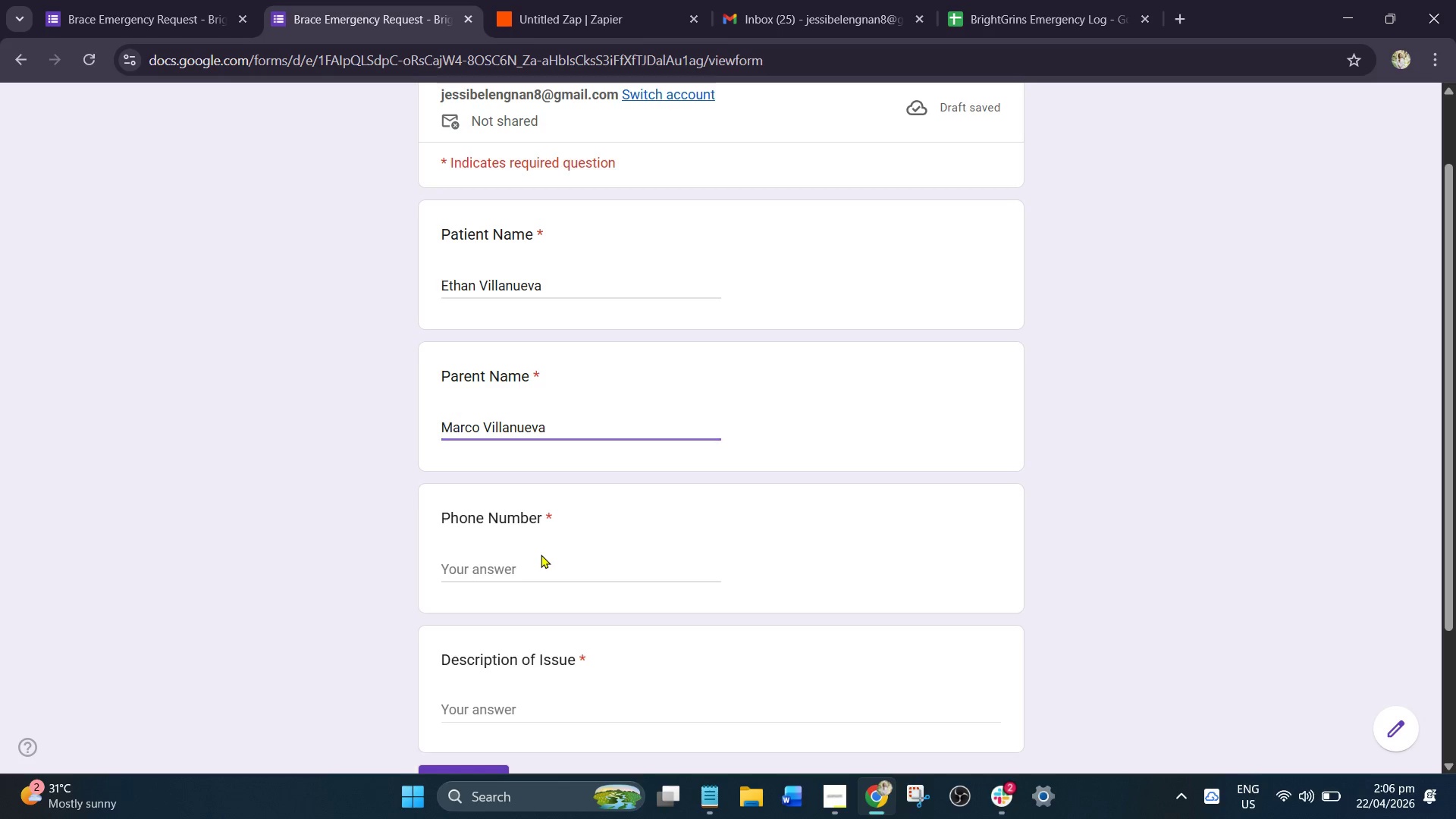 
wait(5.48)
 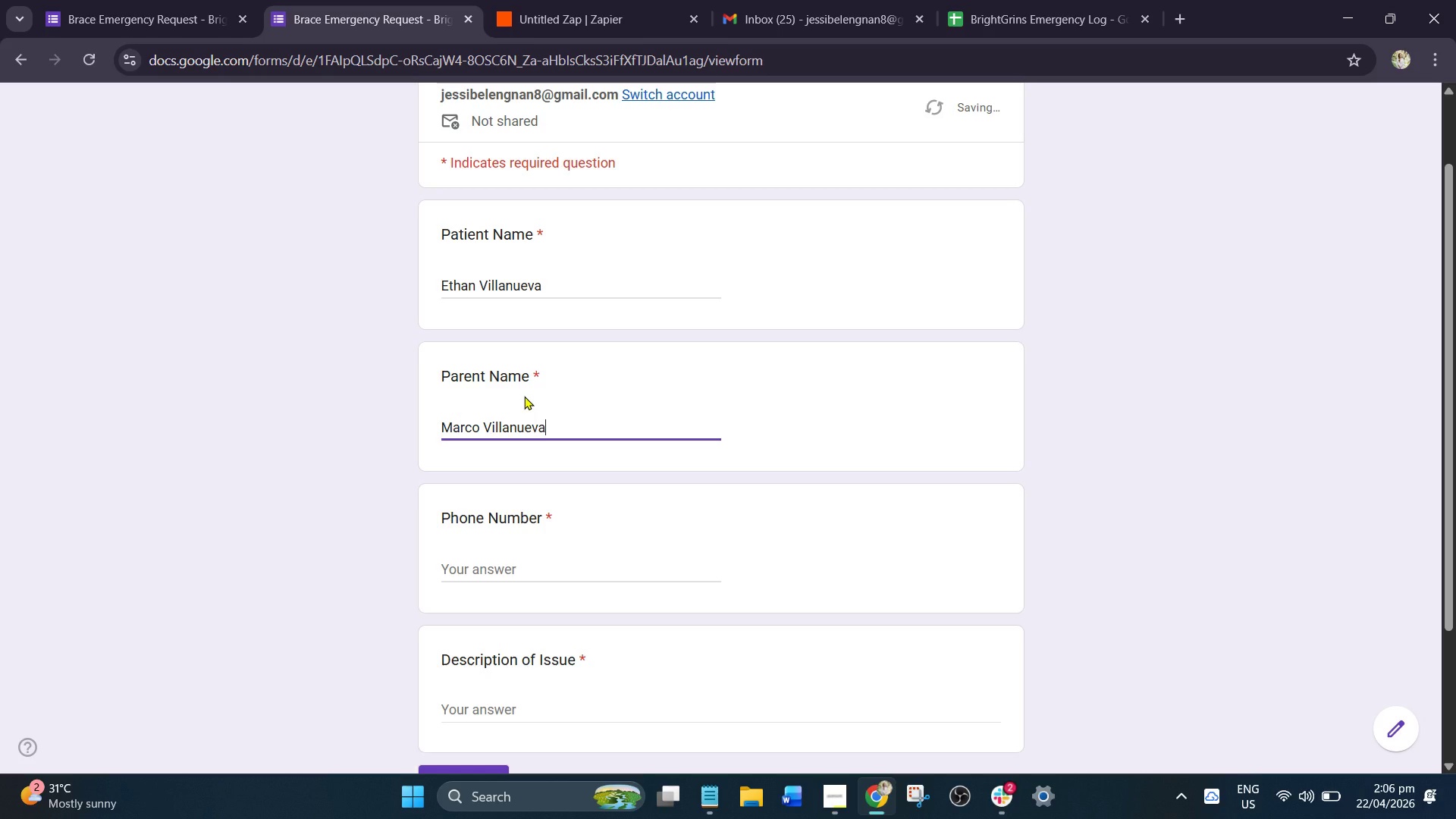 
left_click_drag(start_coordinate=[546, 574], to_coordinate=[554, 570])
 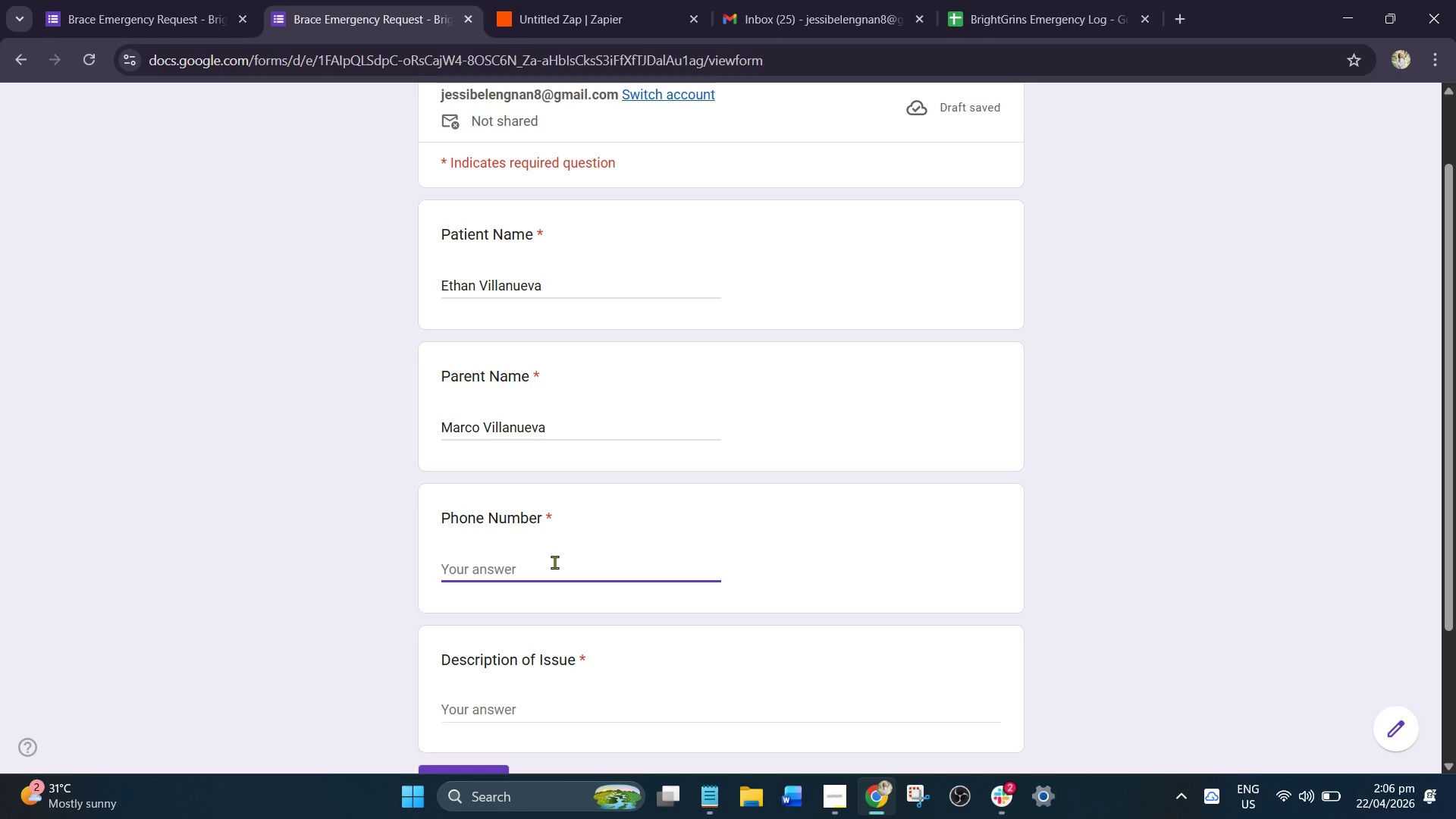 
type(09)
 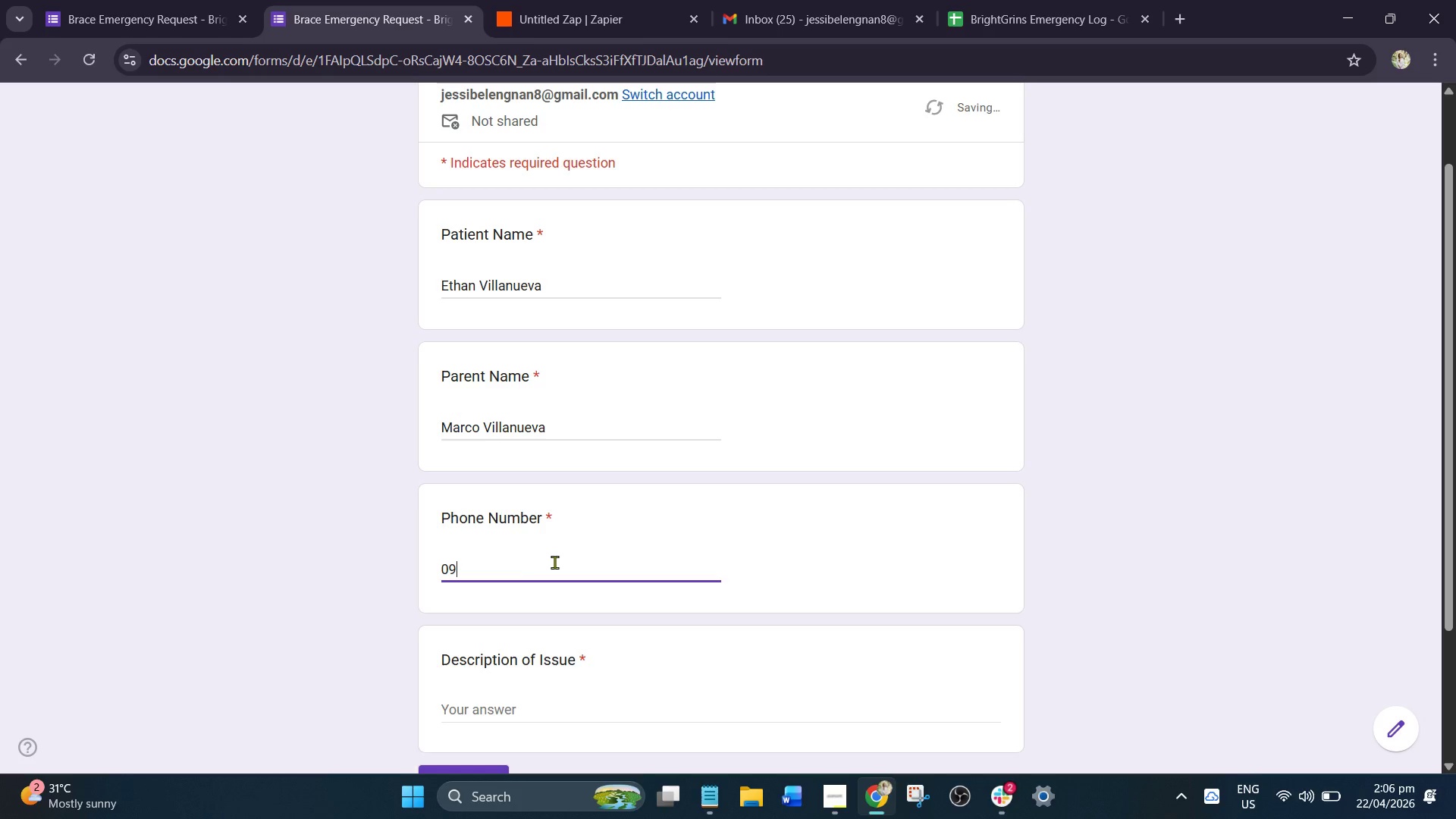 
type(22-)
 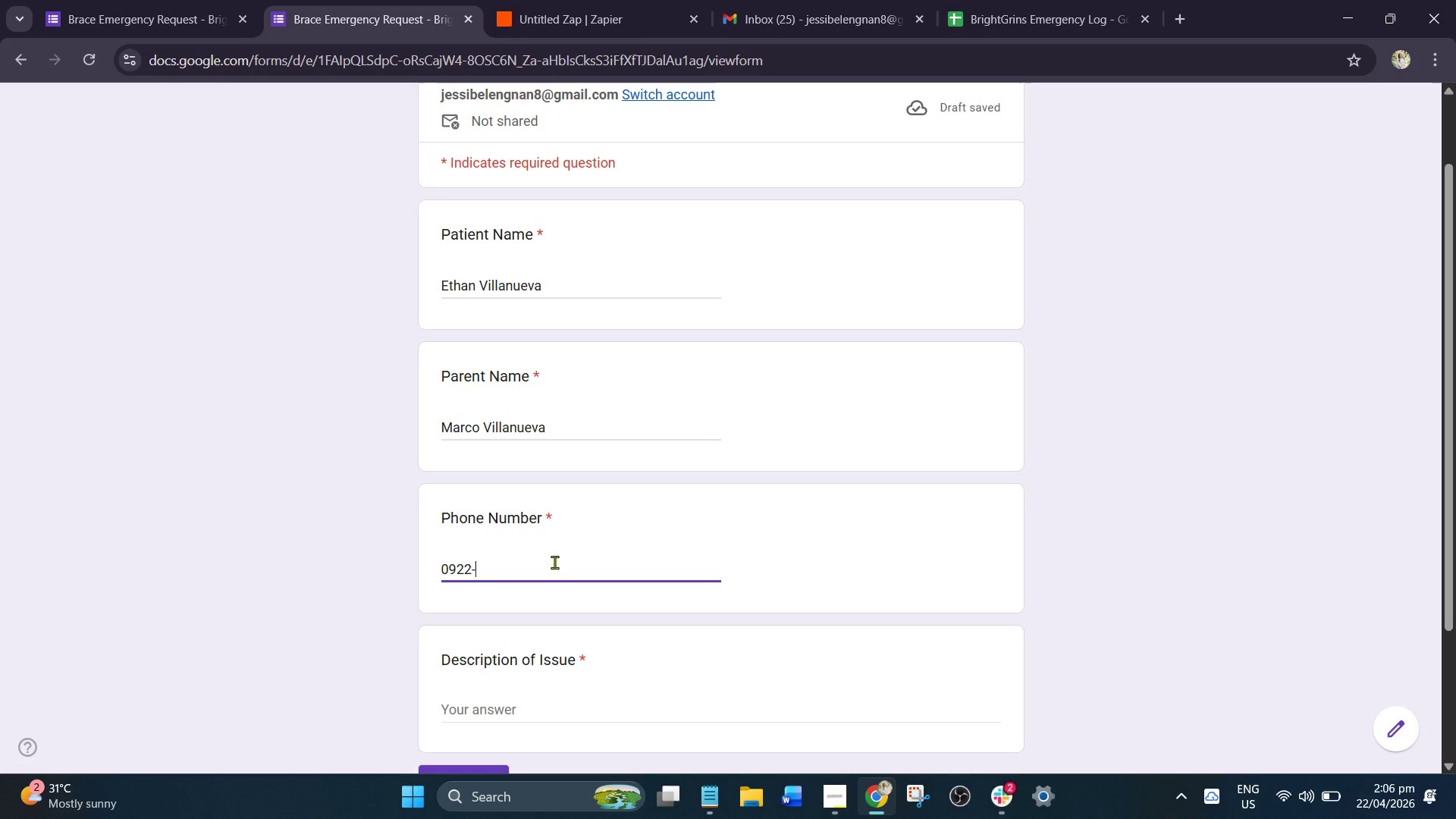 
type(918-3344)
 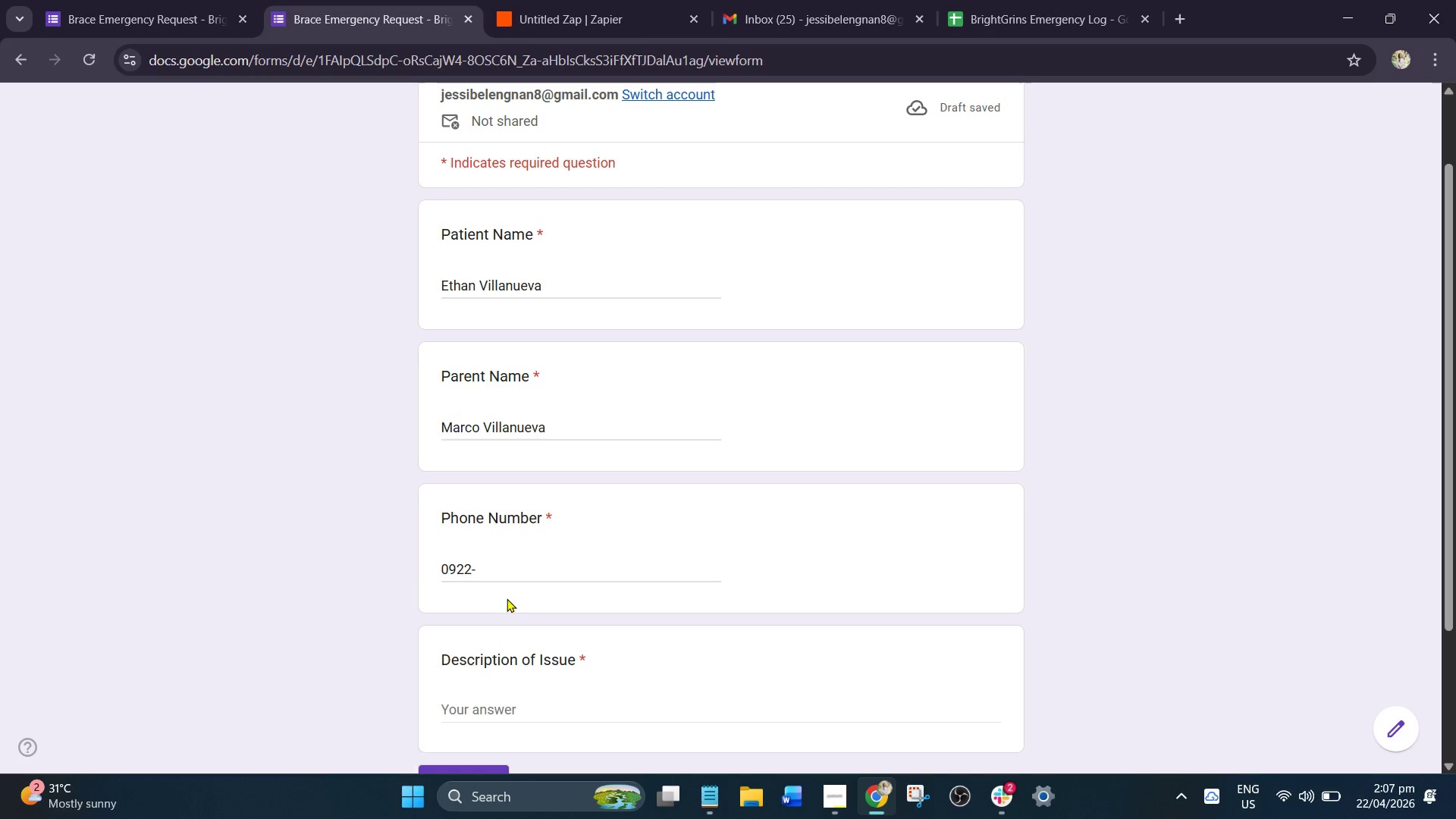 
left_click([501, 573])
 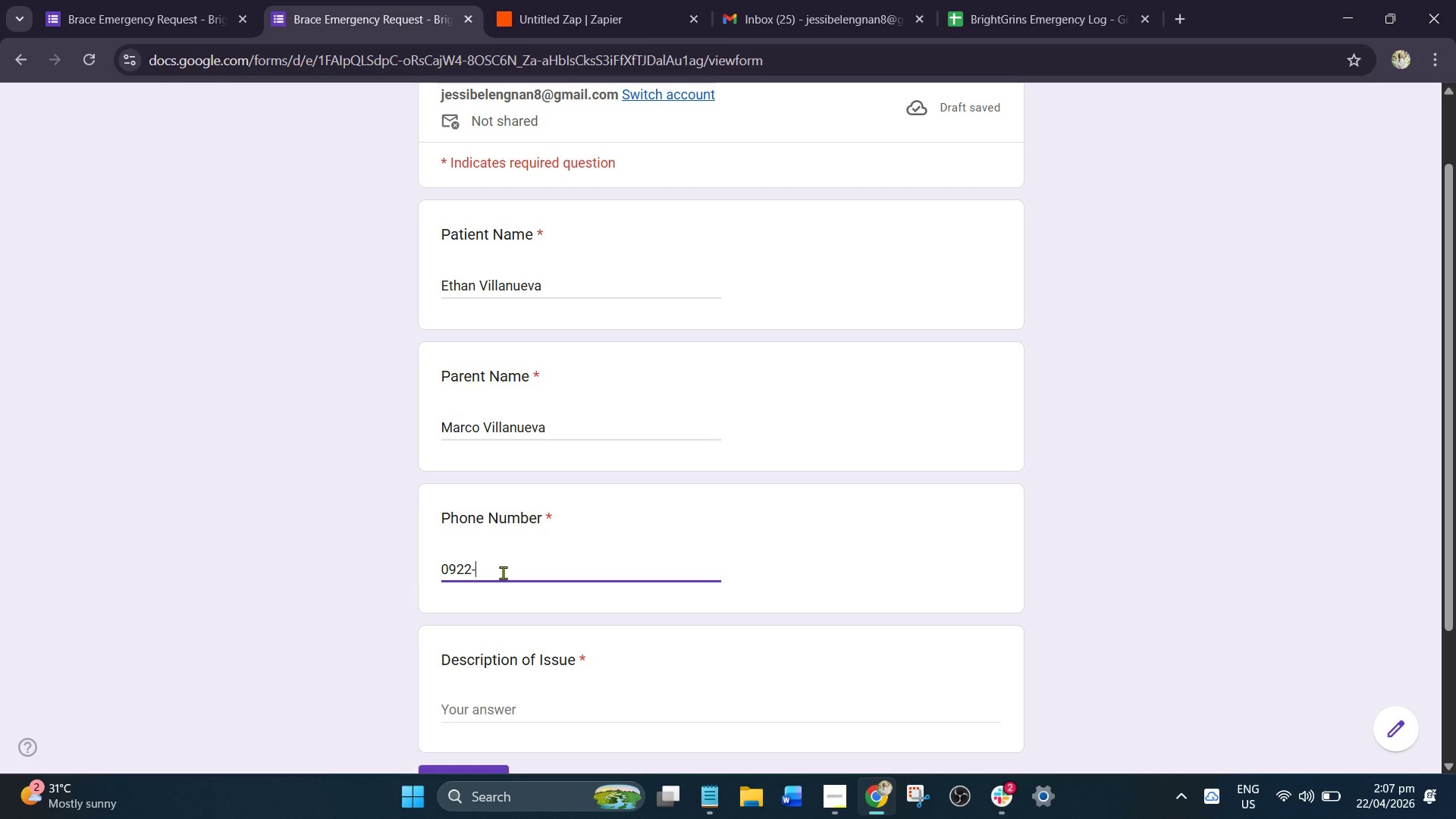 
key(9)
 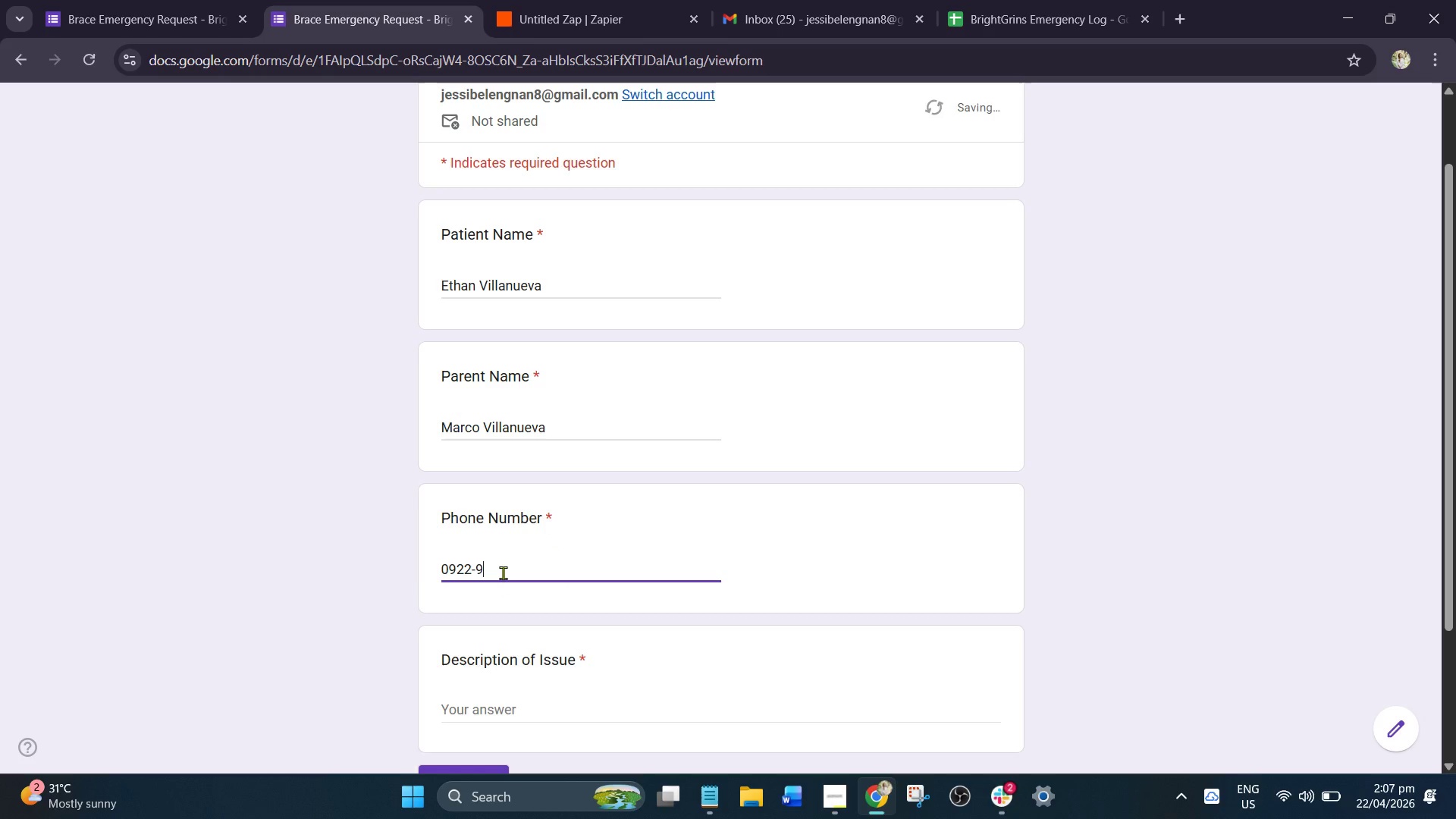 
type(18-)
 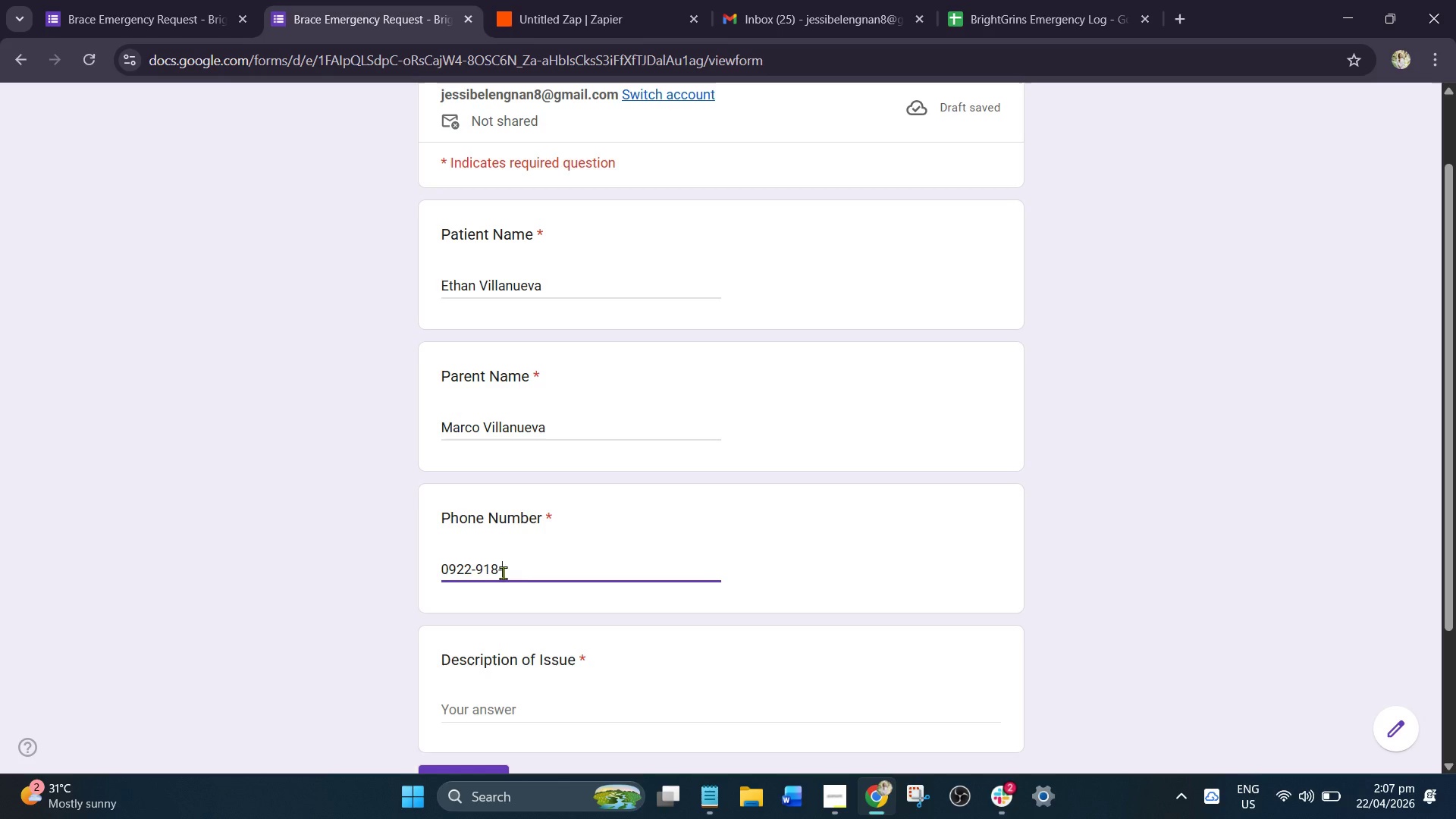 
type(3344)
 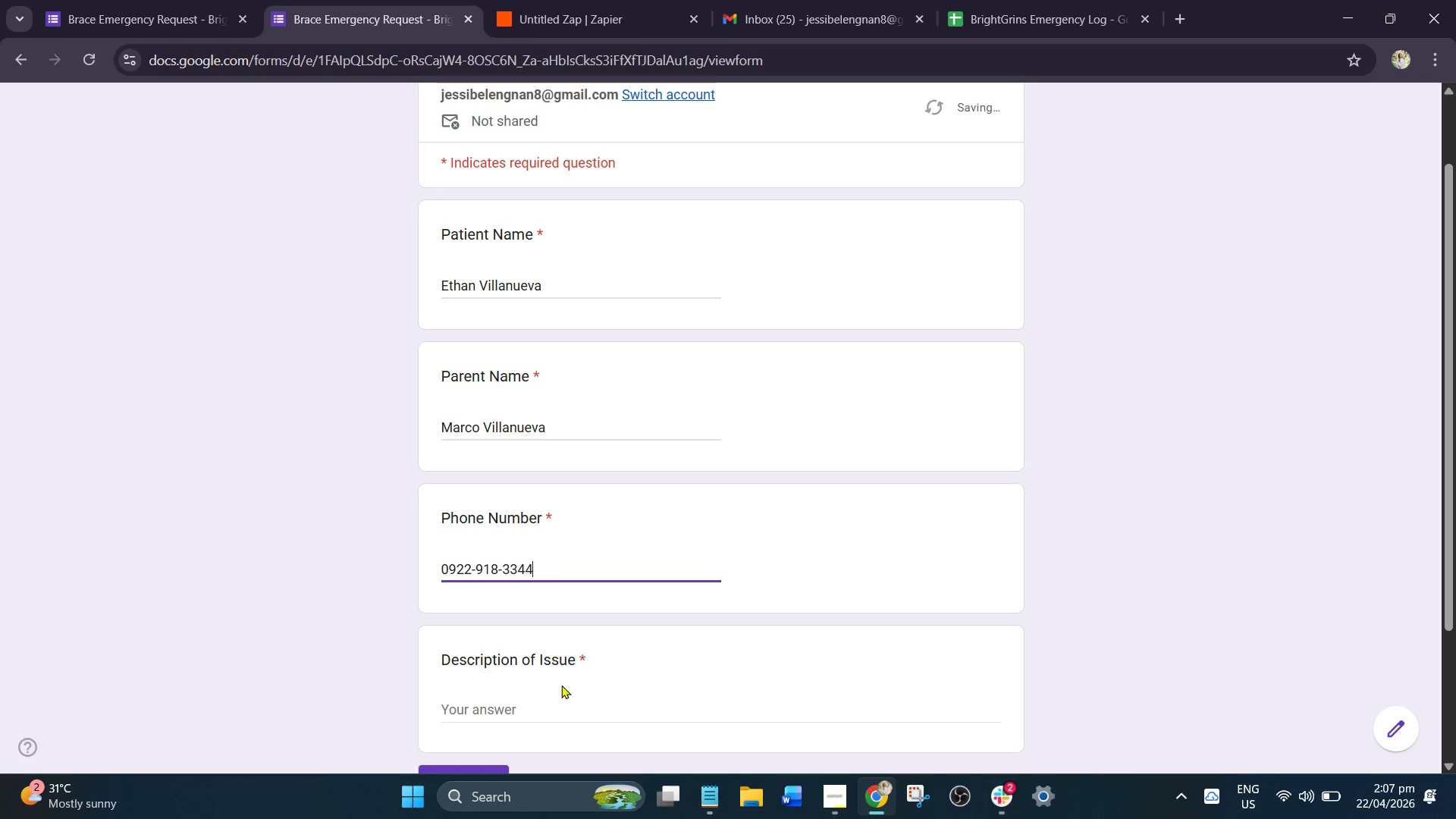 
left_click([563, 709])
 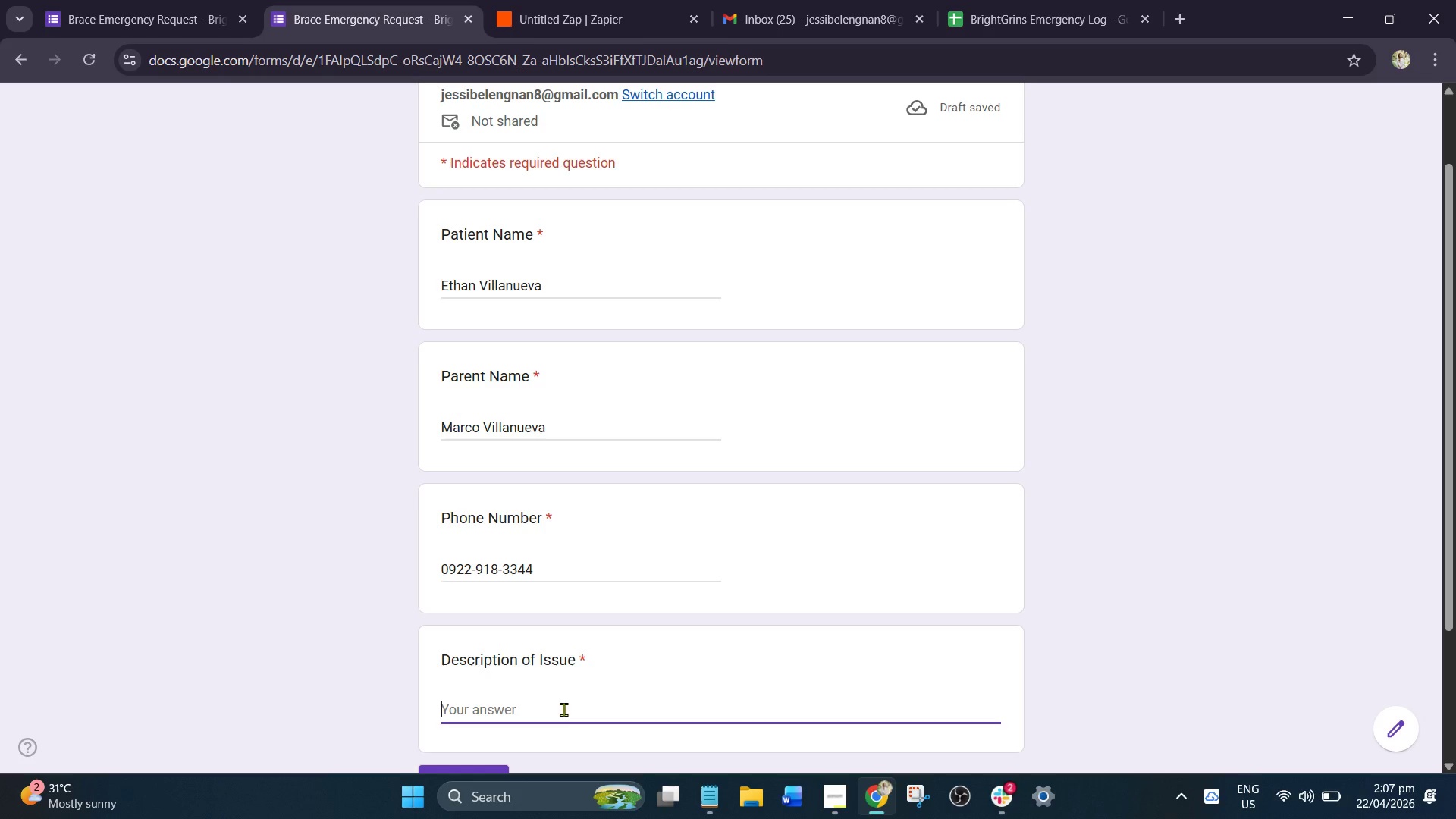 
key(CapsLock)
 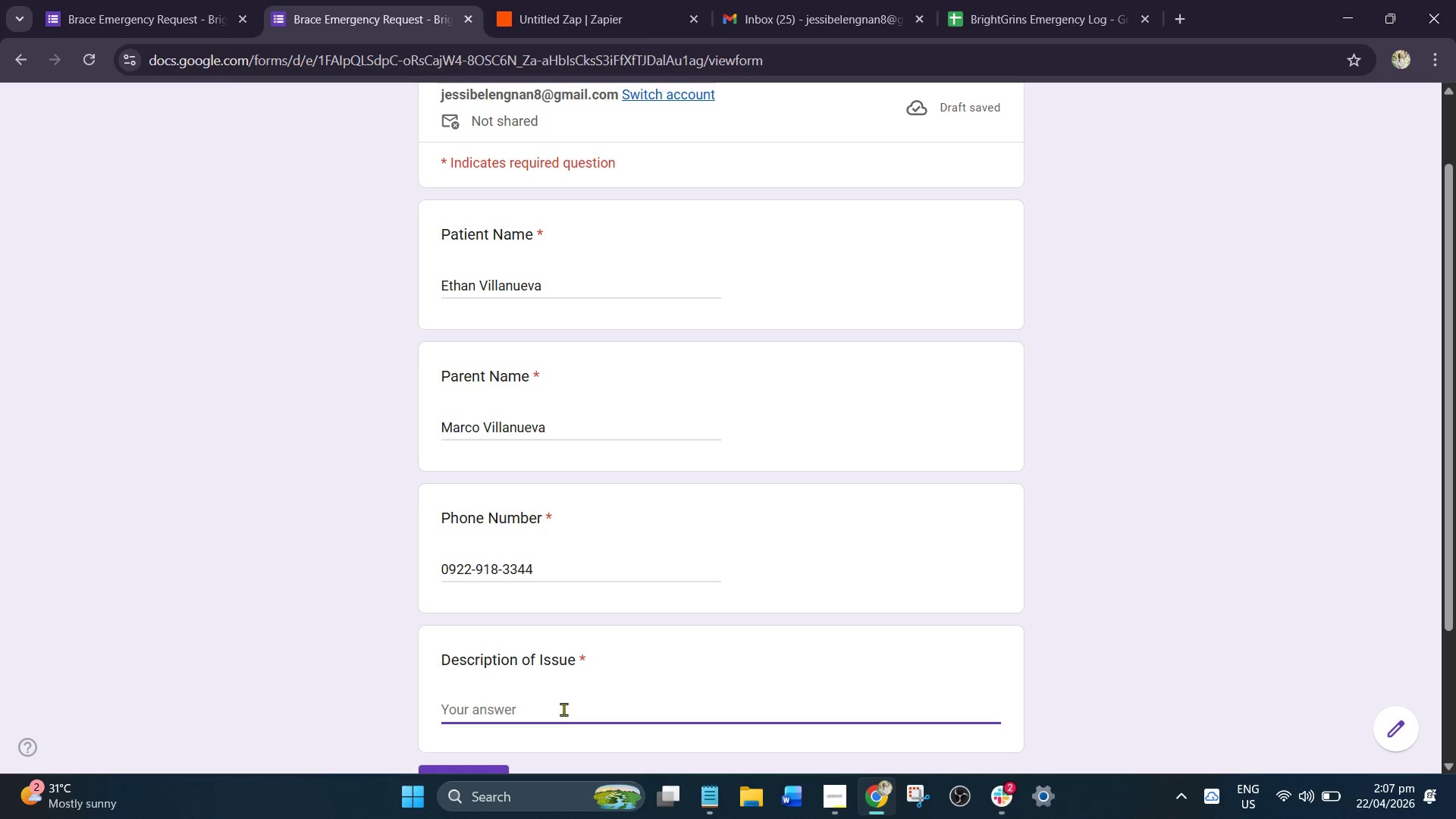 
key(B)
 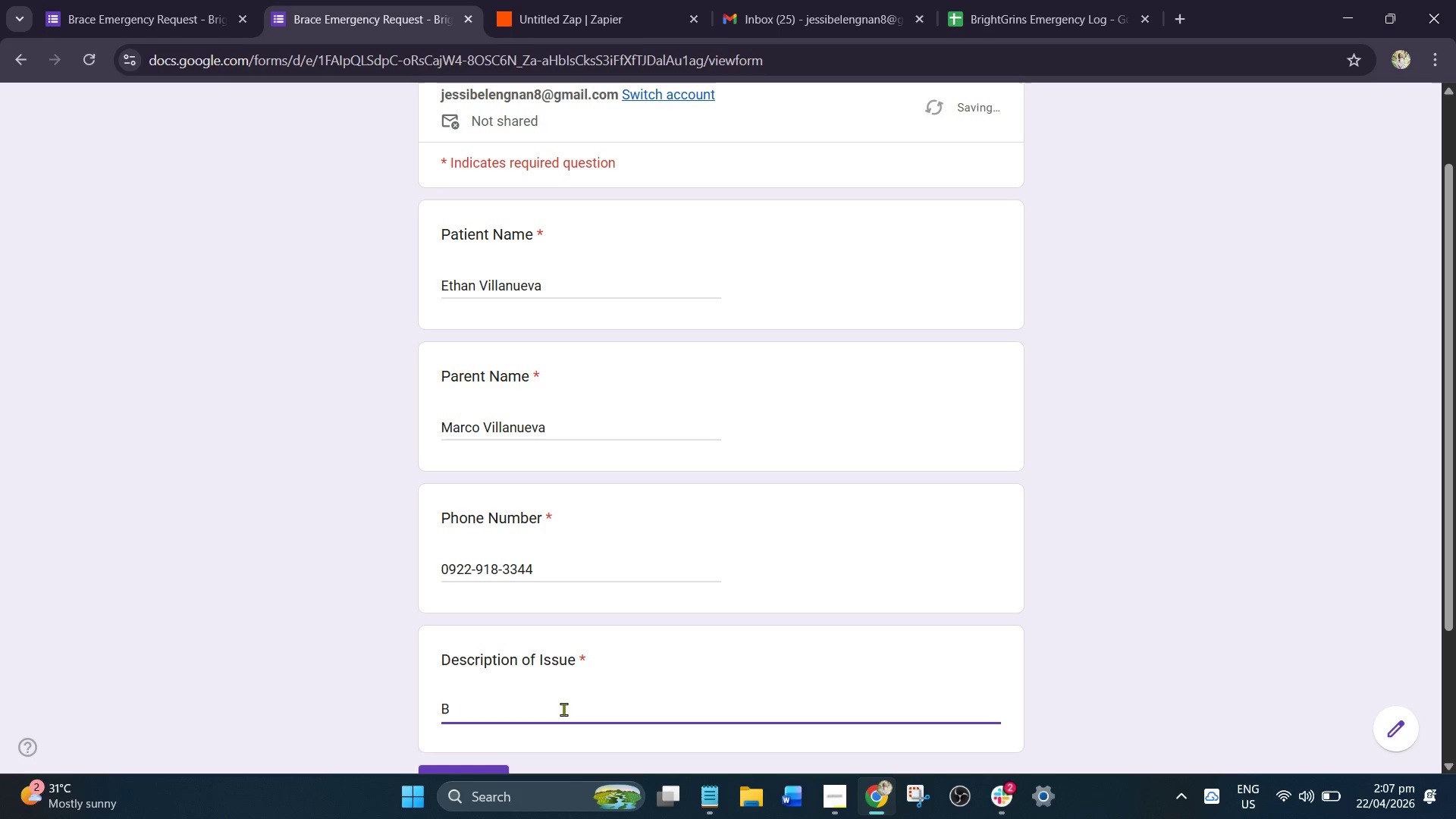 
key(CapsLock)
 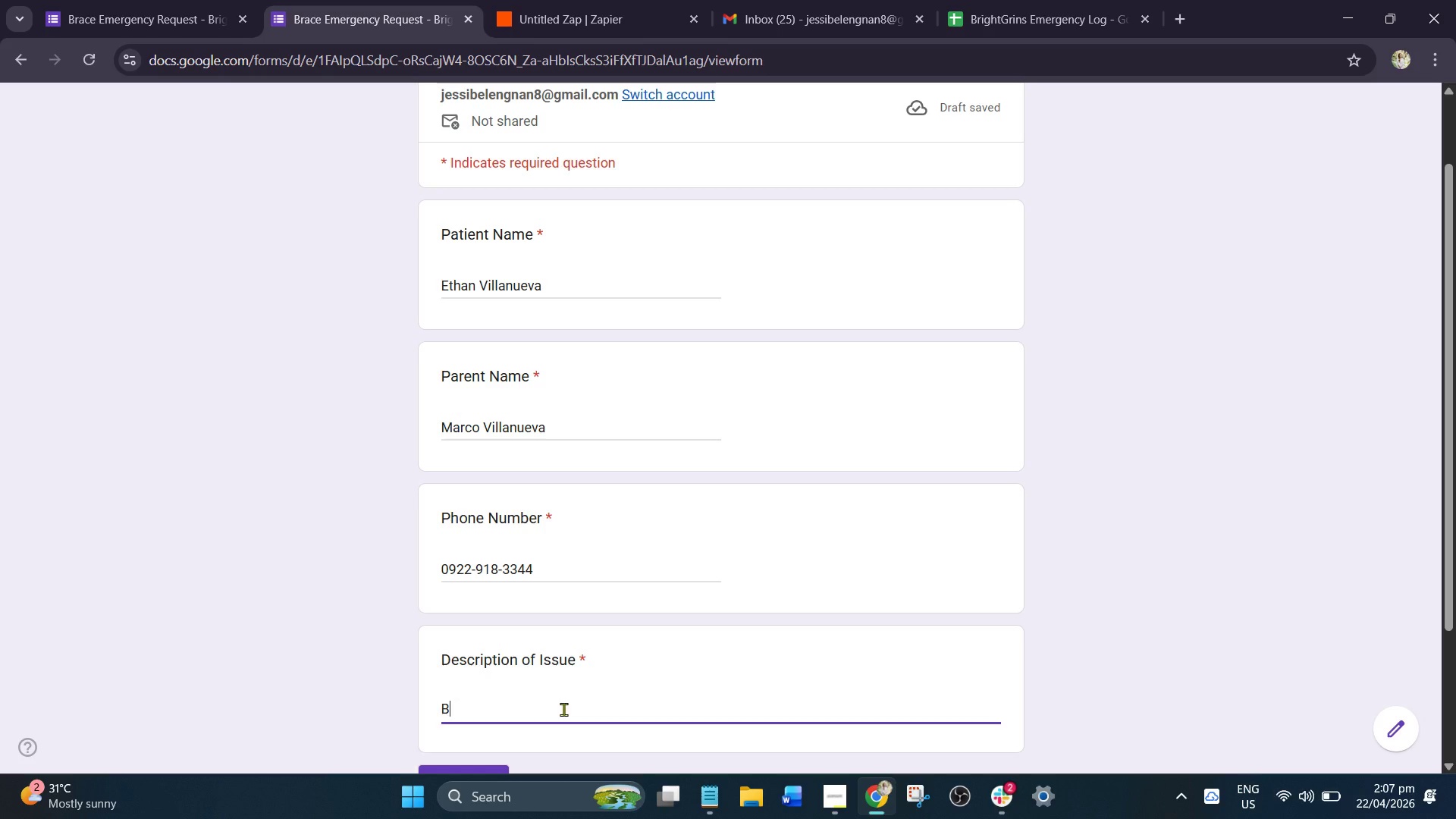 
key(R)
 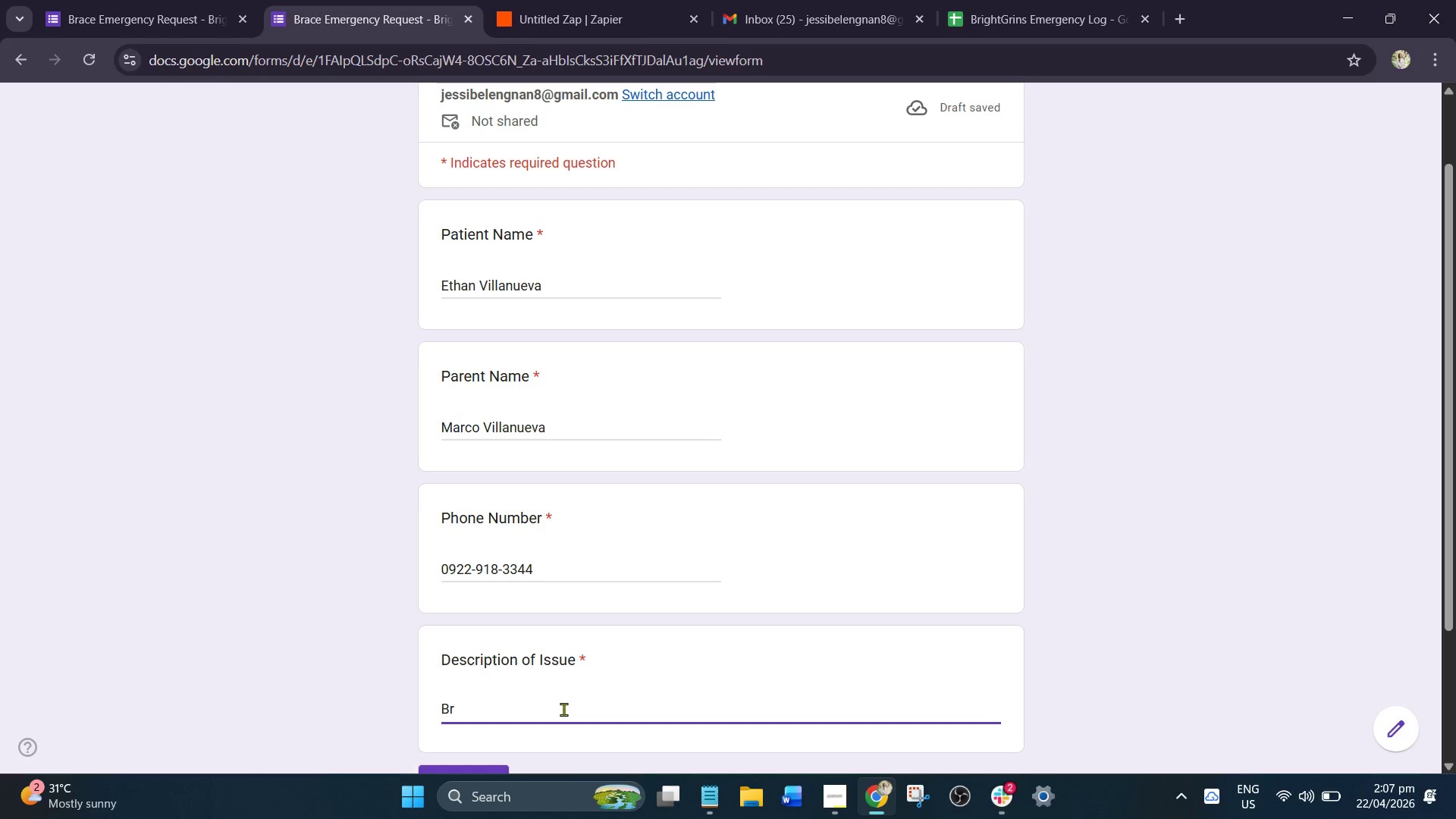 
type(aces)
 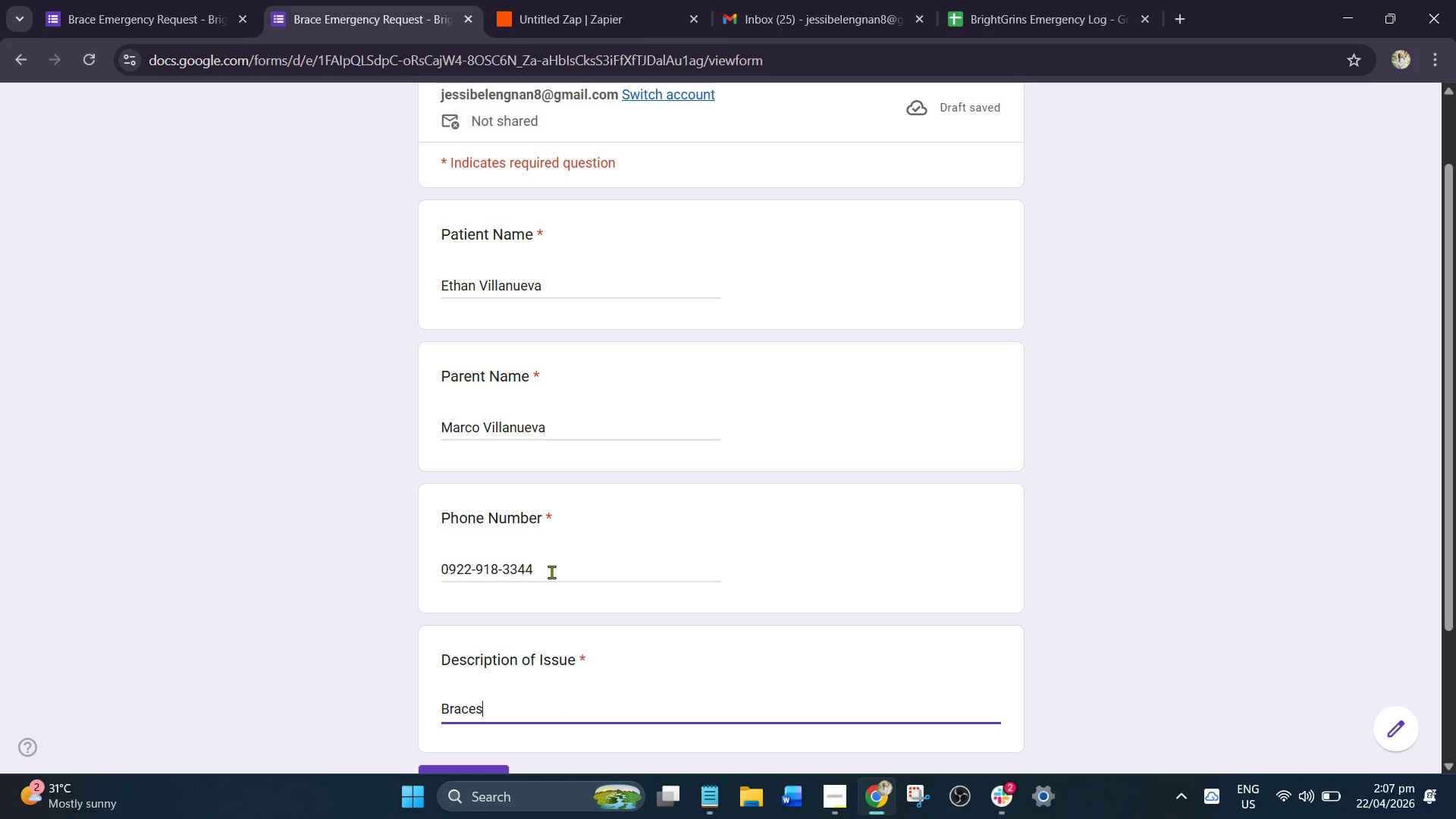 
wait(6.31)
 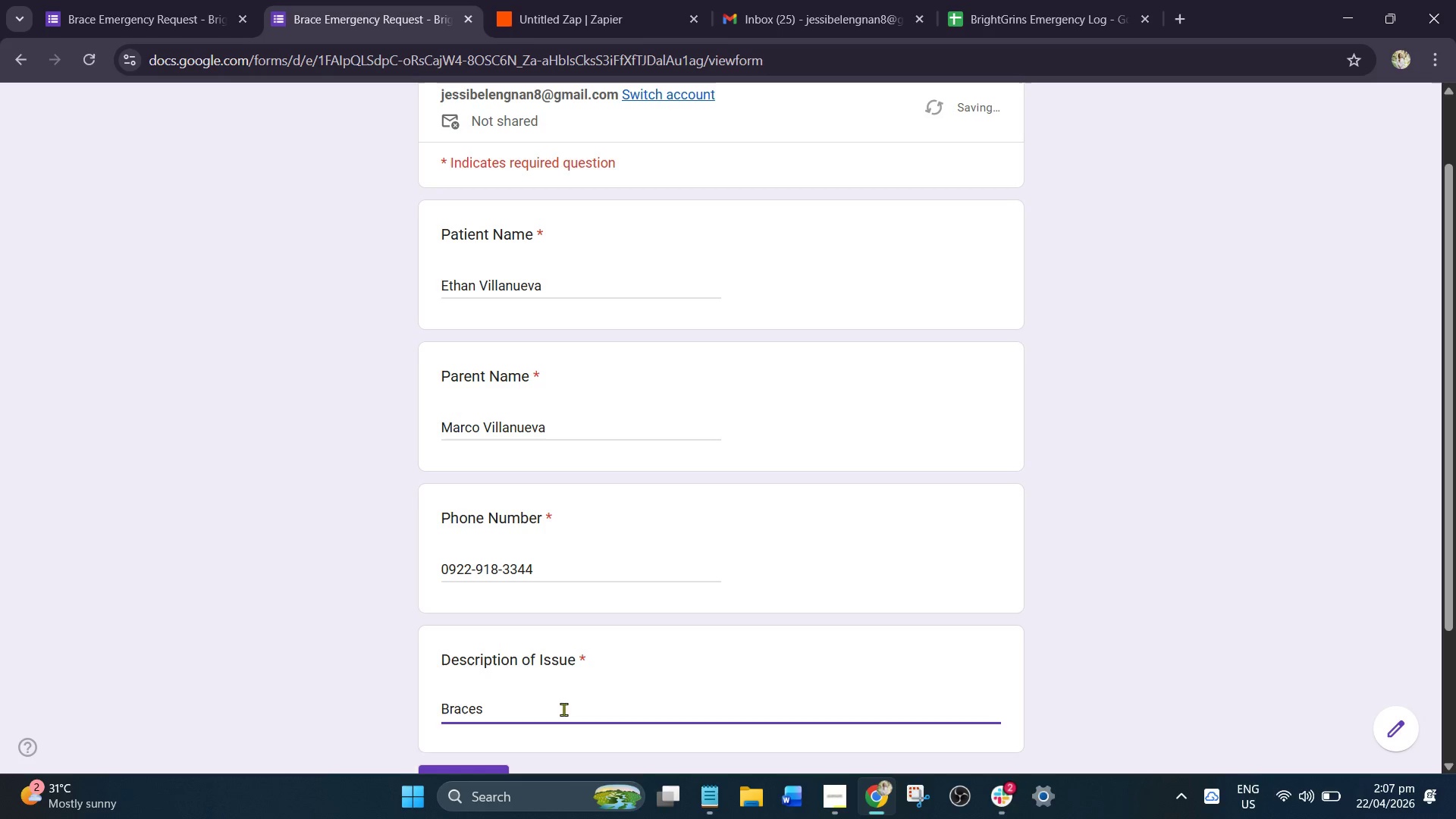 
key(Space)
 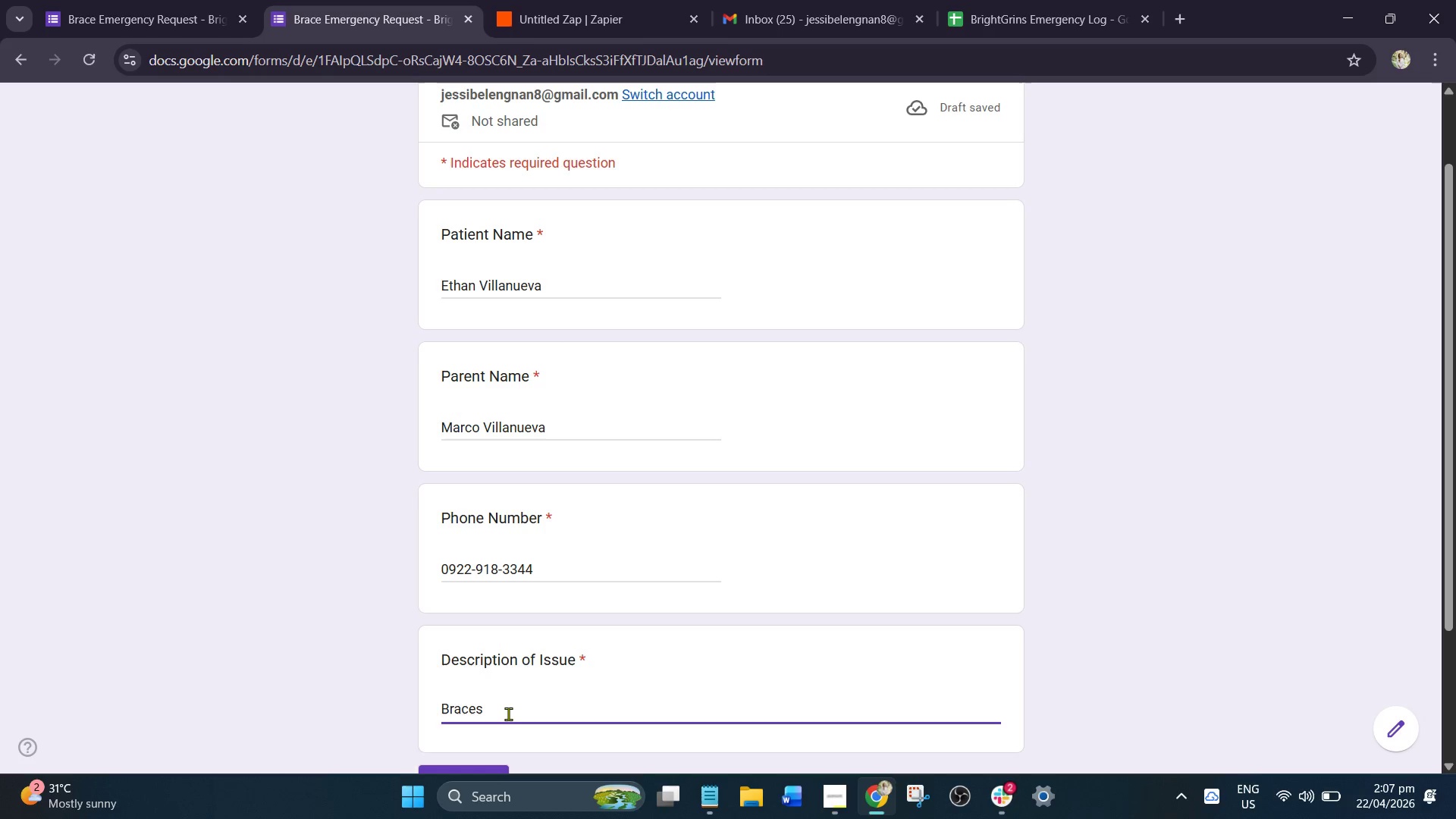 
wait(17.08)
 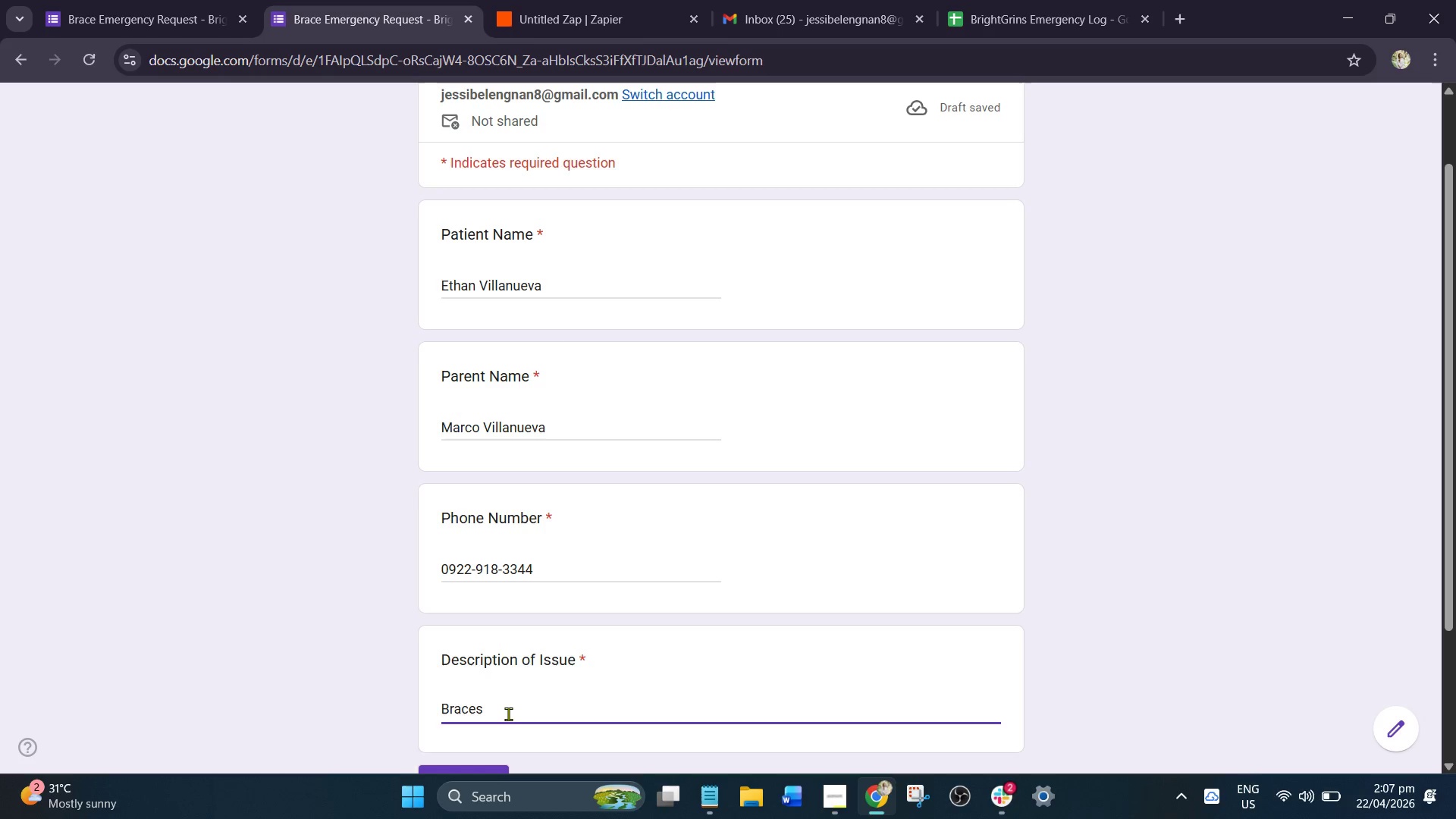 
type(causing cheek sor)
 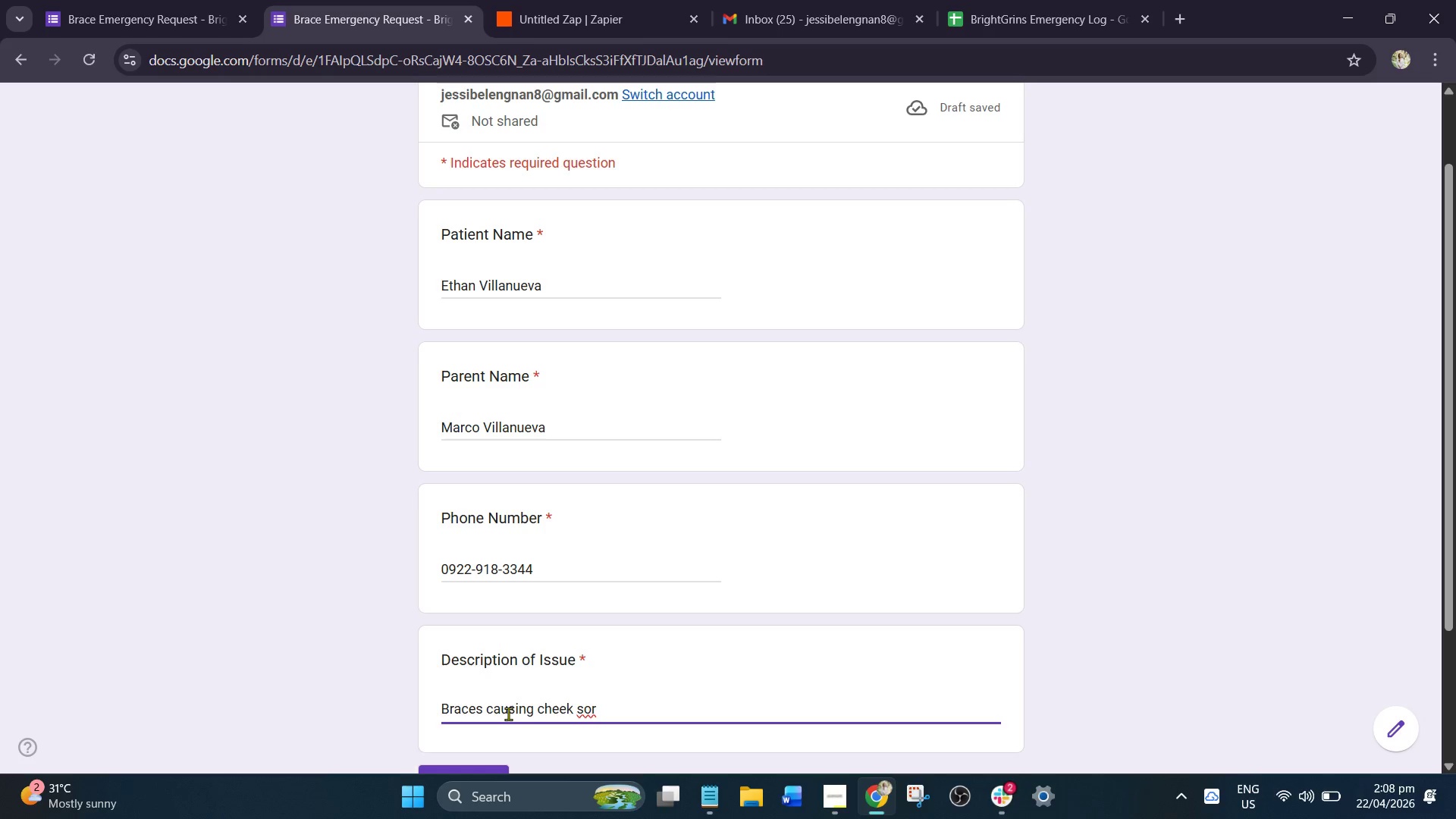 
type(es)
 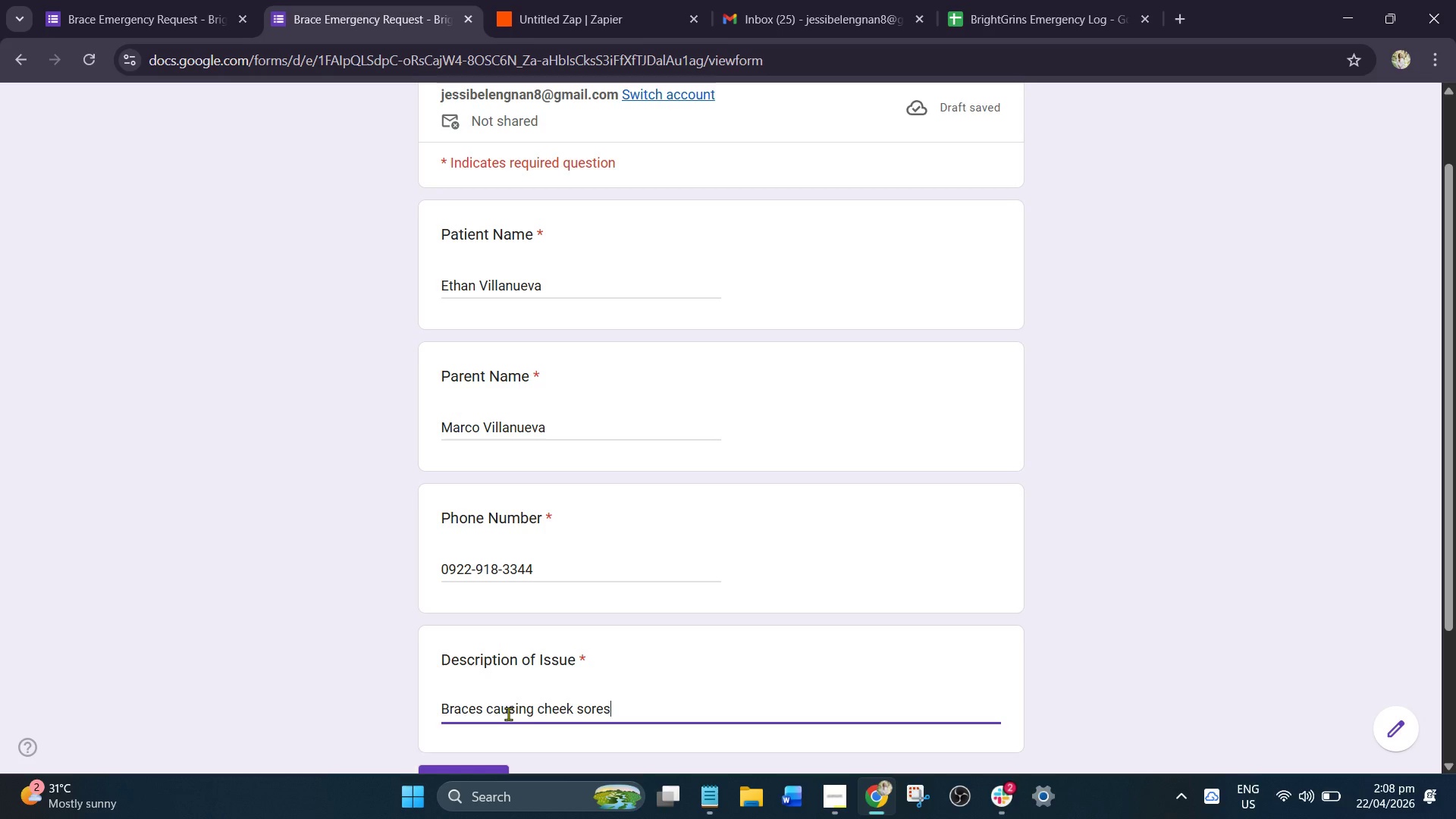 
wait(15.91)
 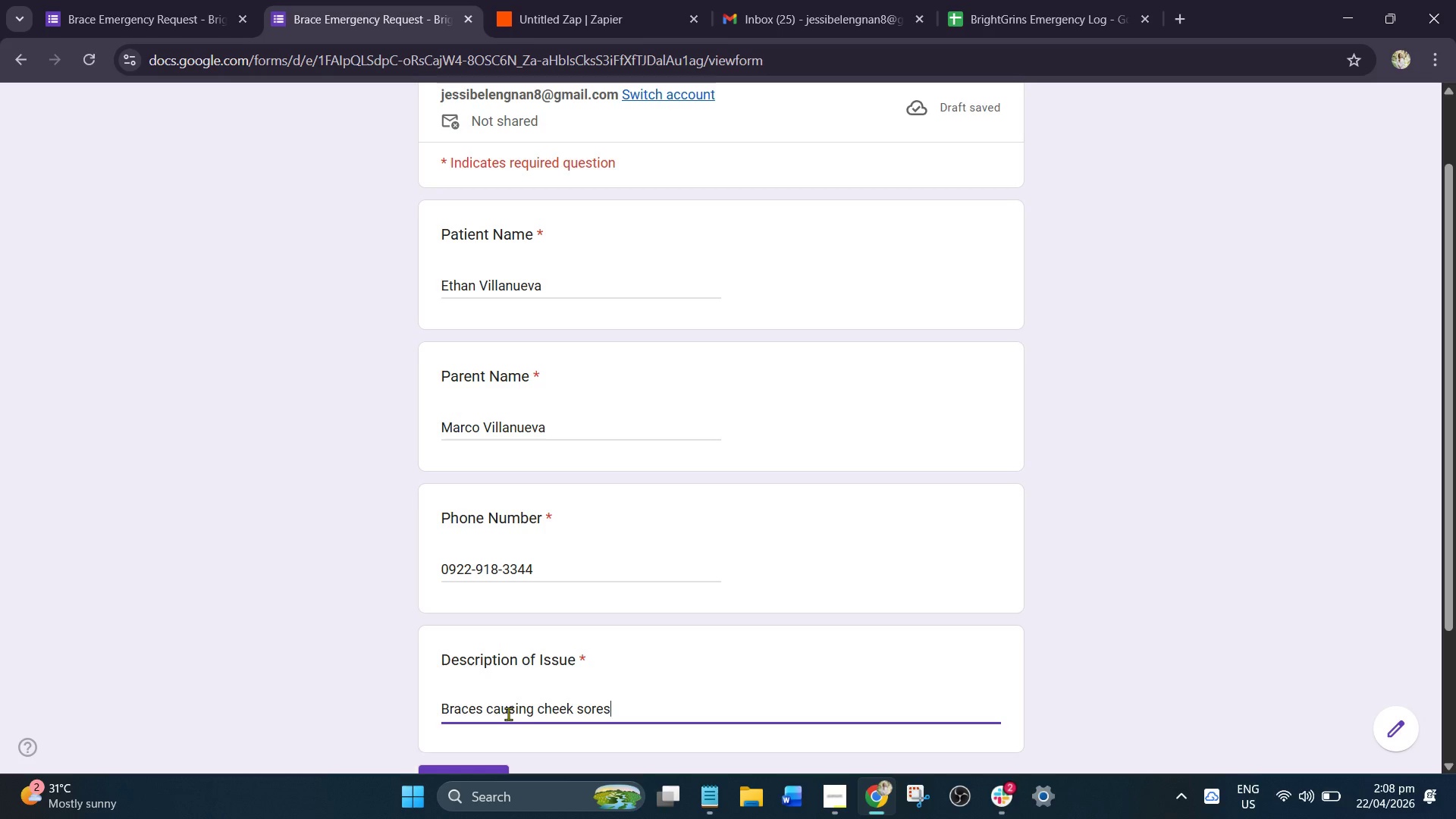 
scroll: coordinate [601, 743], scroll_direction: down, amount: 2.0
 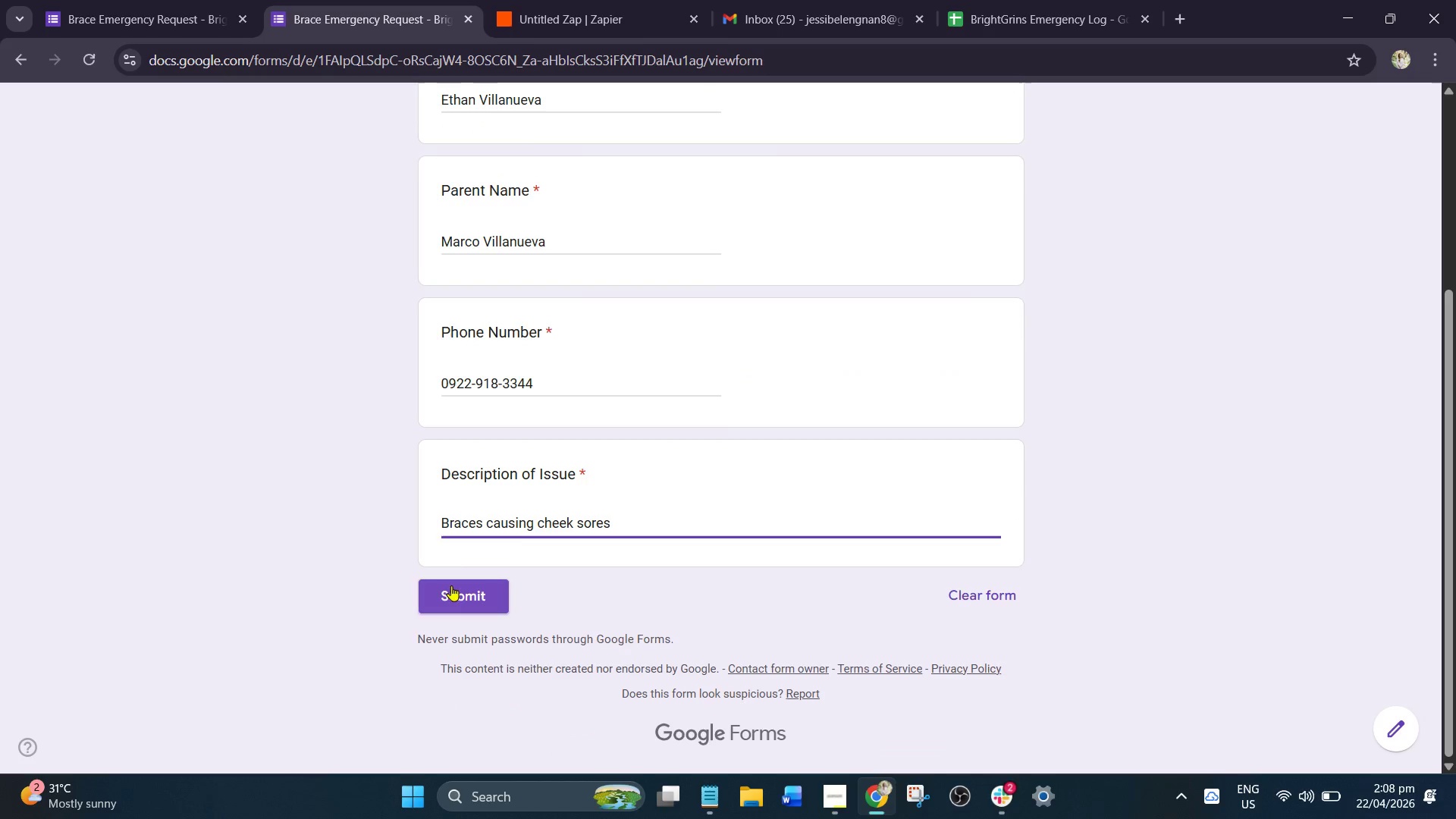 
left_click_drag(start_coordinate=[448, 554], to_coordinate=[446, 587])
 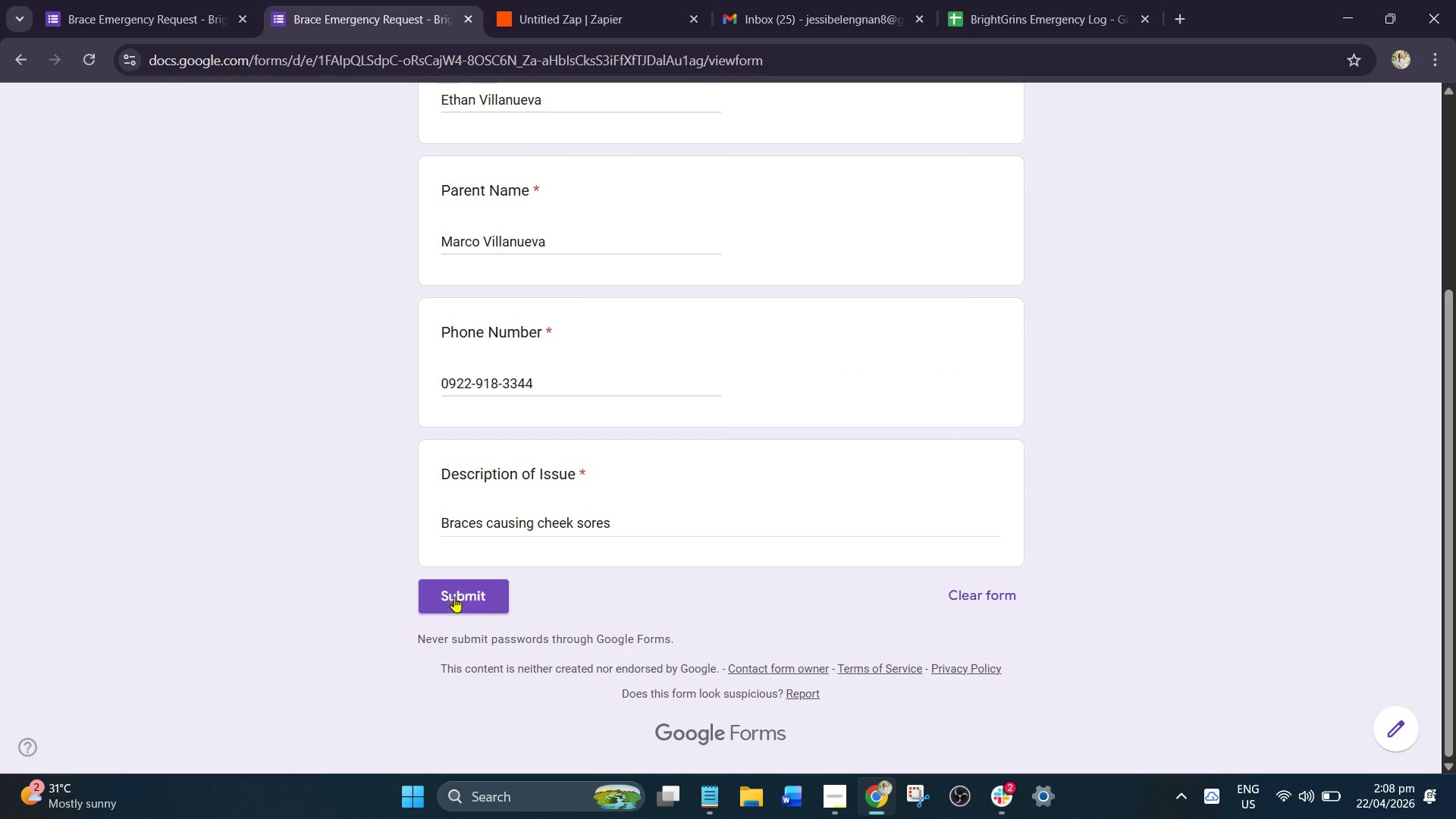 
left_click_drag(start_coordinate=[454, 598], to_coordinate=[460, 589])
 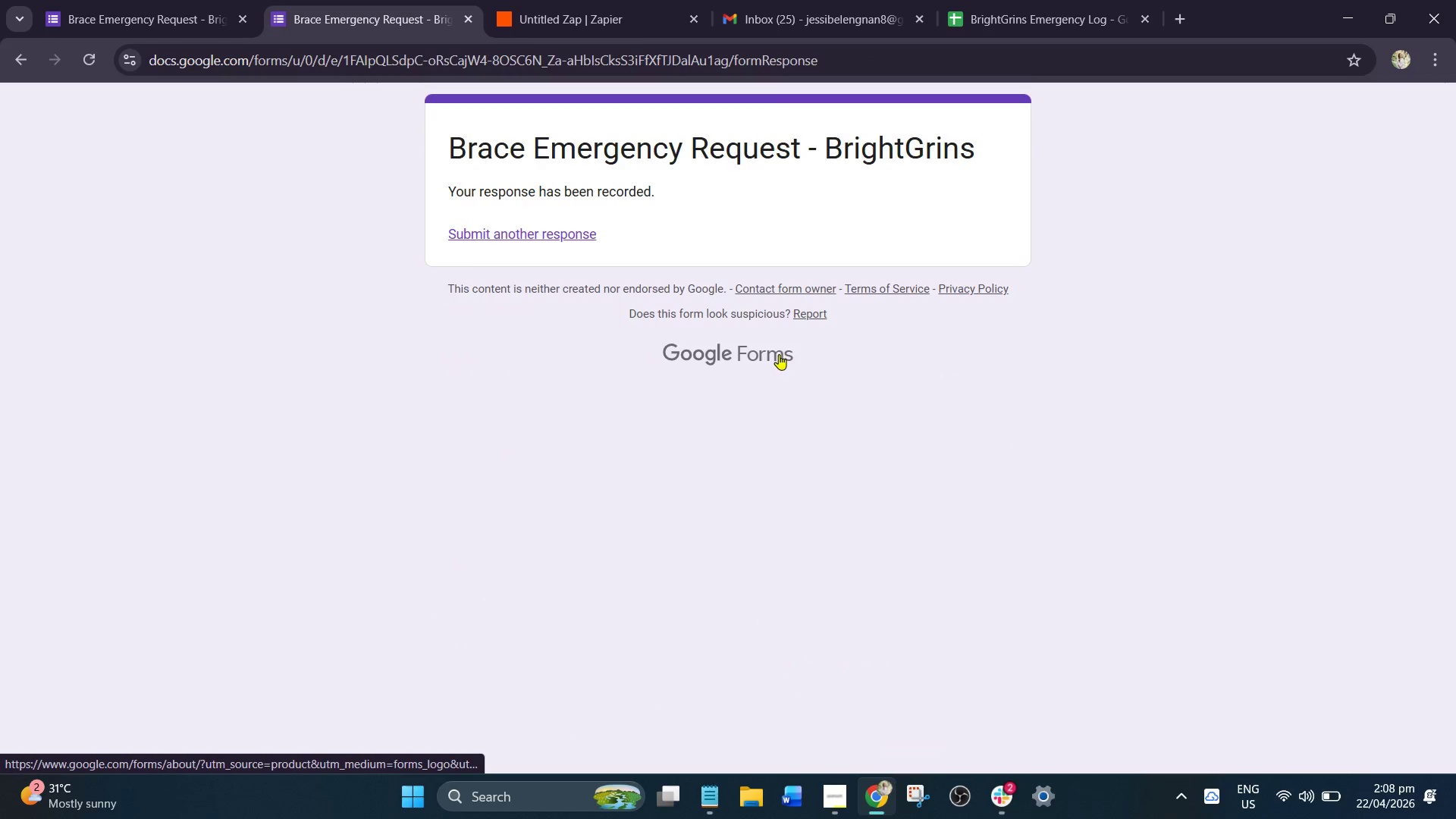 
wait(6.62)
 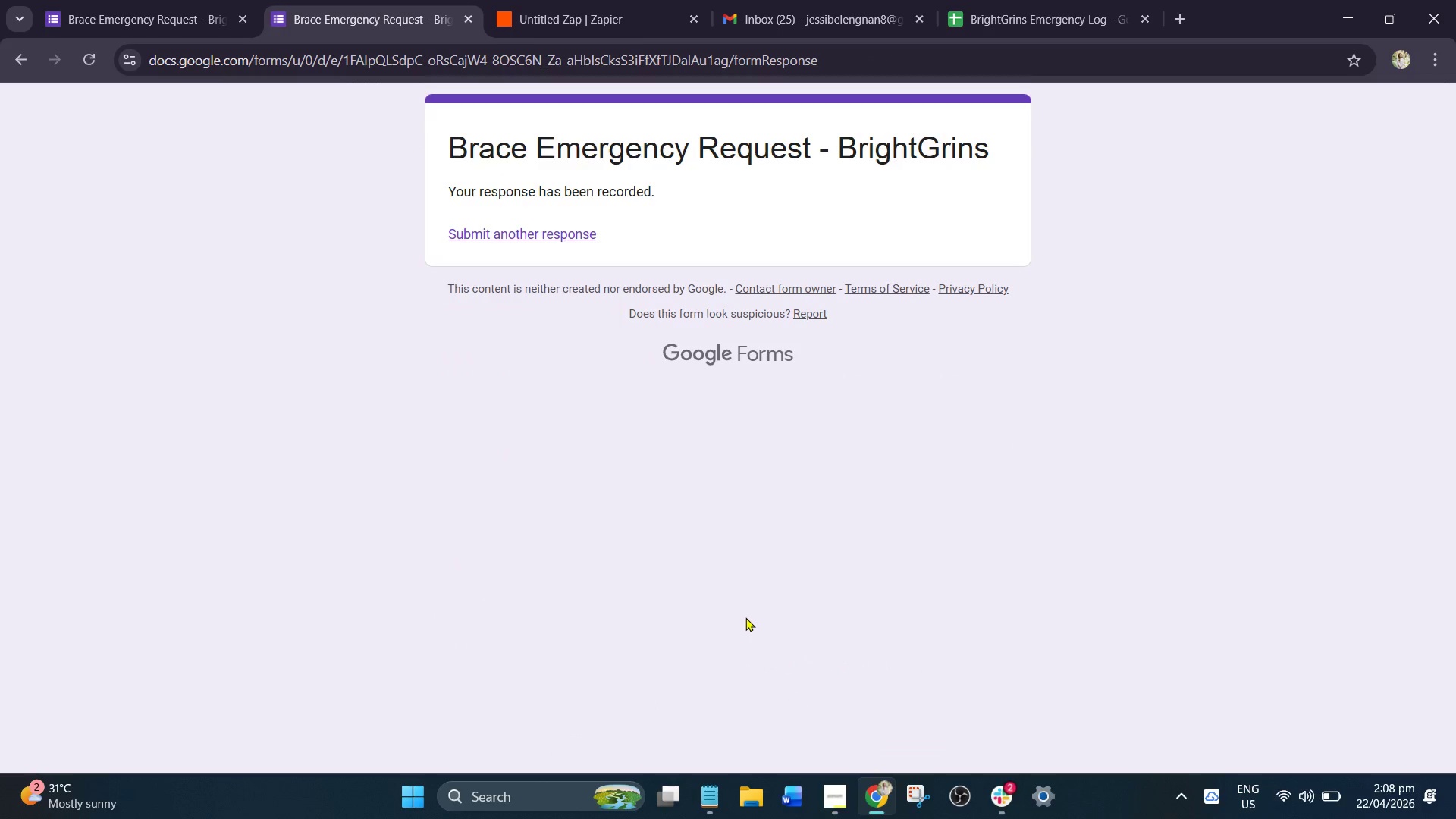 
mouse_move([598, 43])
 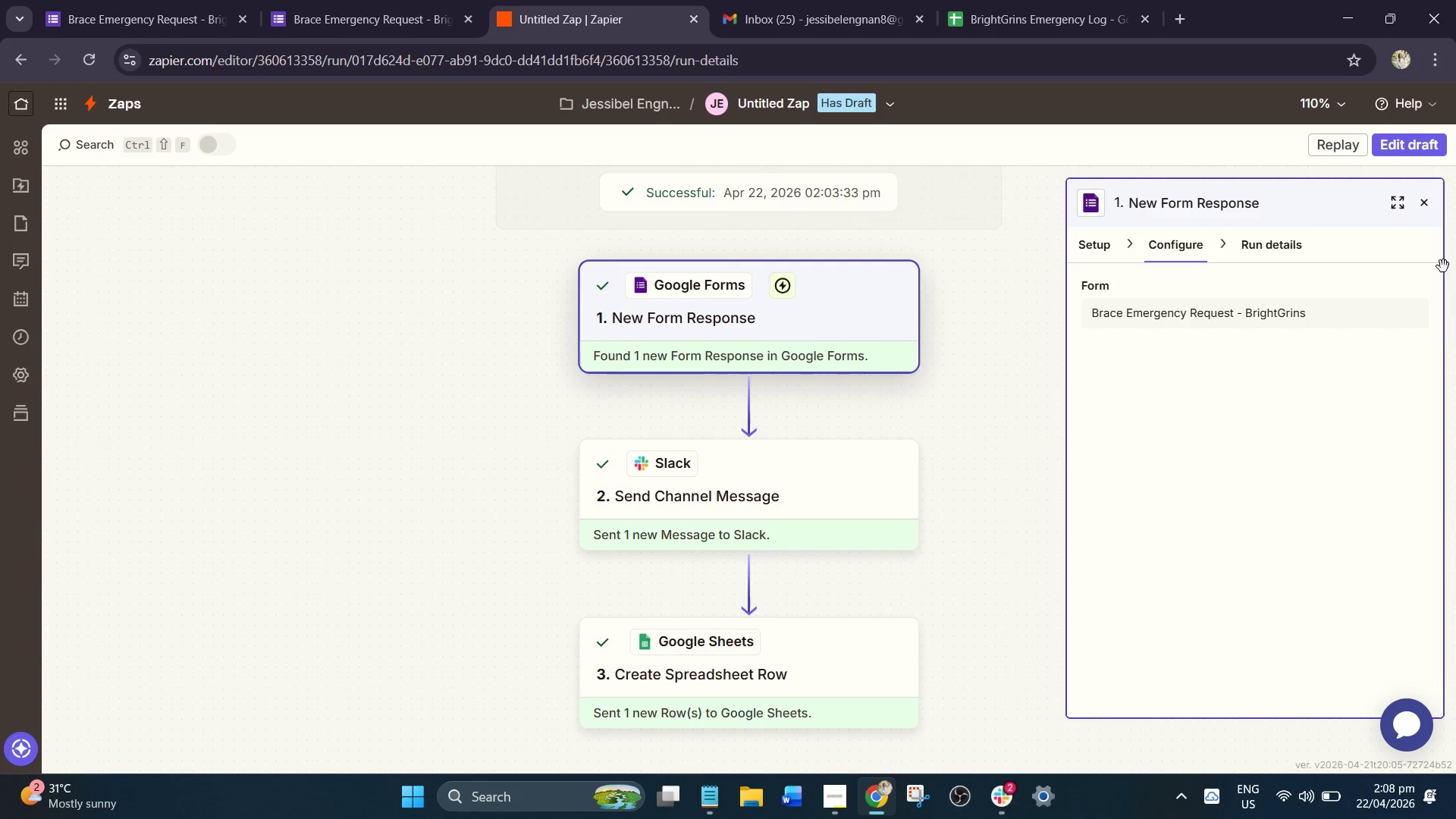 
left_click_drag(start_coordinate=[1414, 121], to_coordinate=[1414, 134])
 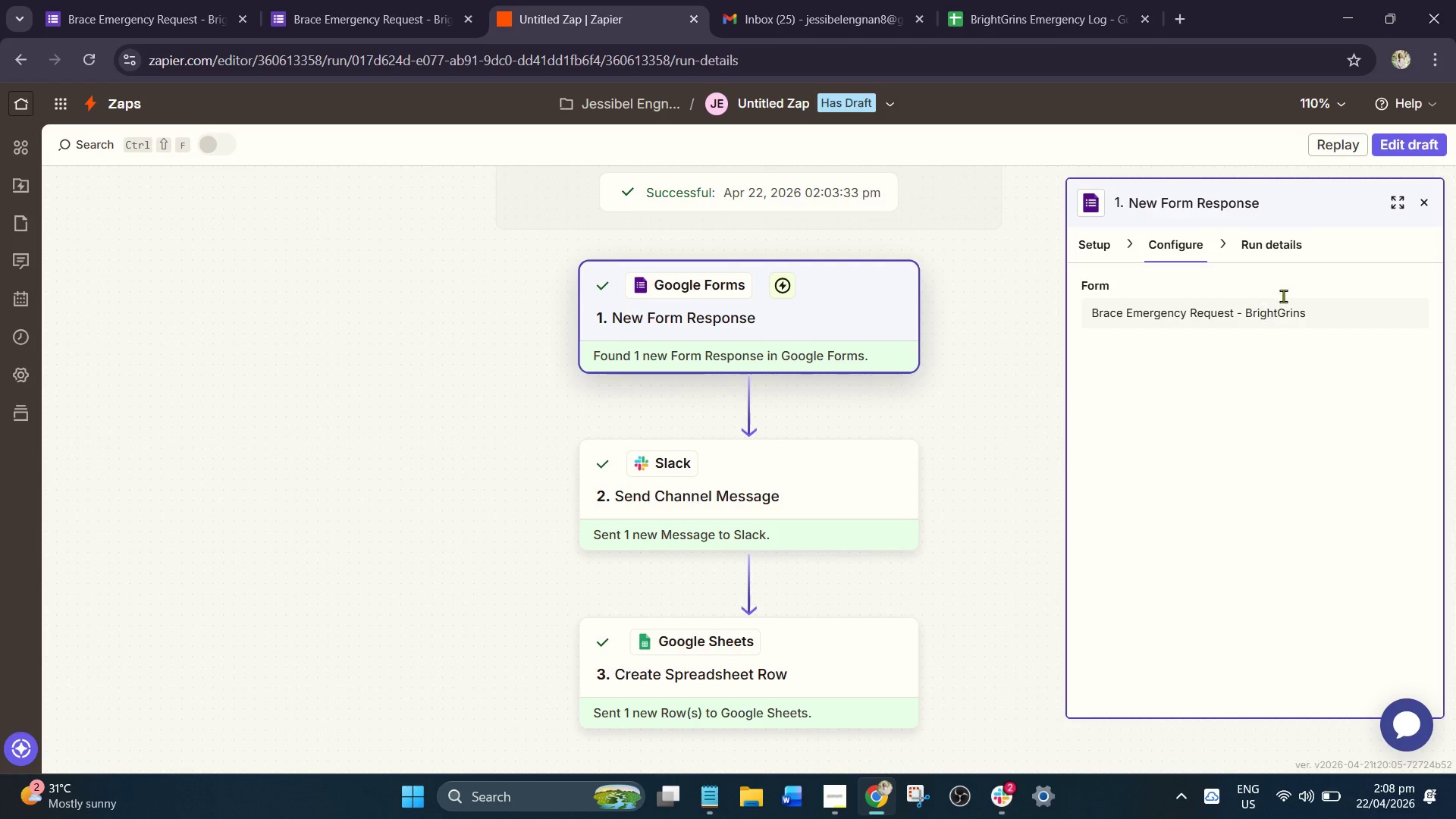 
wait(5.56)
 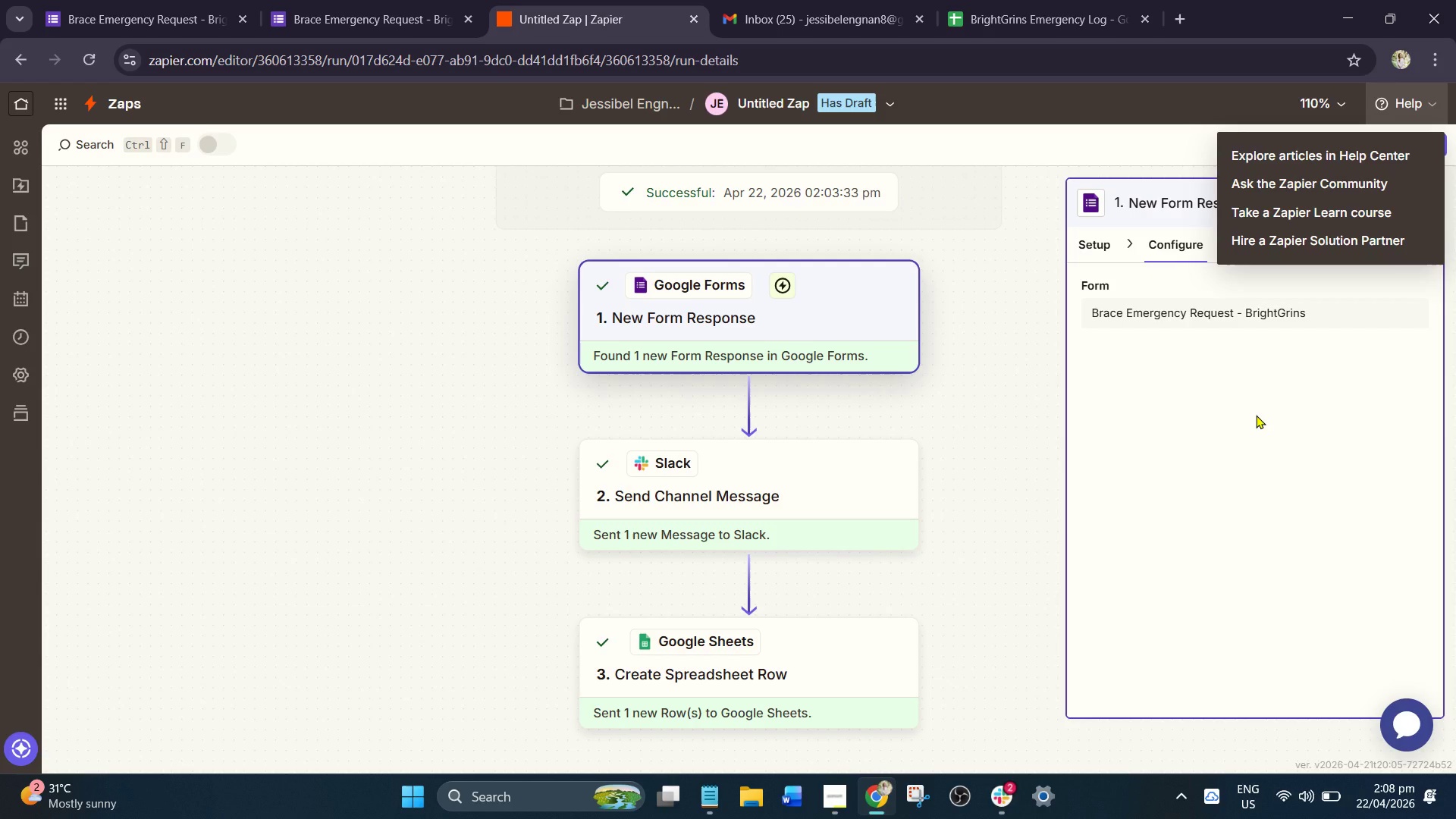 
left_click([1396, 143])
 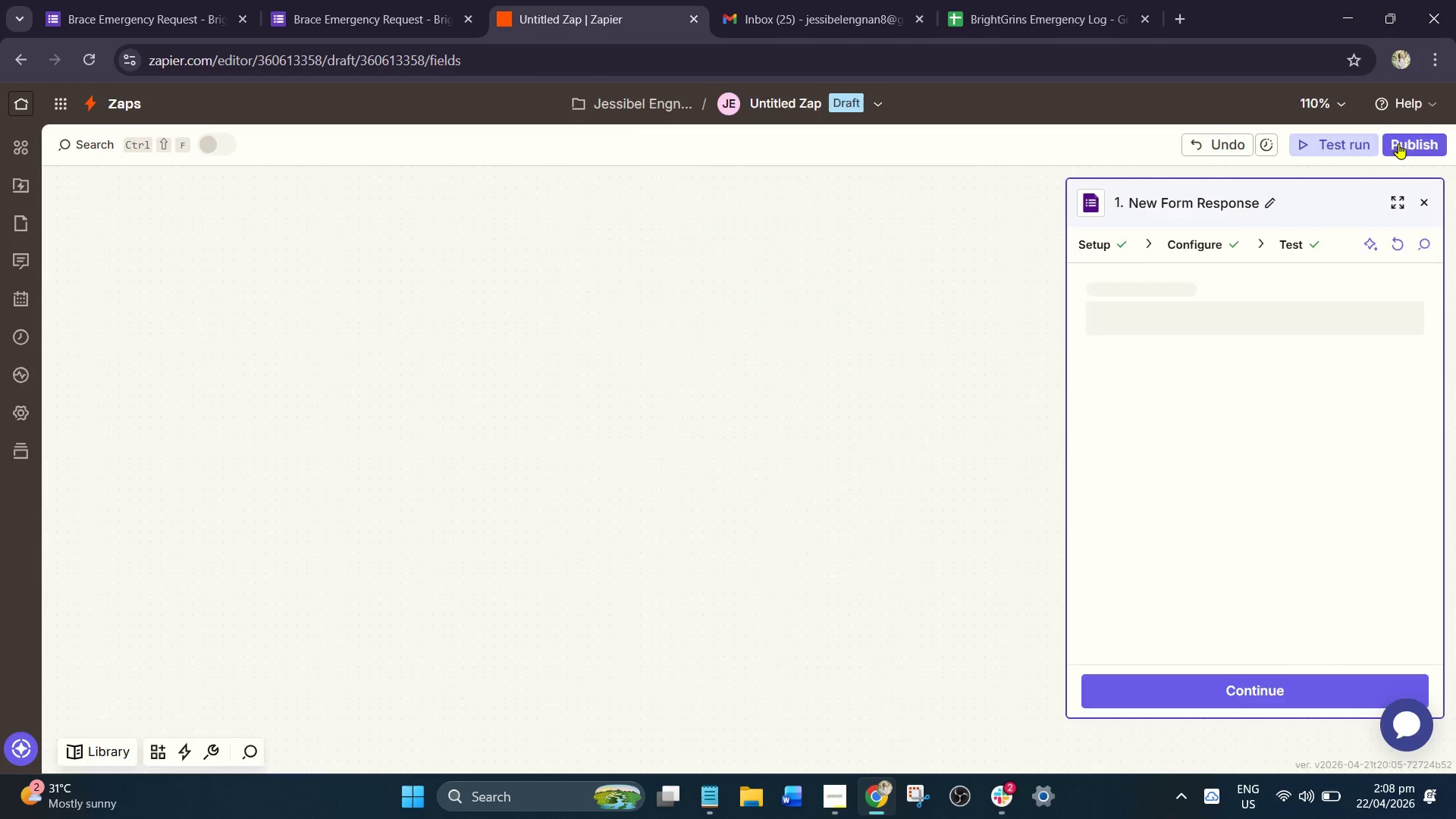 
mouse_move([1403, 160])
 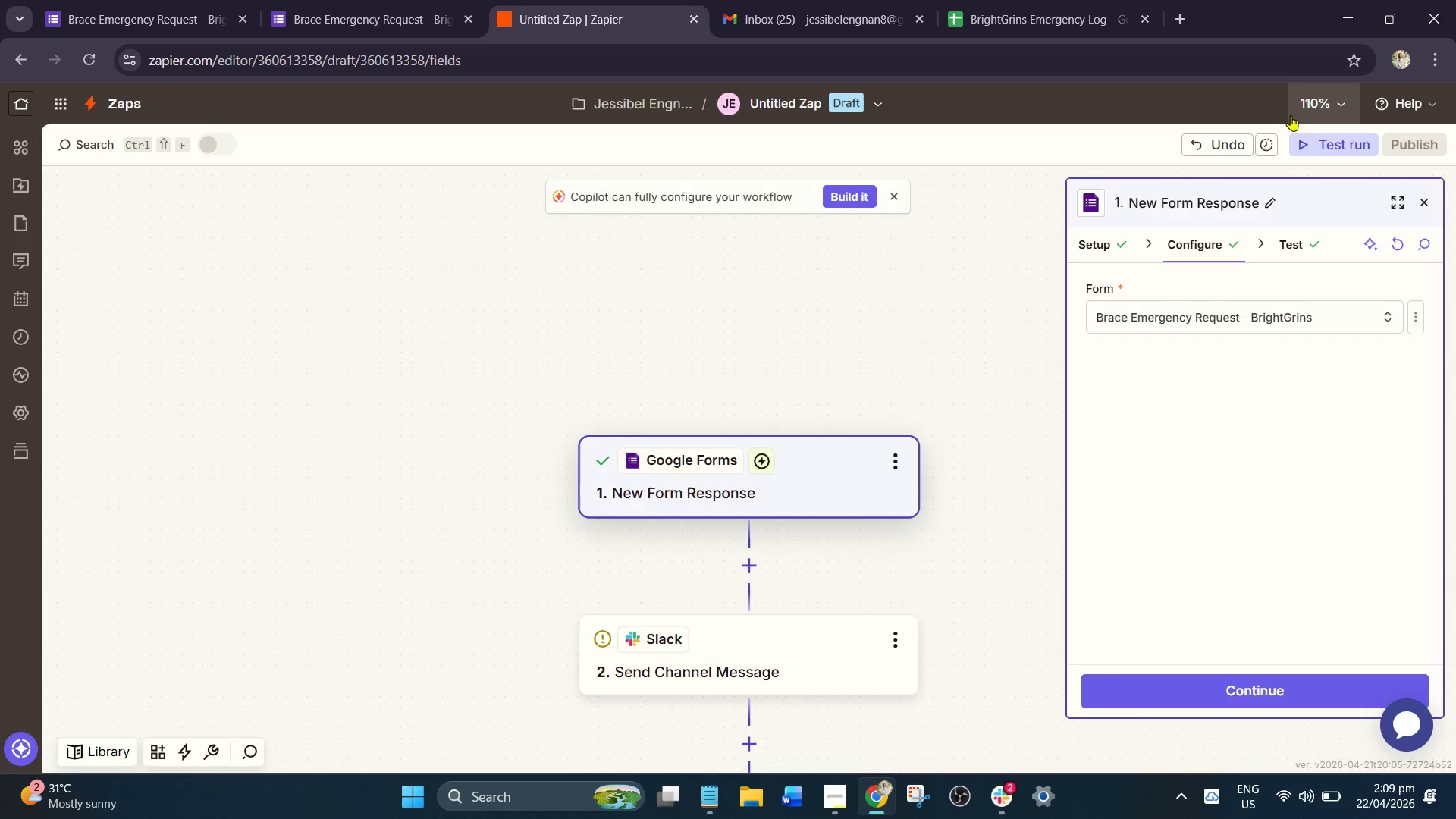 
wait(5.47)
 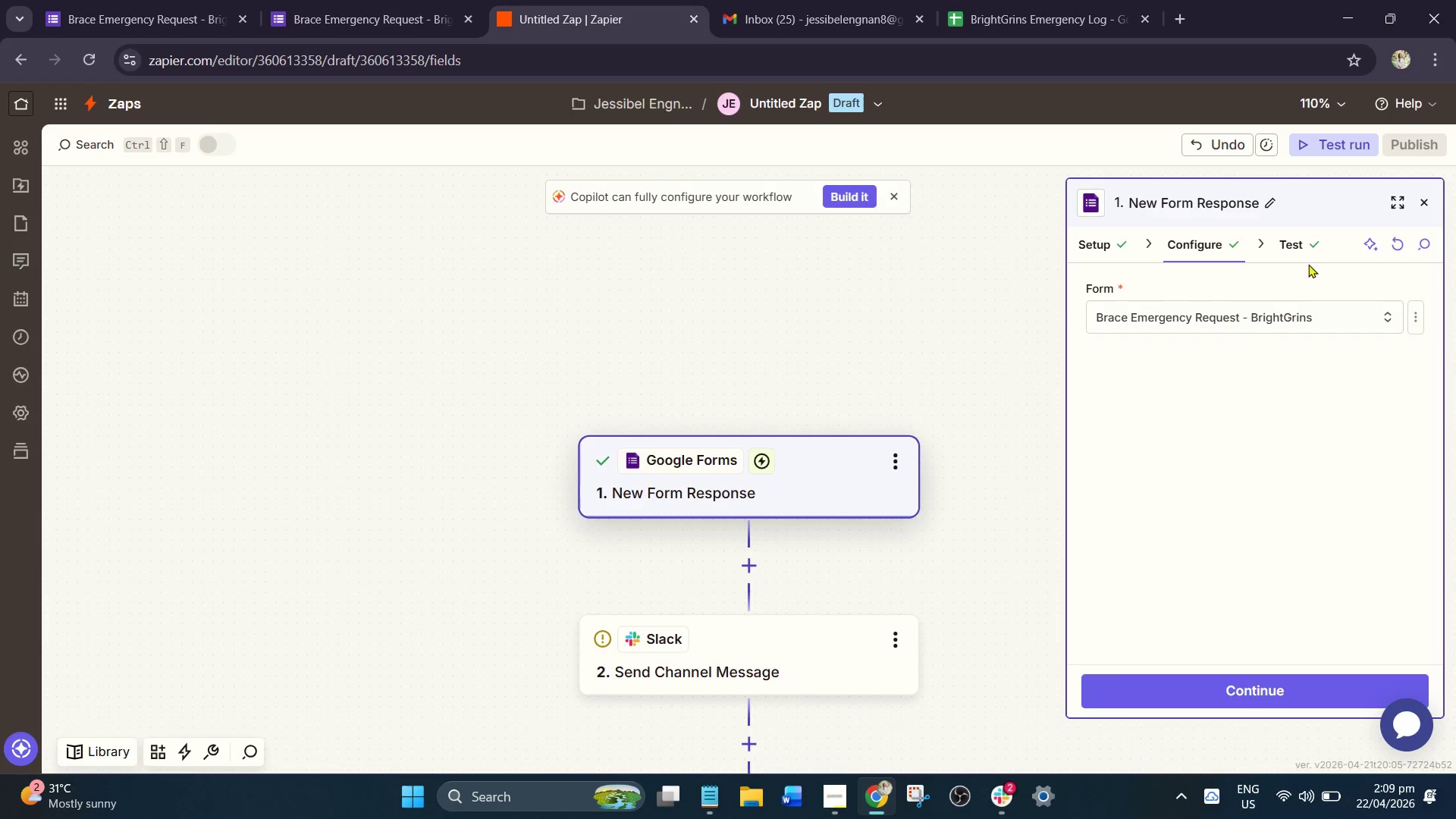 
left_click_drag(start_coordinate=[1322, 134], to_coordinate=[1320, 142])
 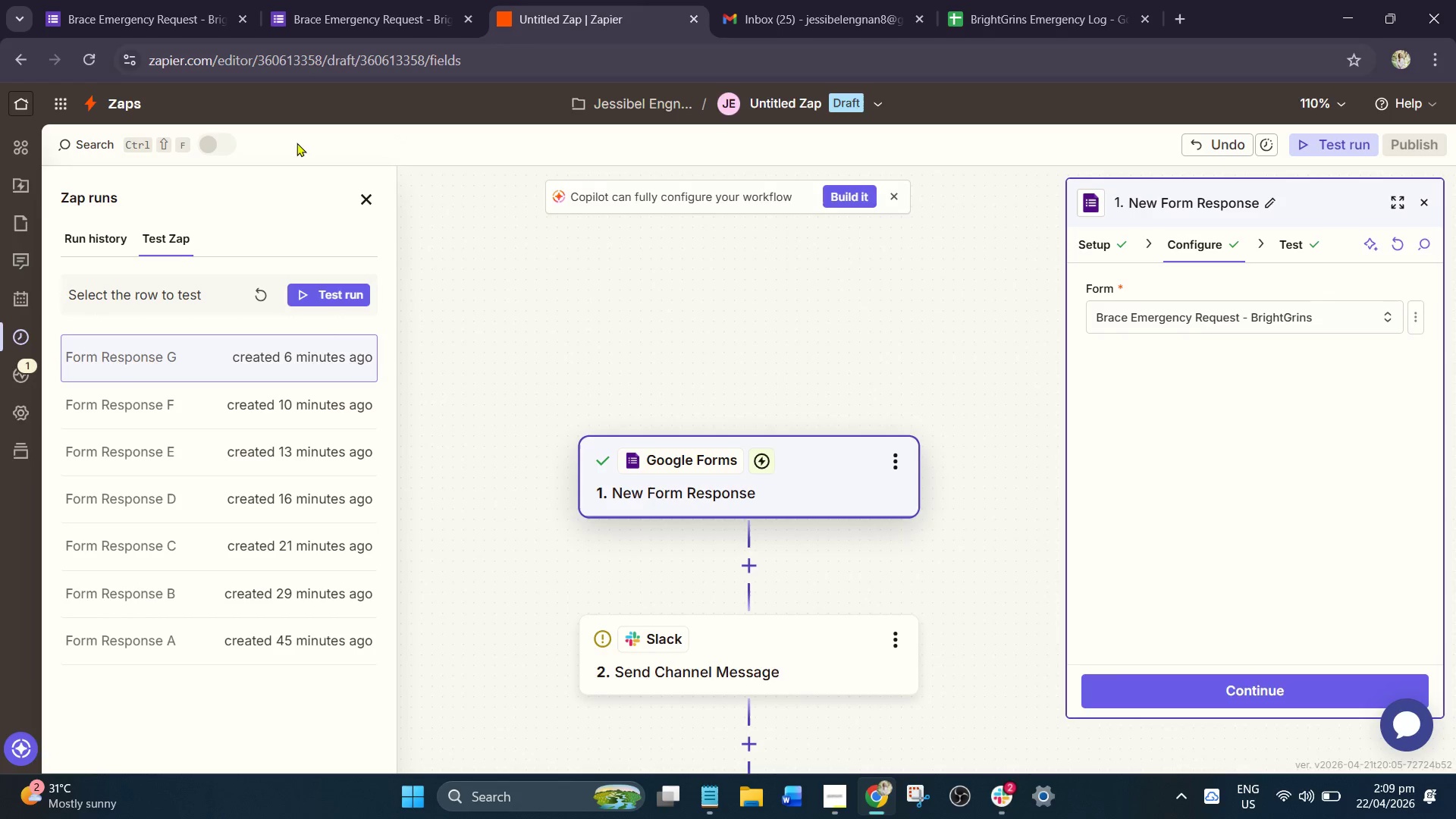 
wait(10.14)
 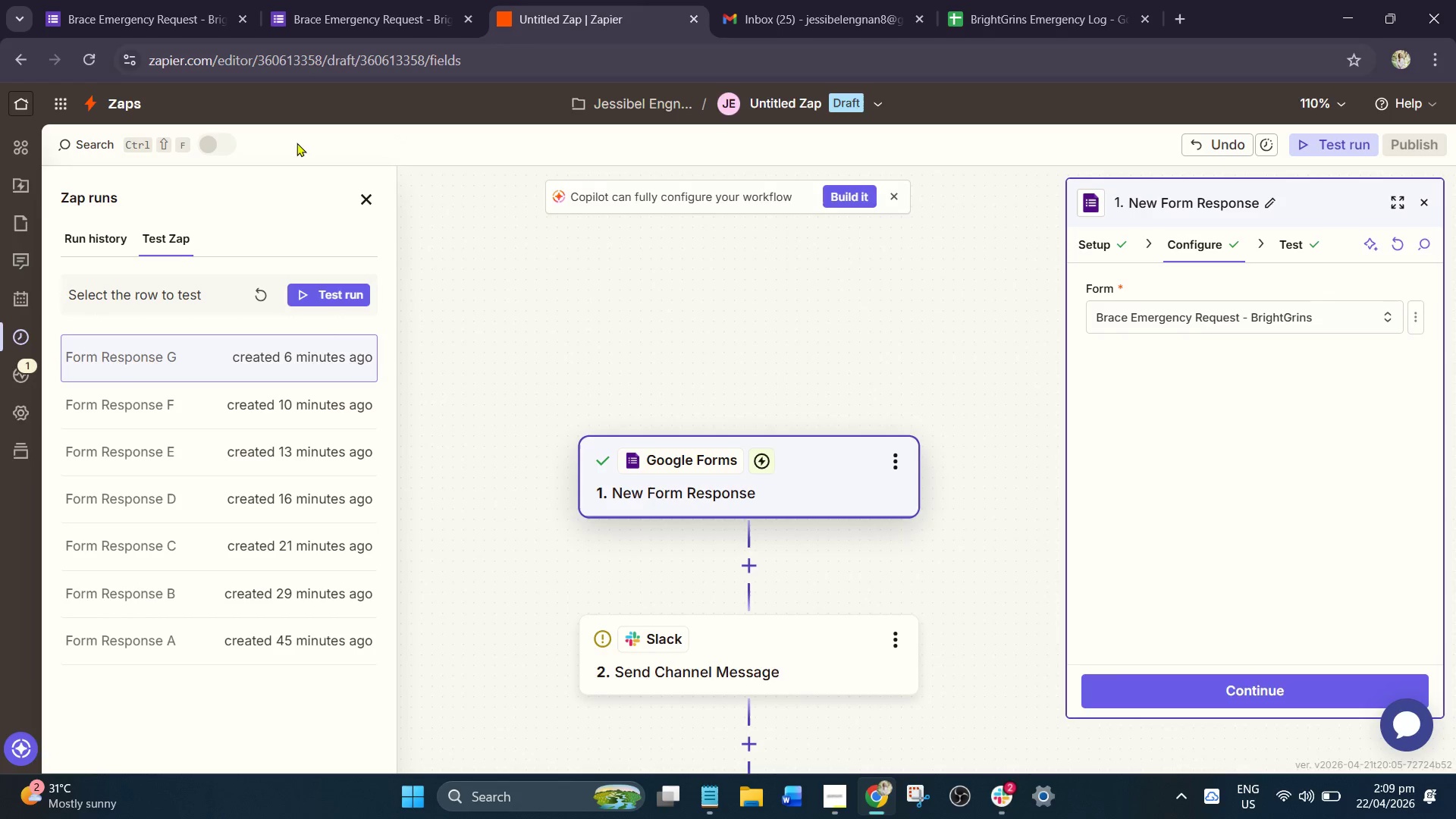 
left_click([255, 286])
 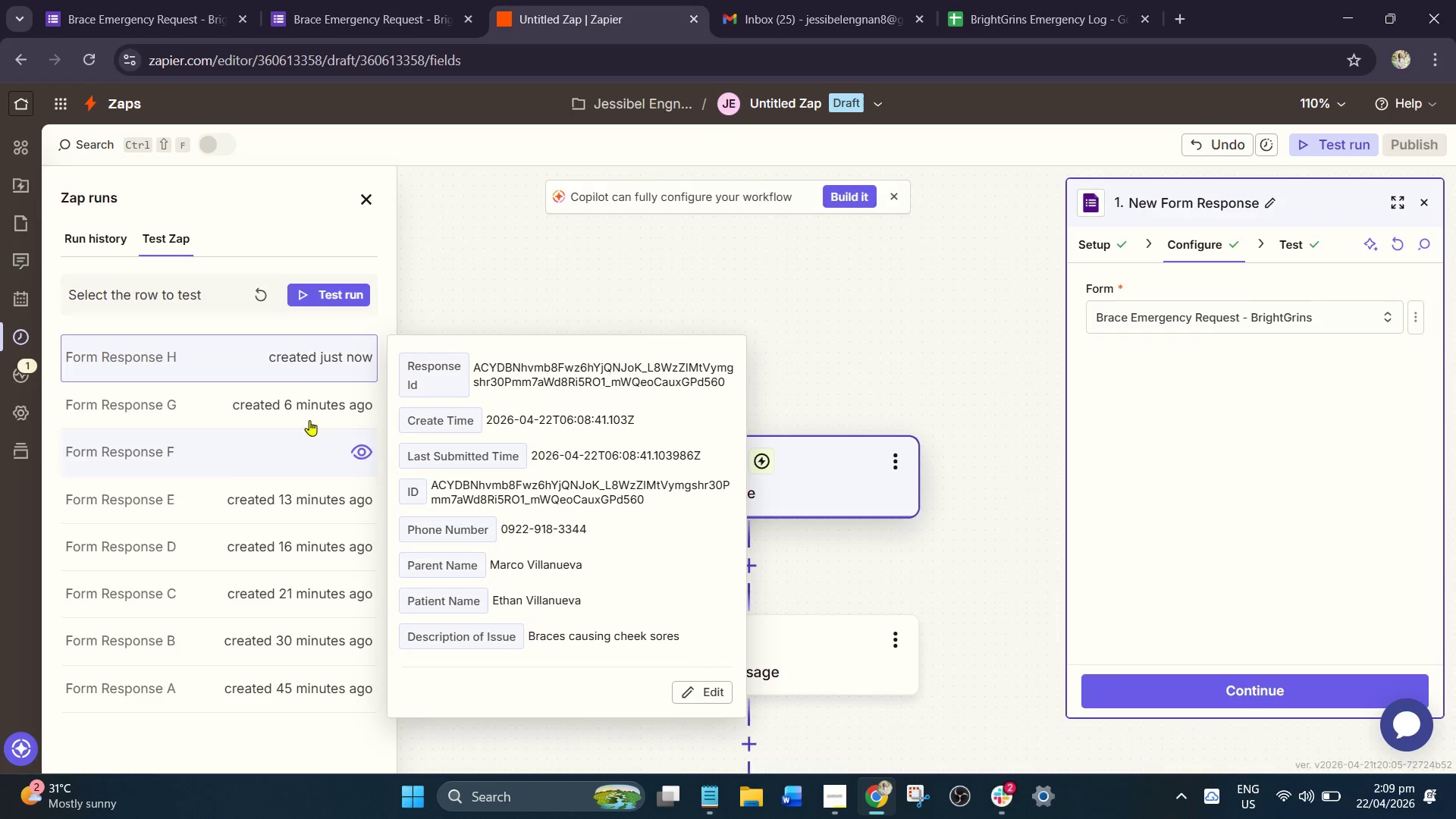 
wait(15.41)
 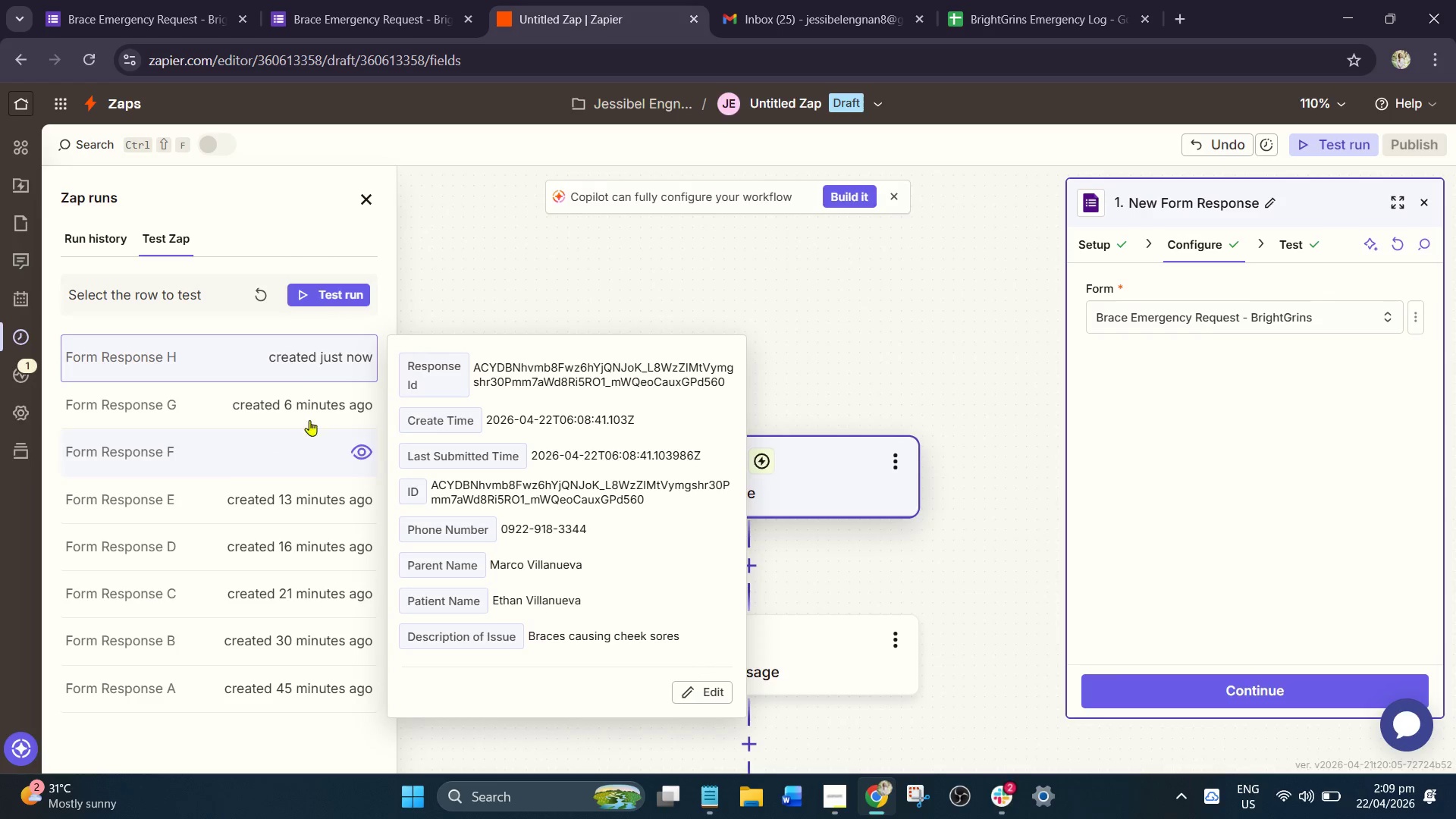 
left_click_drag(start_coordinate=[291, 350], to_coordinate=[285, 350])
 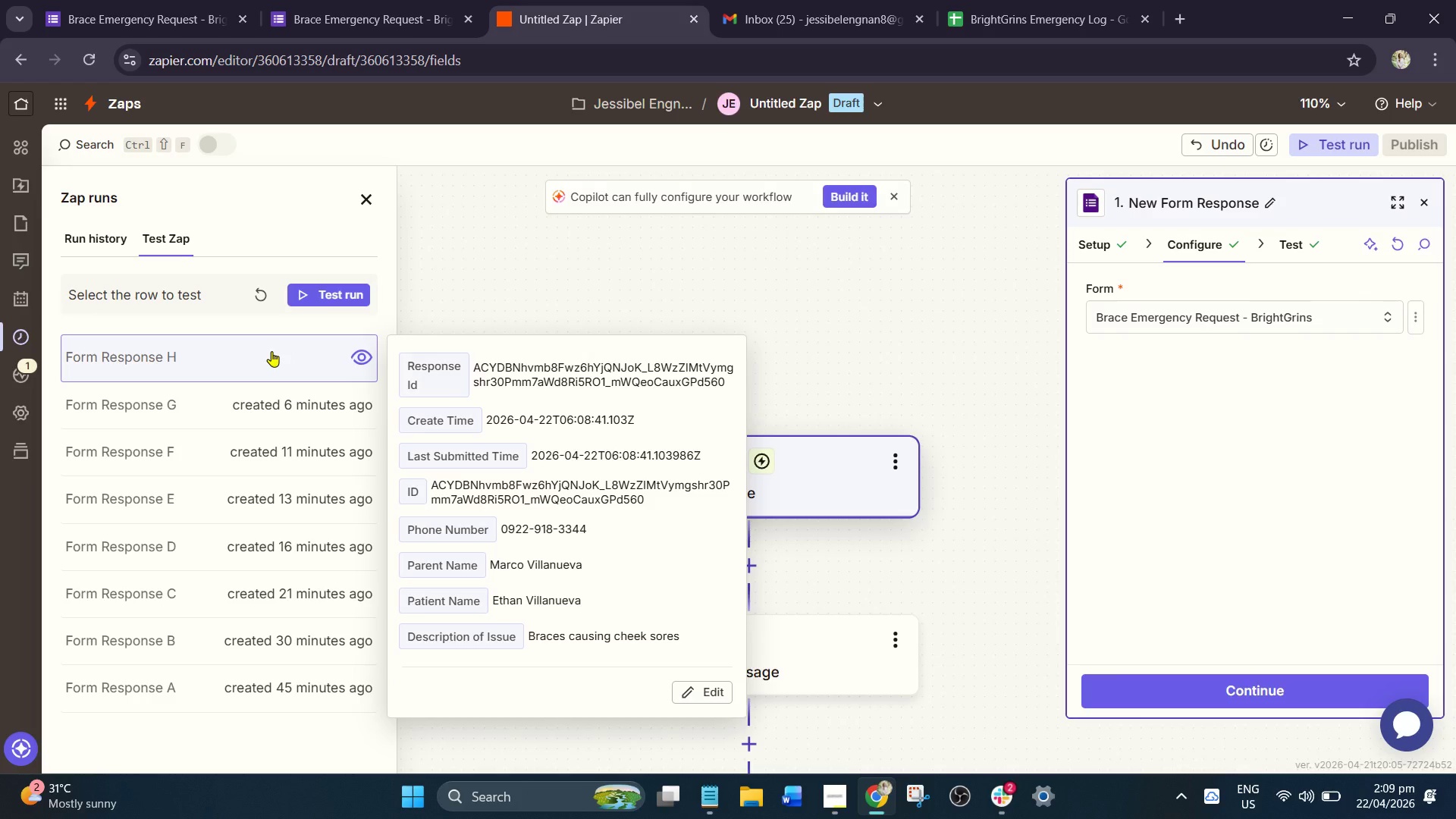 
left_click([269, 353])
 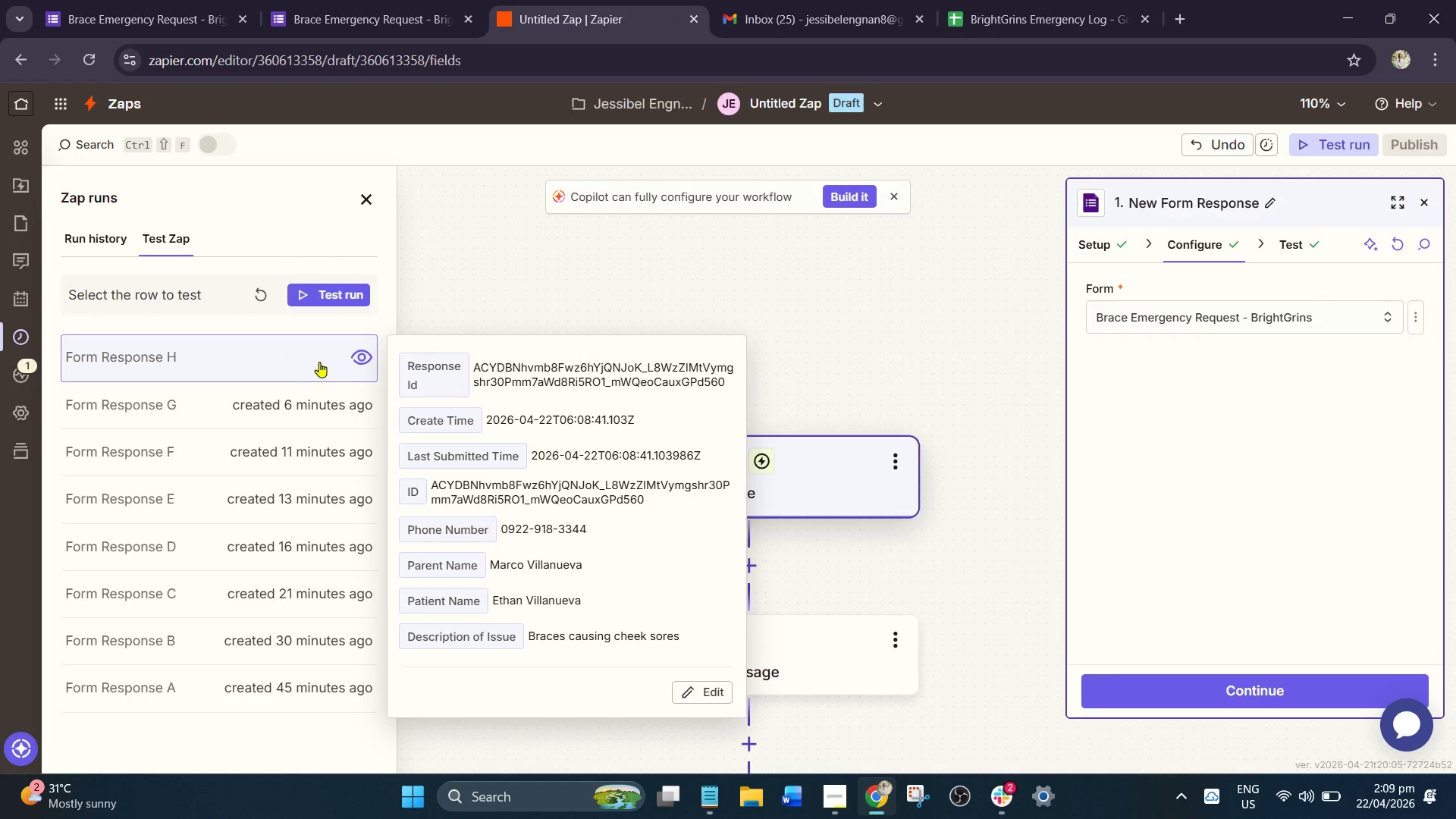 
wait(7.45)
 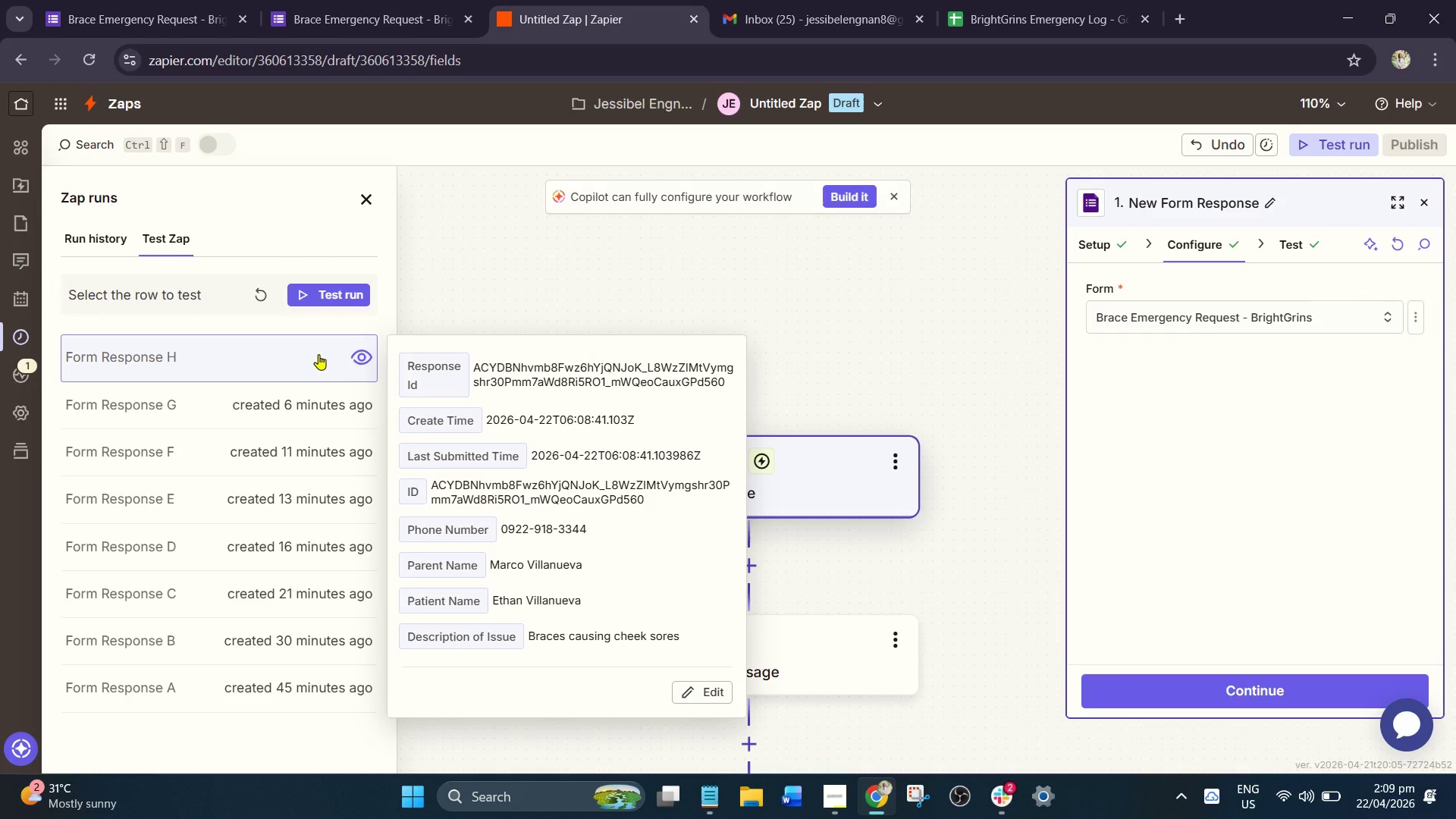 
left_click([311, 353])
 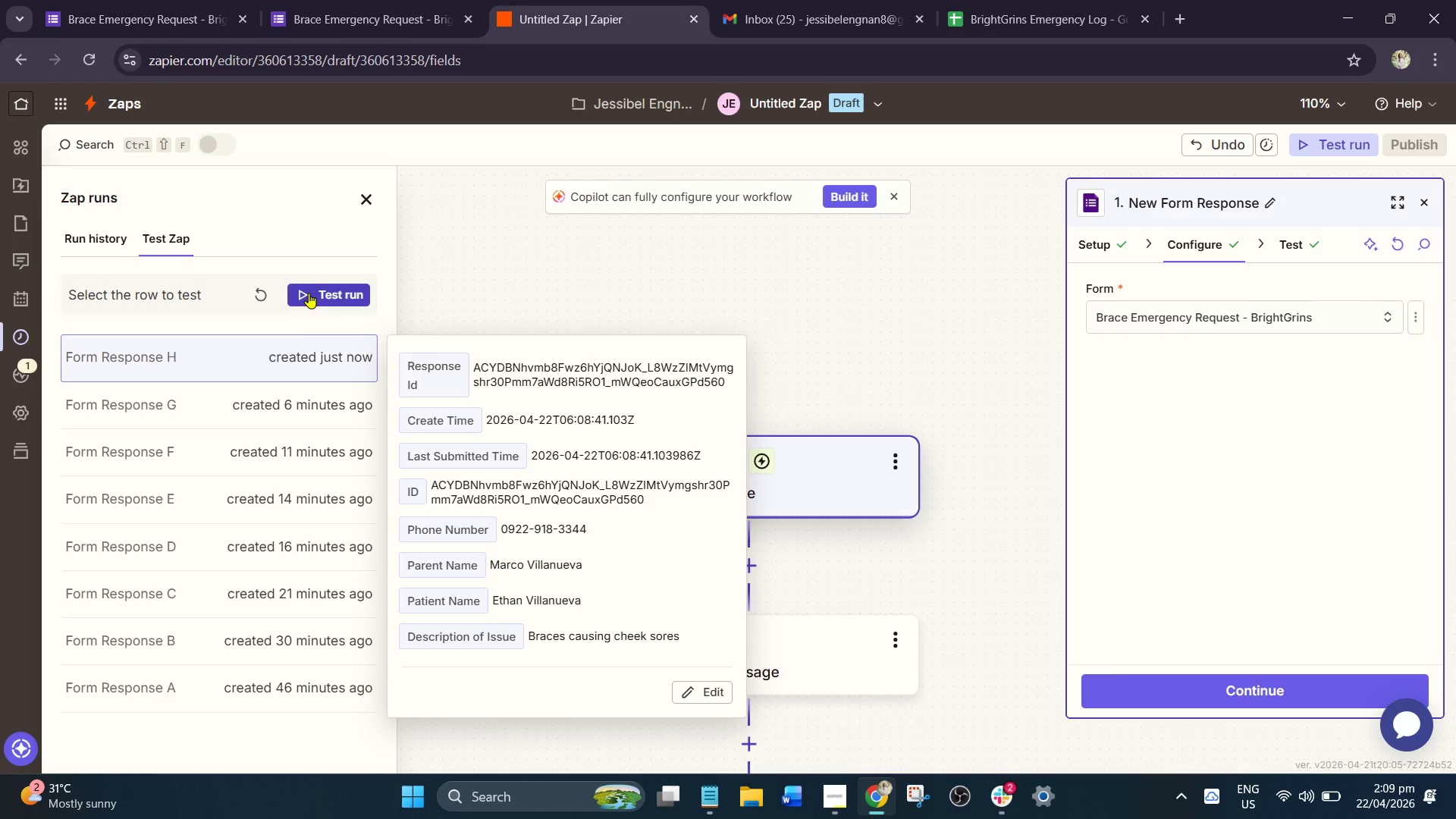 
left_click([309, 293])
 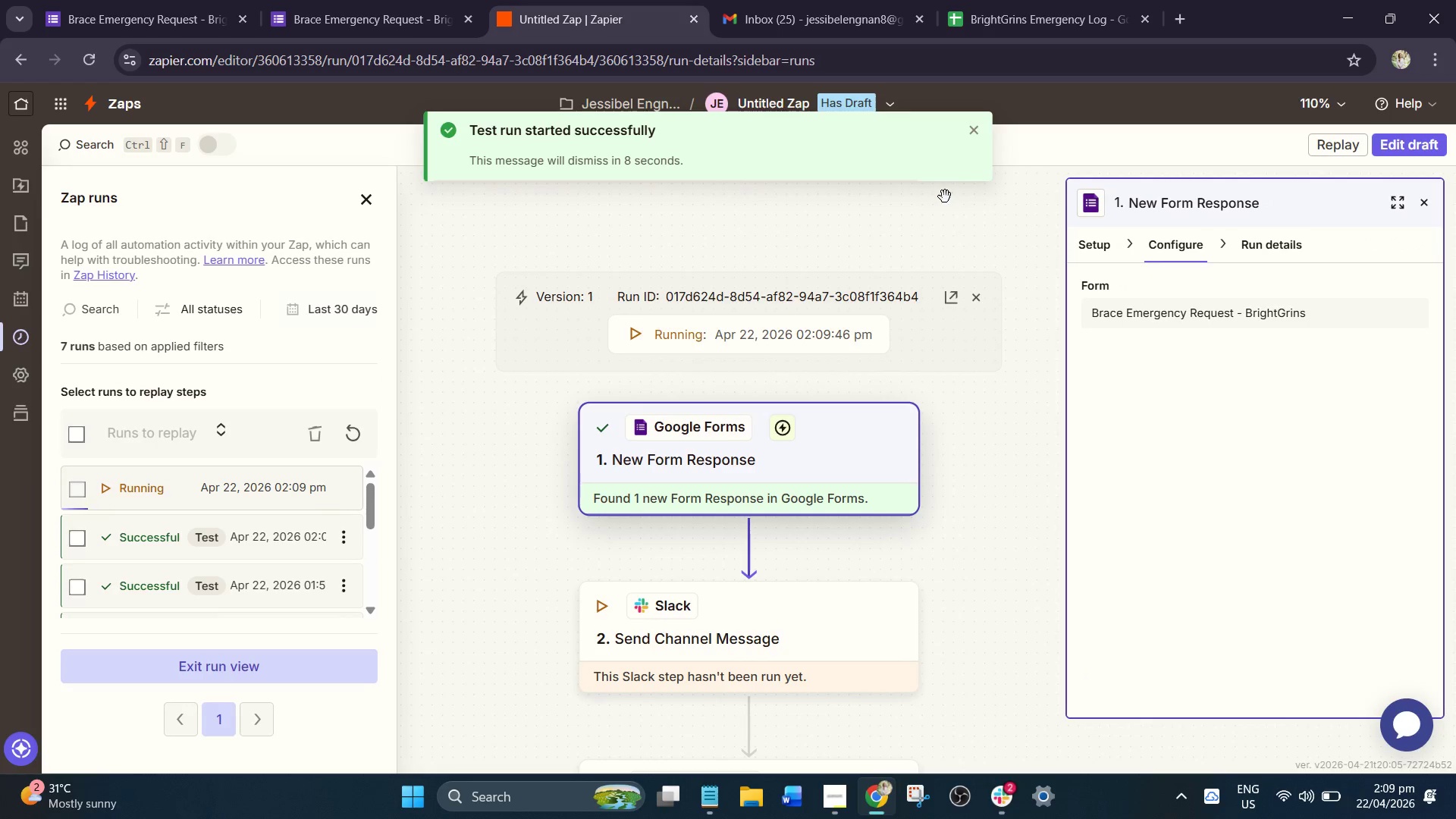 
wait(6.24)
 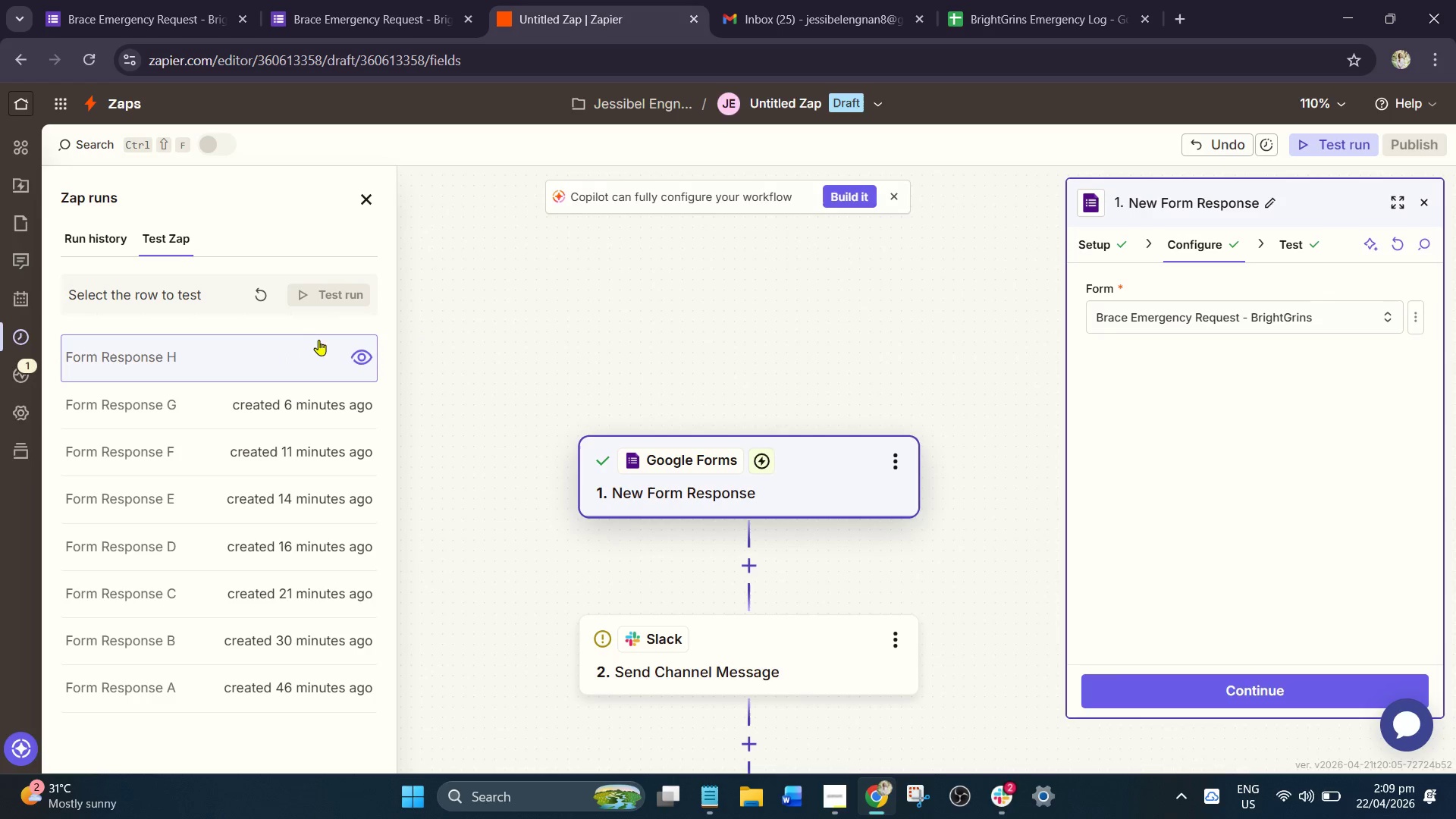 
mouse_move([1075, 46])
 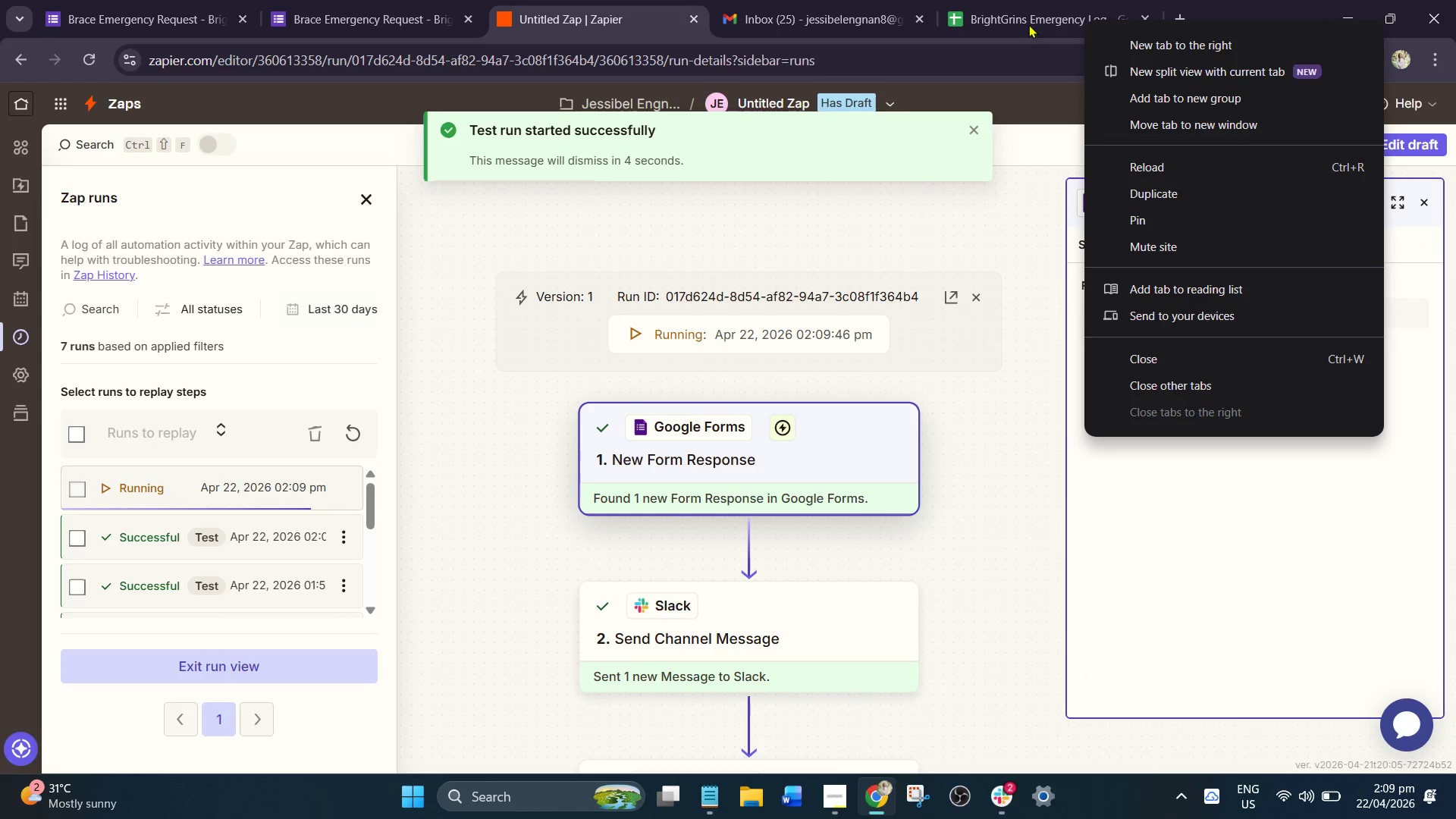 
left_click_drag(start_coordinate=[1019, 1], to_coordinate=[1025, 14])
 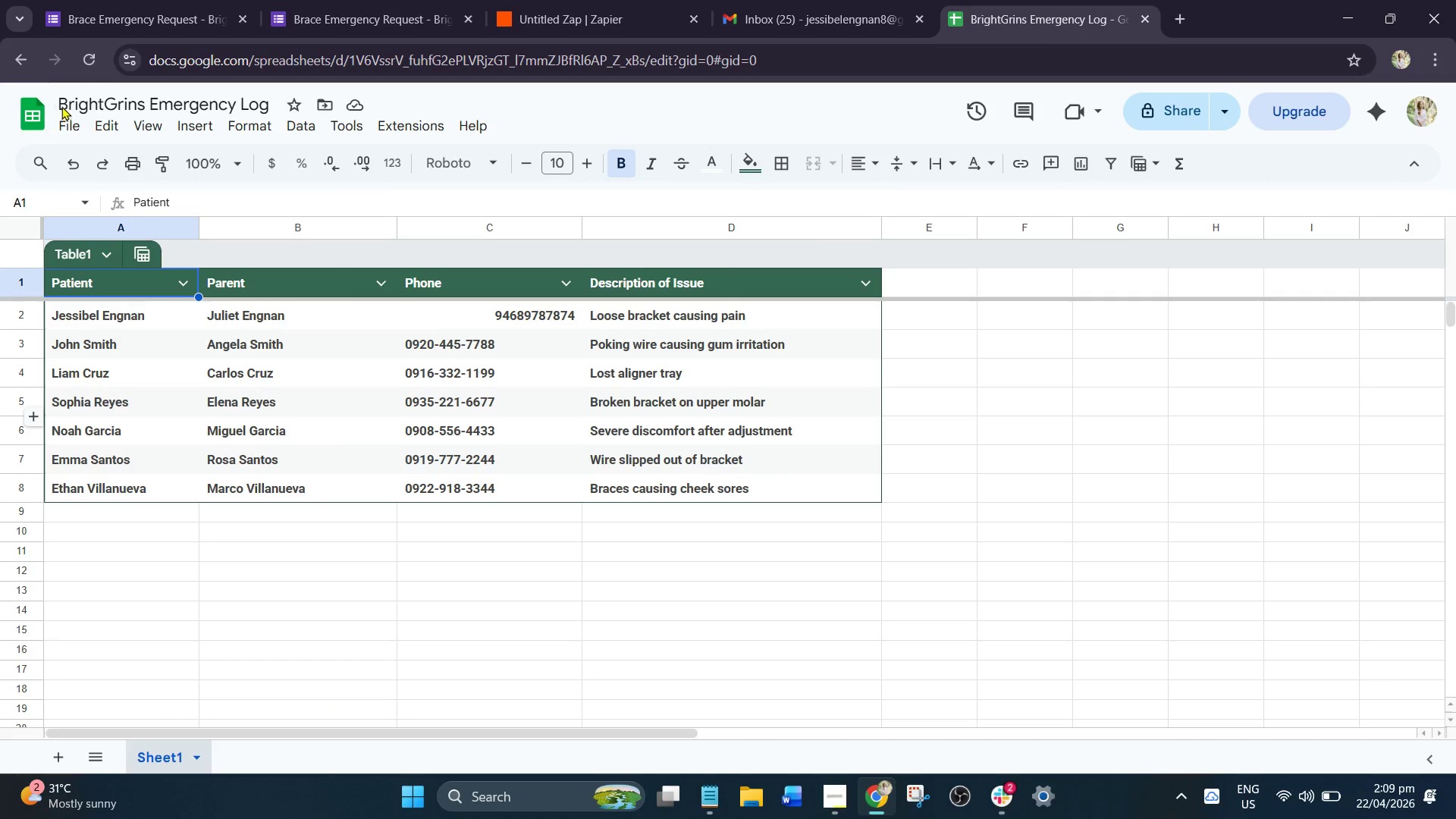 
wait(5.27)
 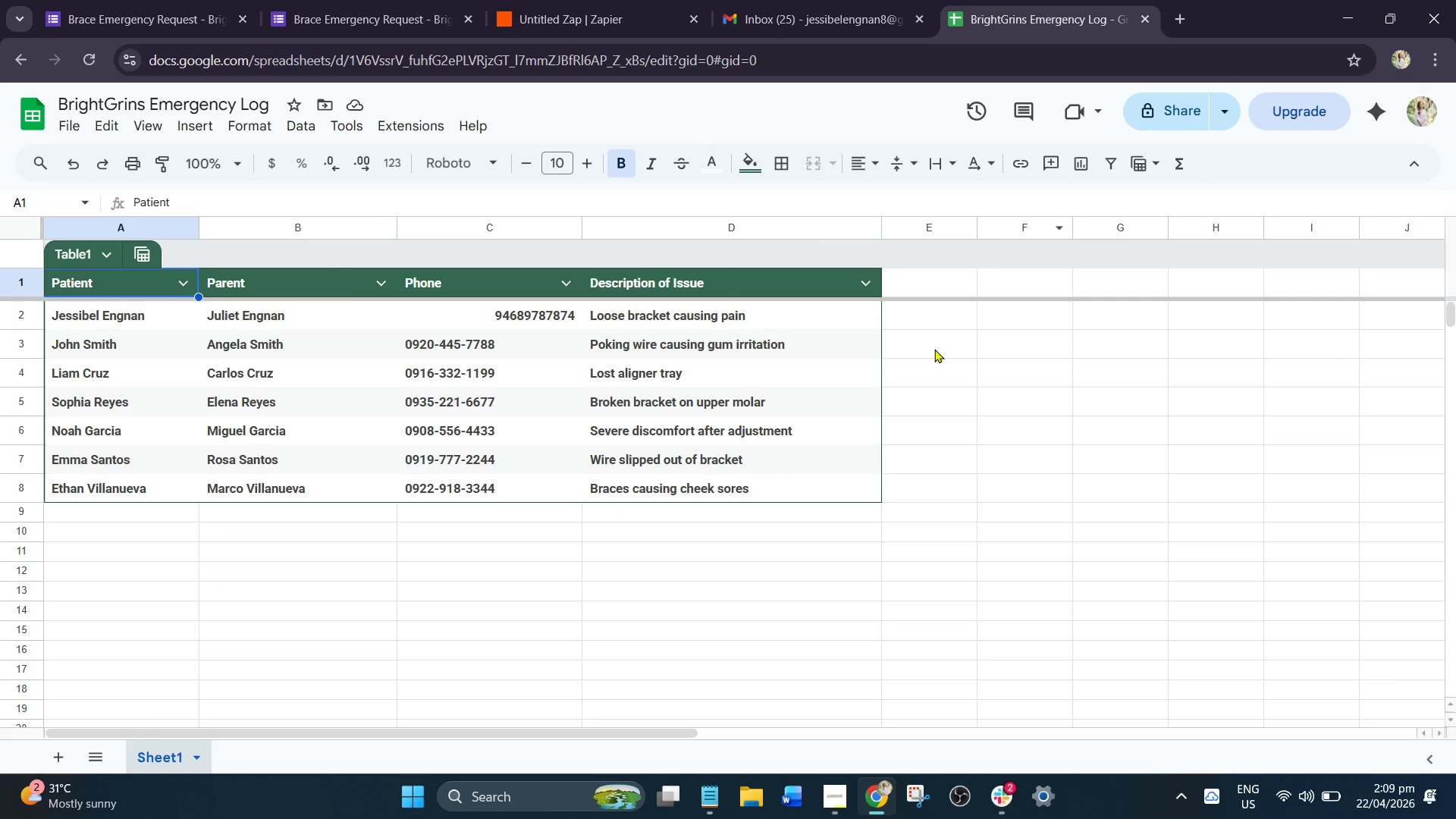 
left_click([78, 61])
 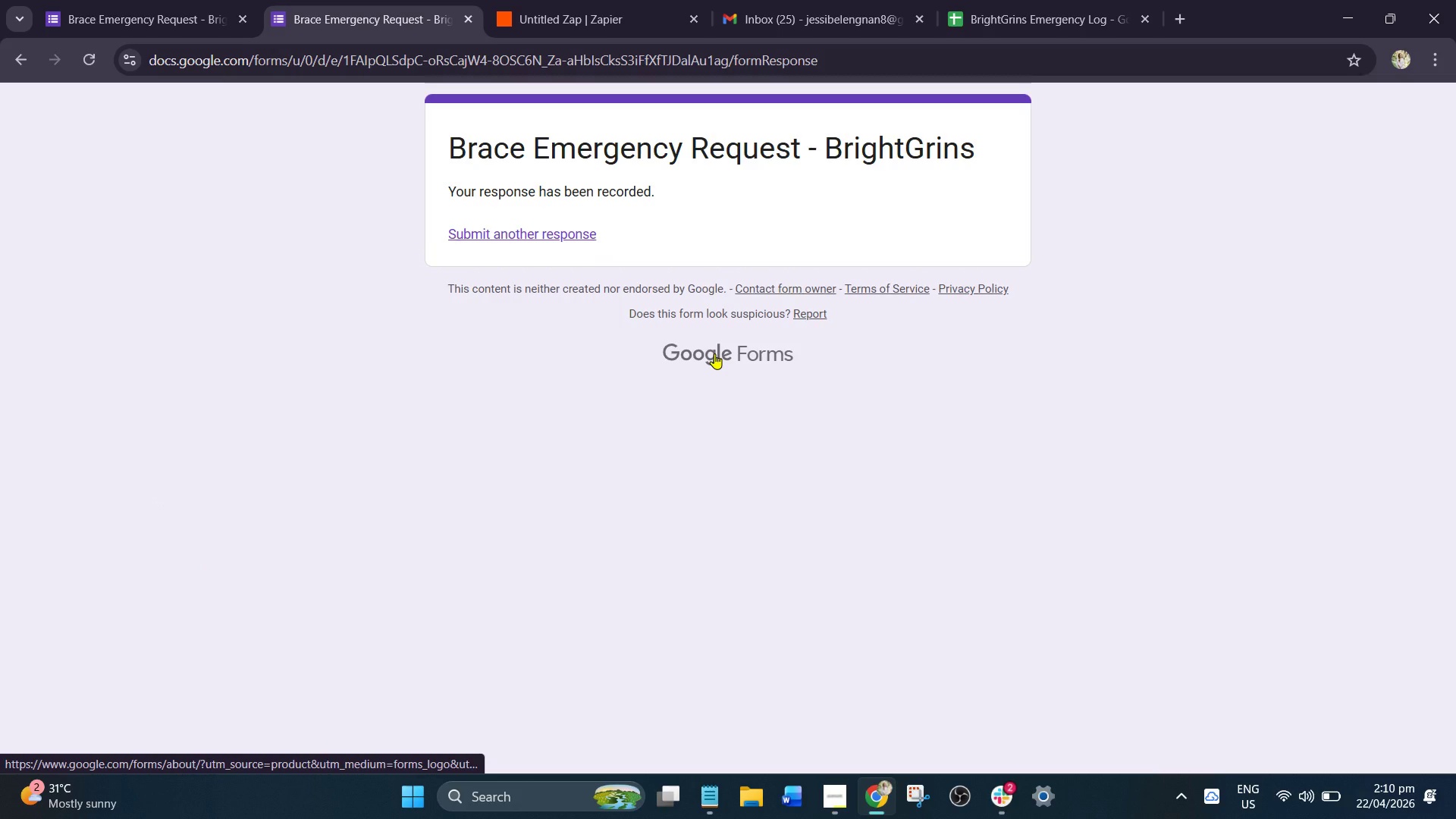 
wait(36.81)
 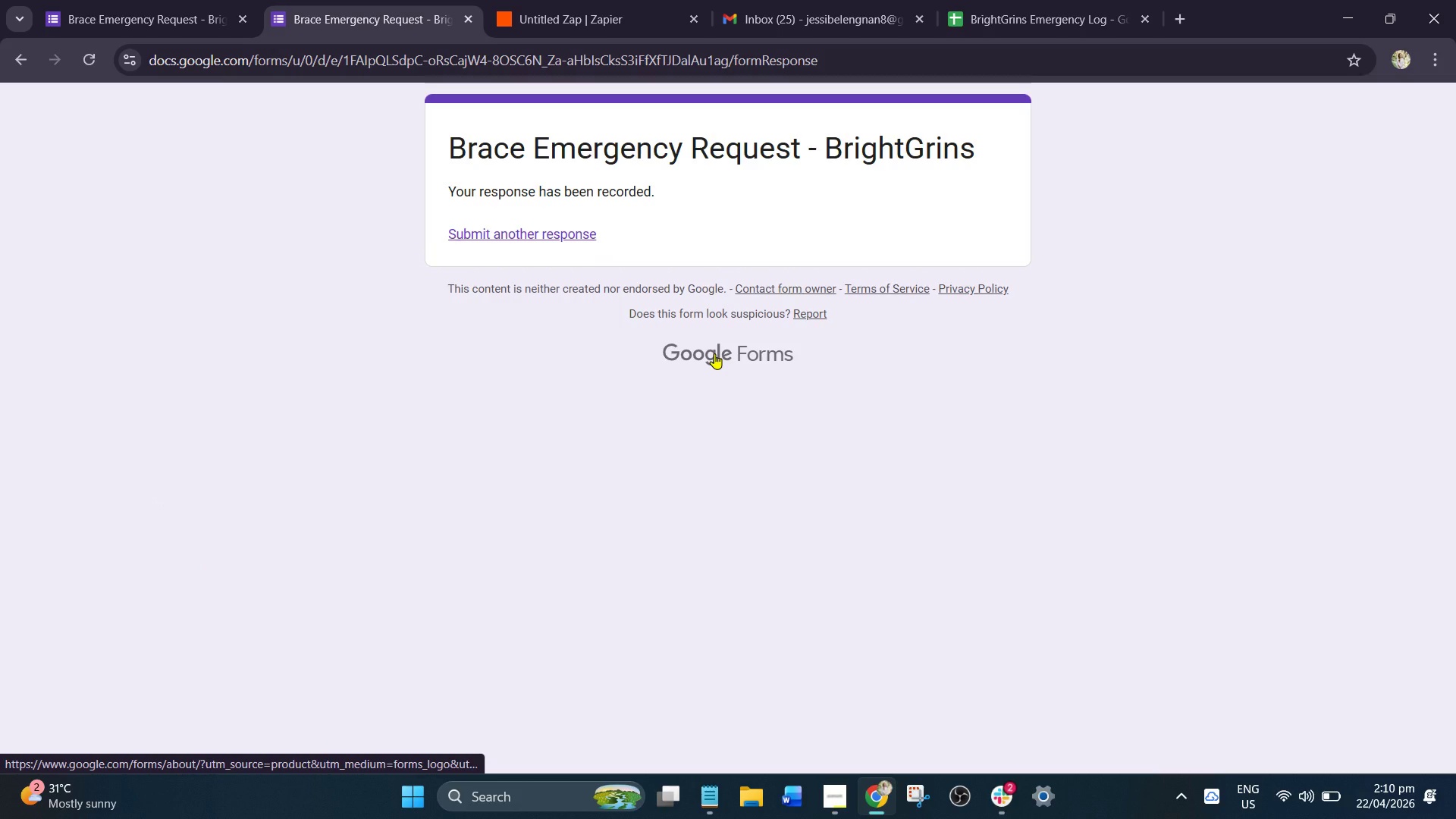 
left_click([584, 365])
 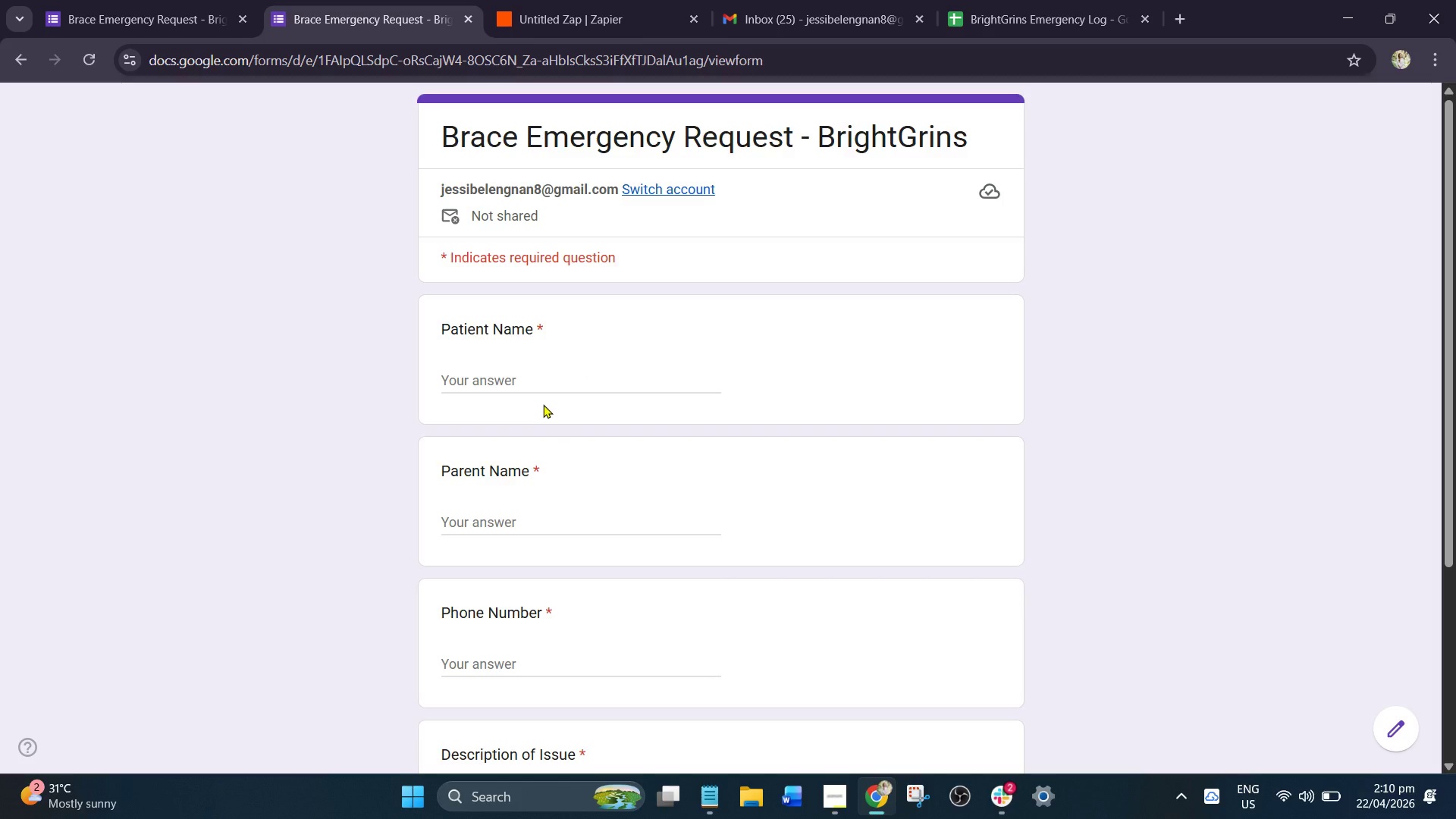 
left_click_drag(start_coordinate=[535, 400], to_coordinate=[523, 394])
 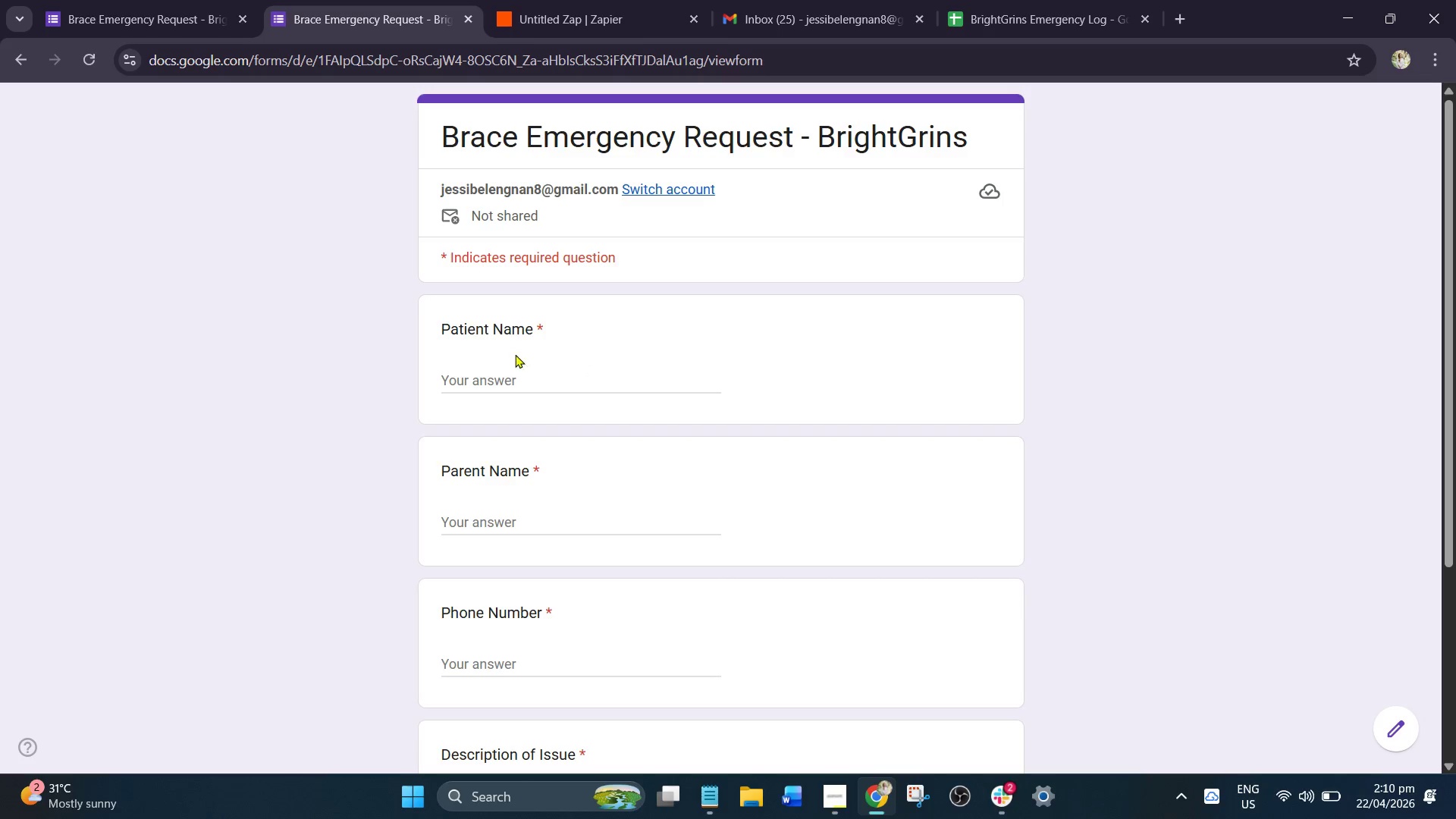 
left_click_drag(start_coordinate=[512, 344], to_coordinate=[514, 368])
 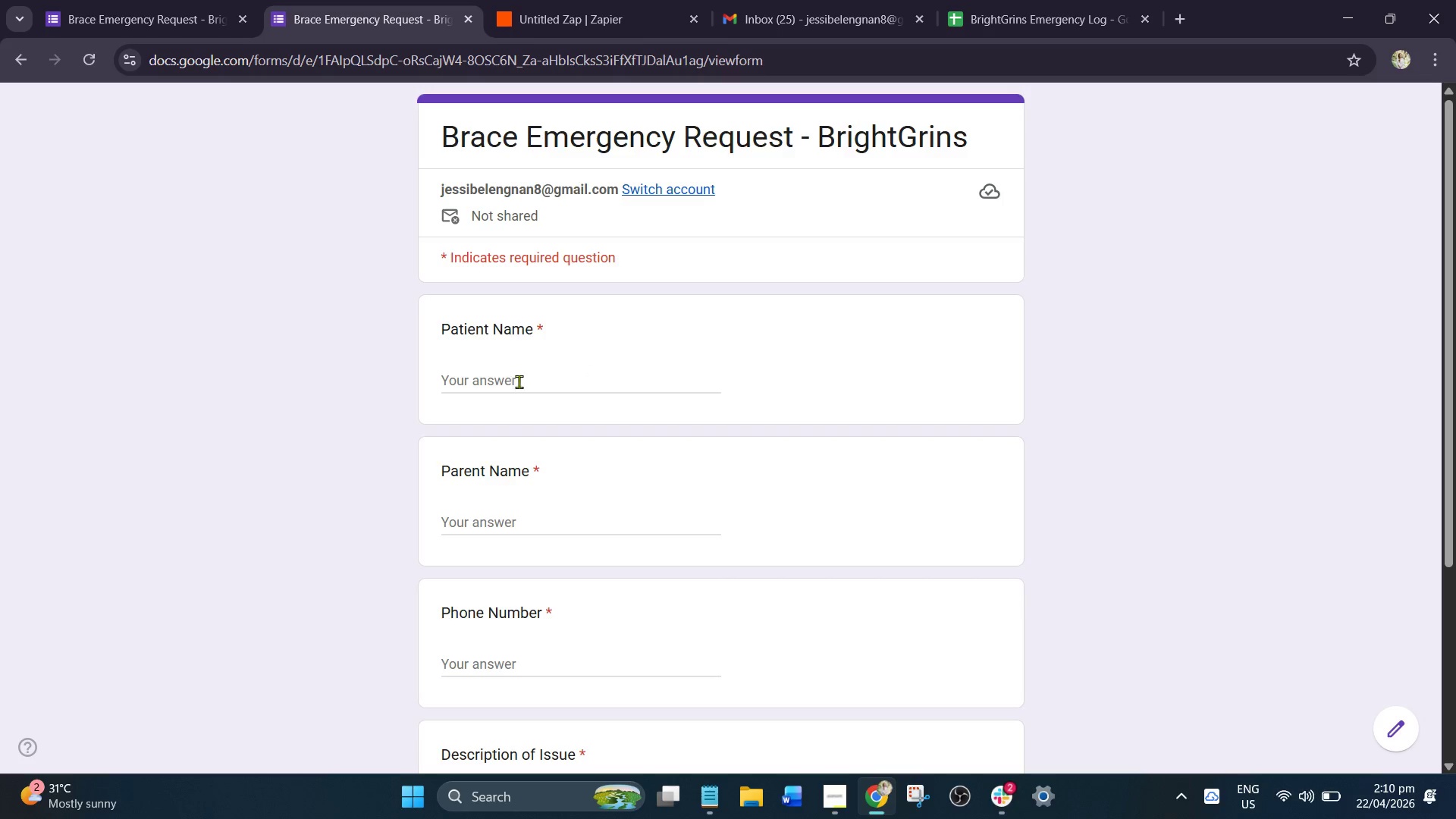 
left_click_drag(start_coordinate=[516, 375], to_coordinate=[520, 384])
 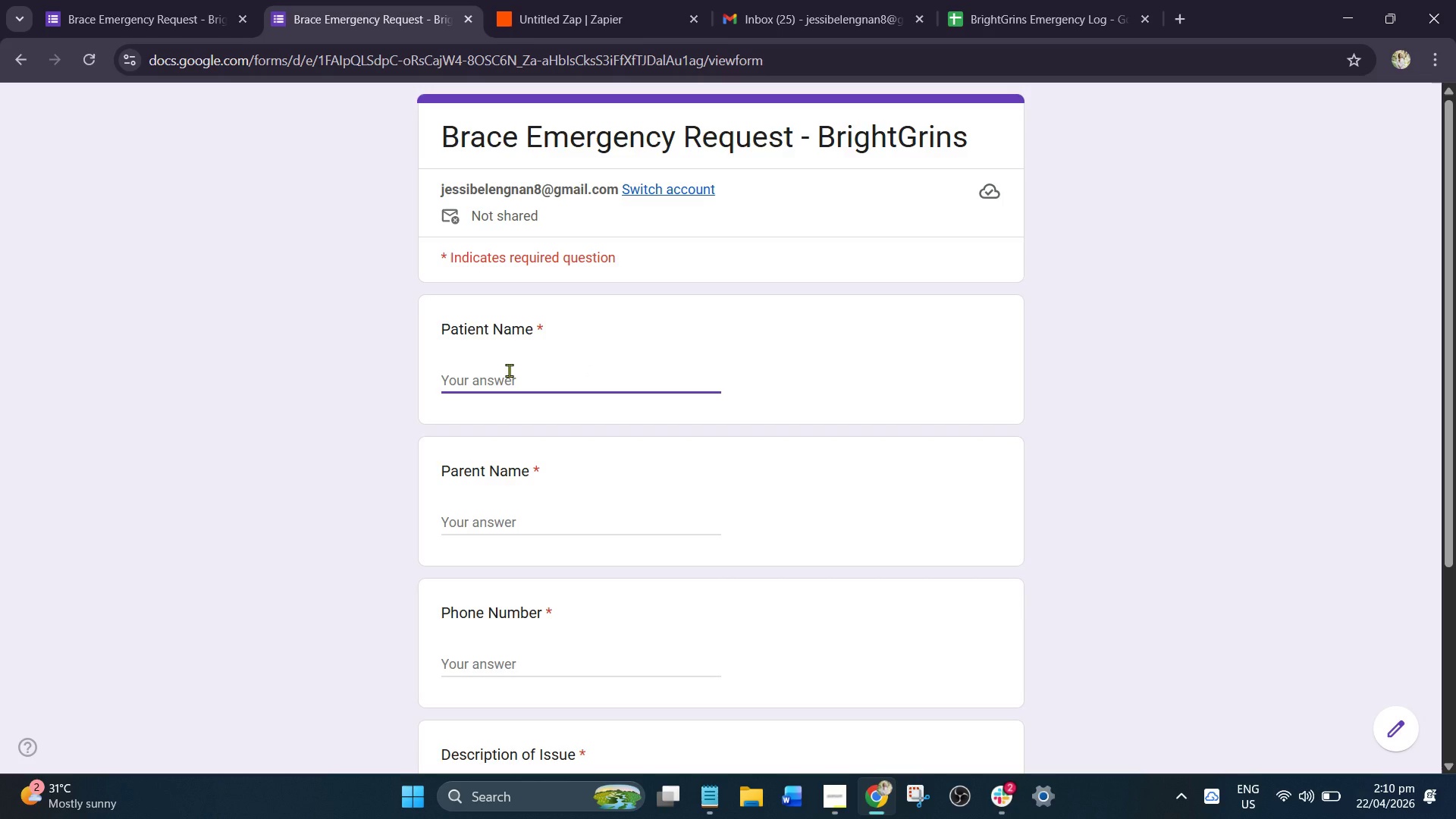 
key(CapsLock)
 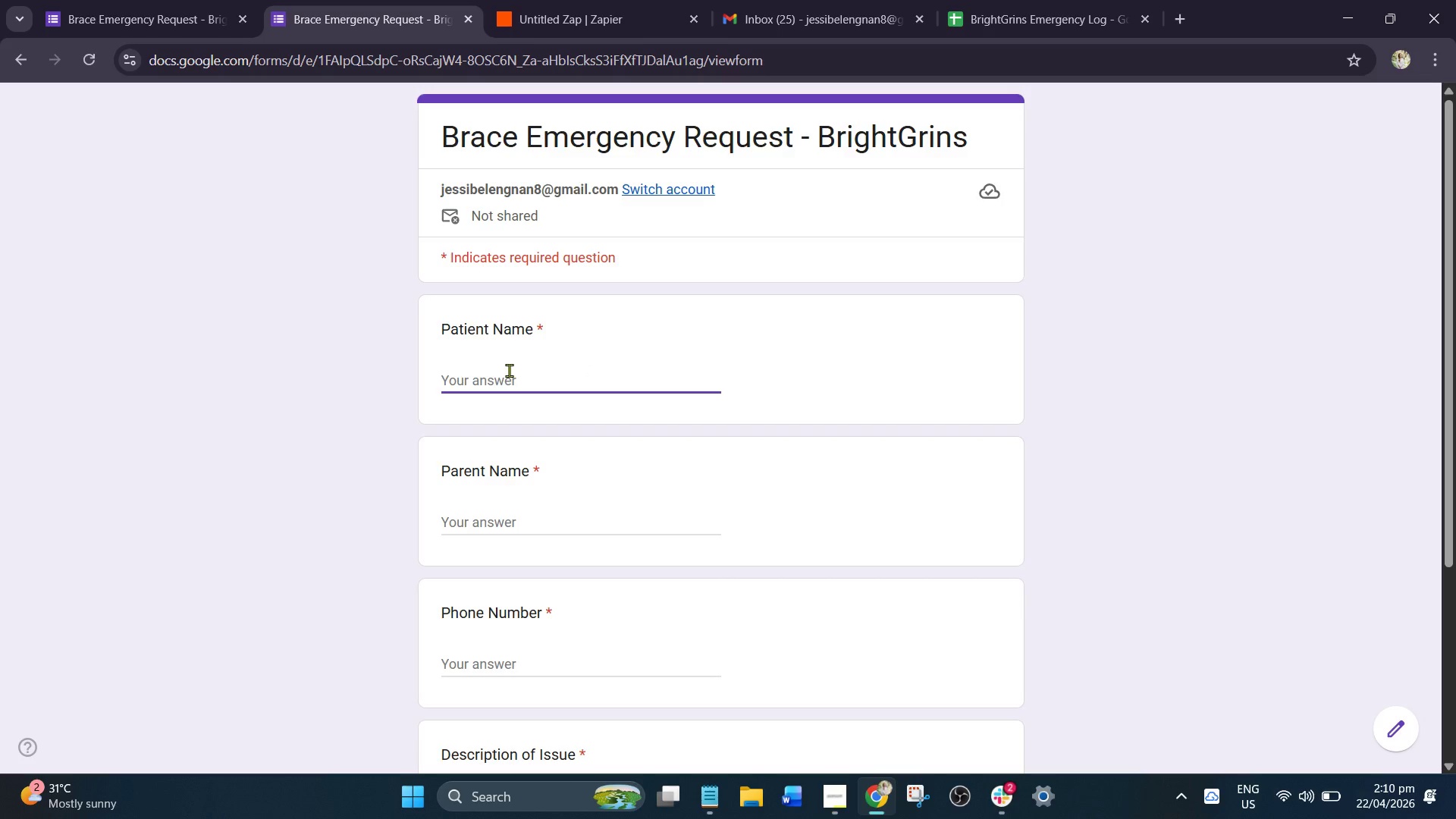 
key(A)
 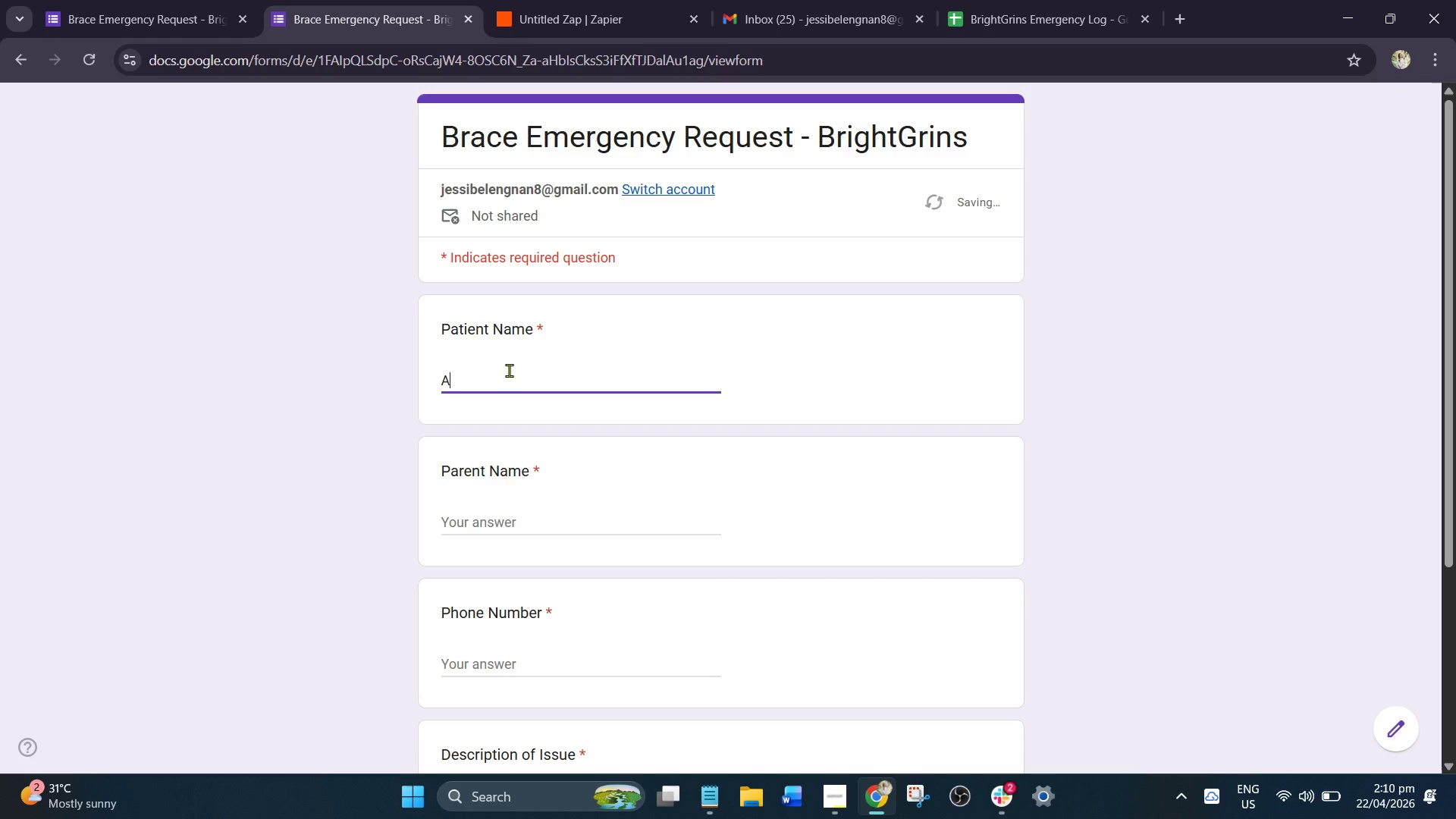 
key(CapsLock)
 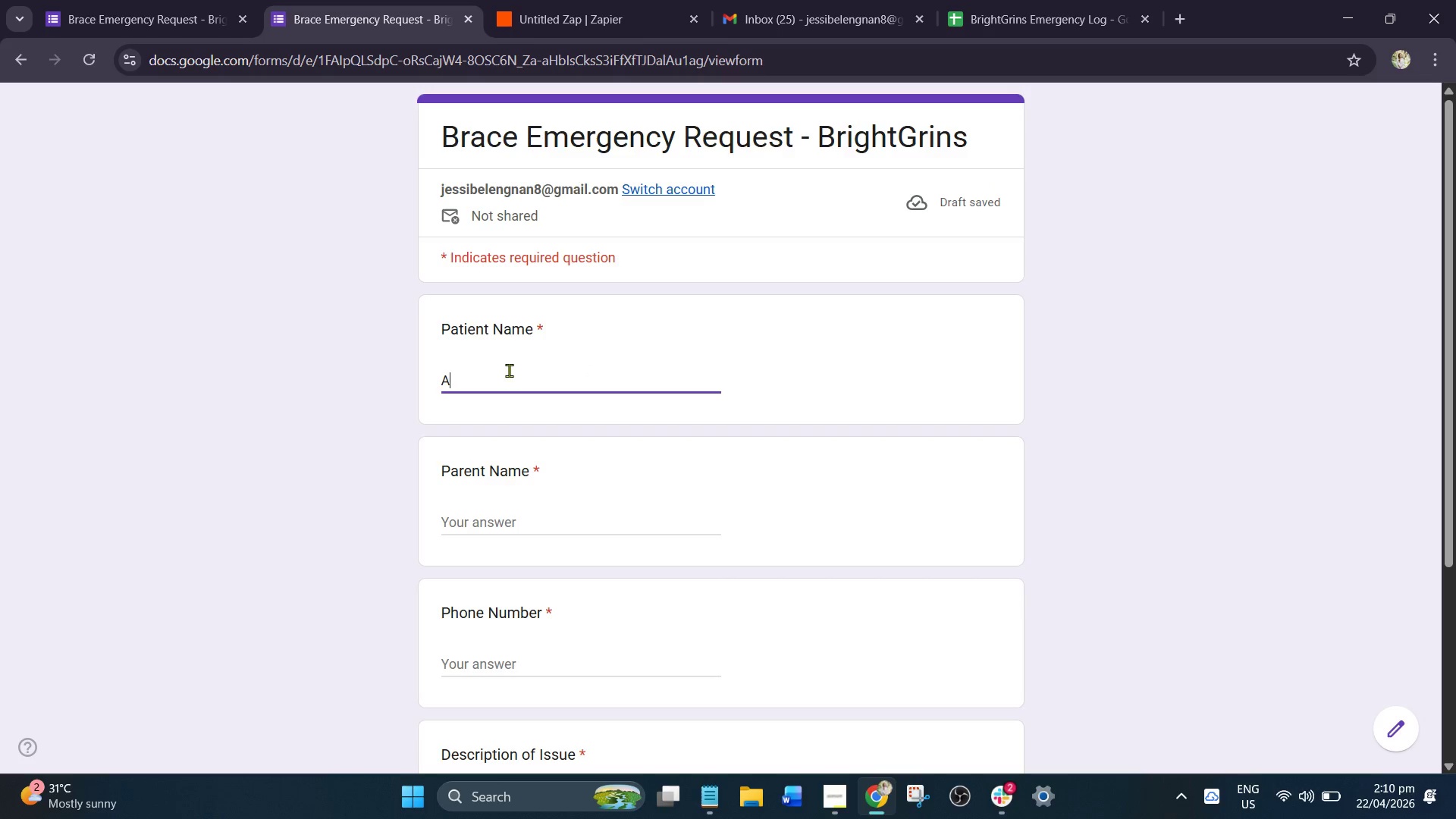 
key(V)
 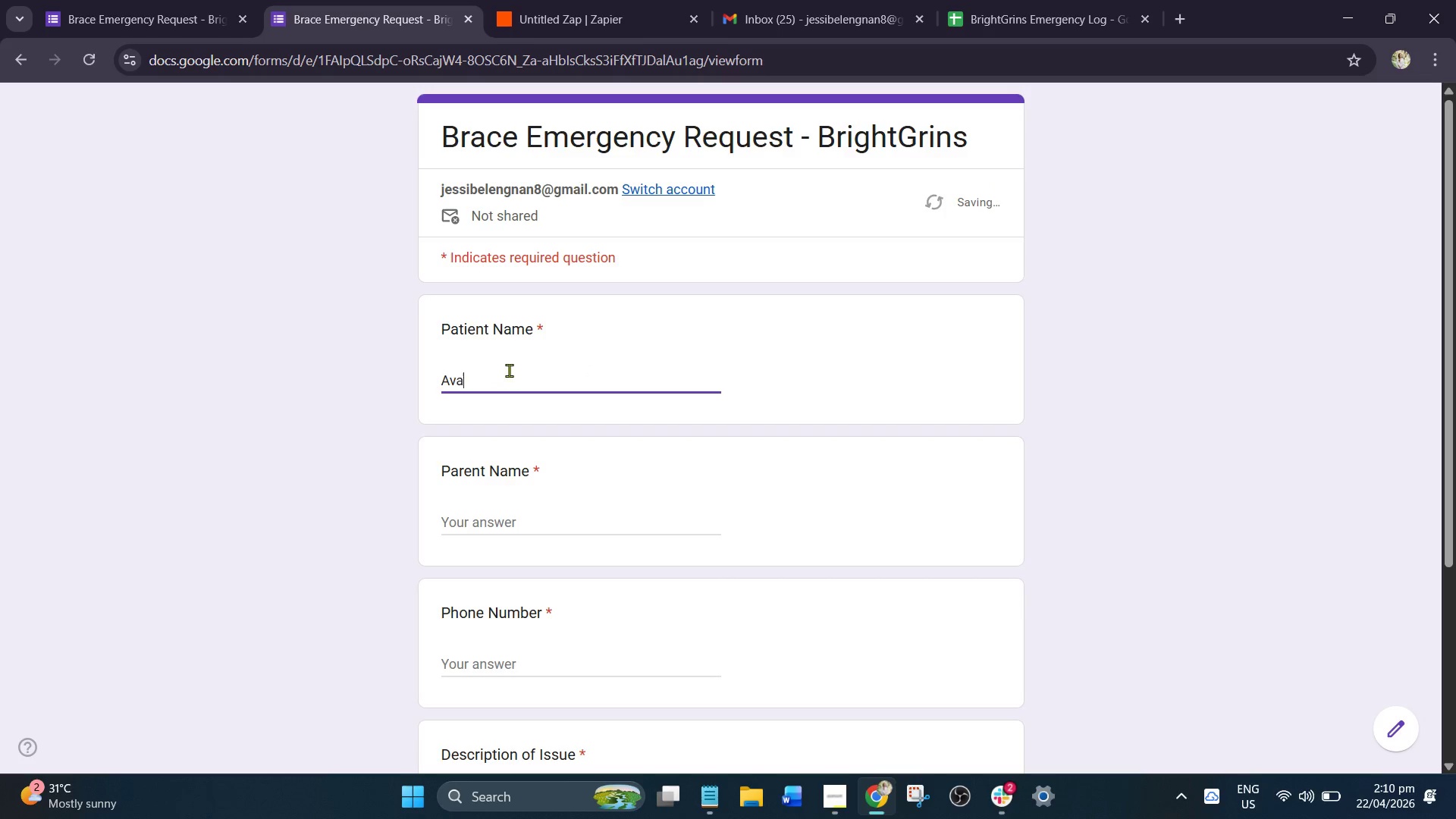 
hold_key(key=A, duration=0.34)
 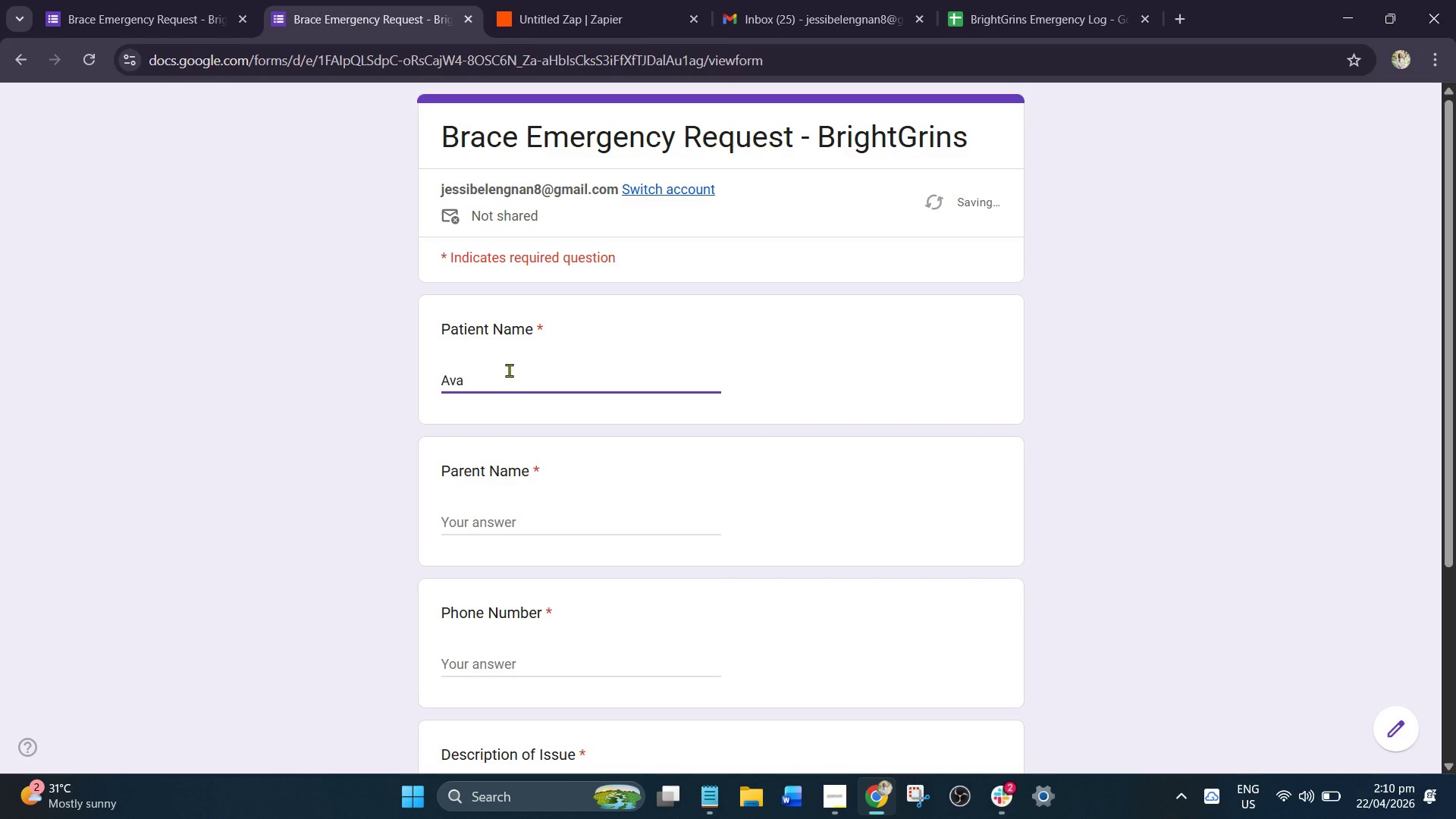 
key(Space)
 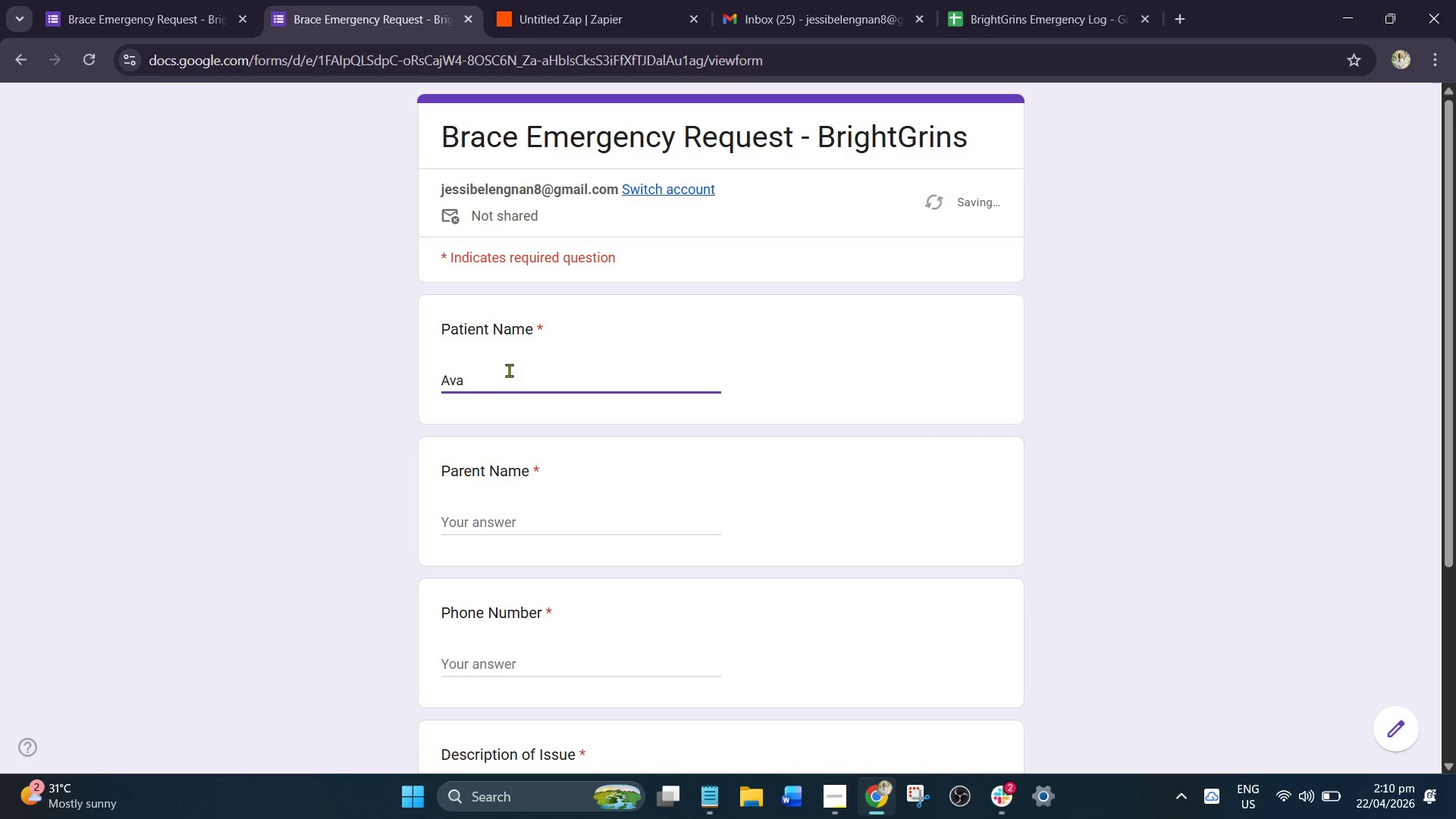 
key(CapsLock)
 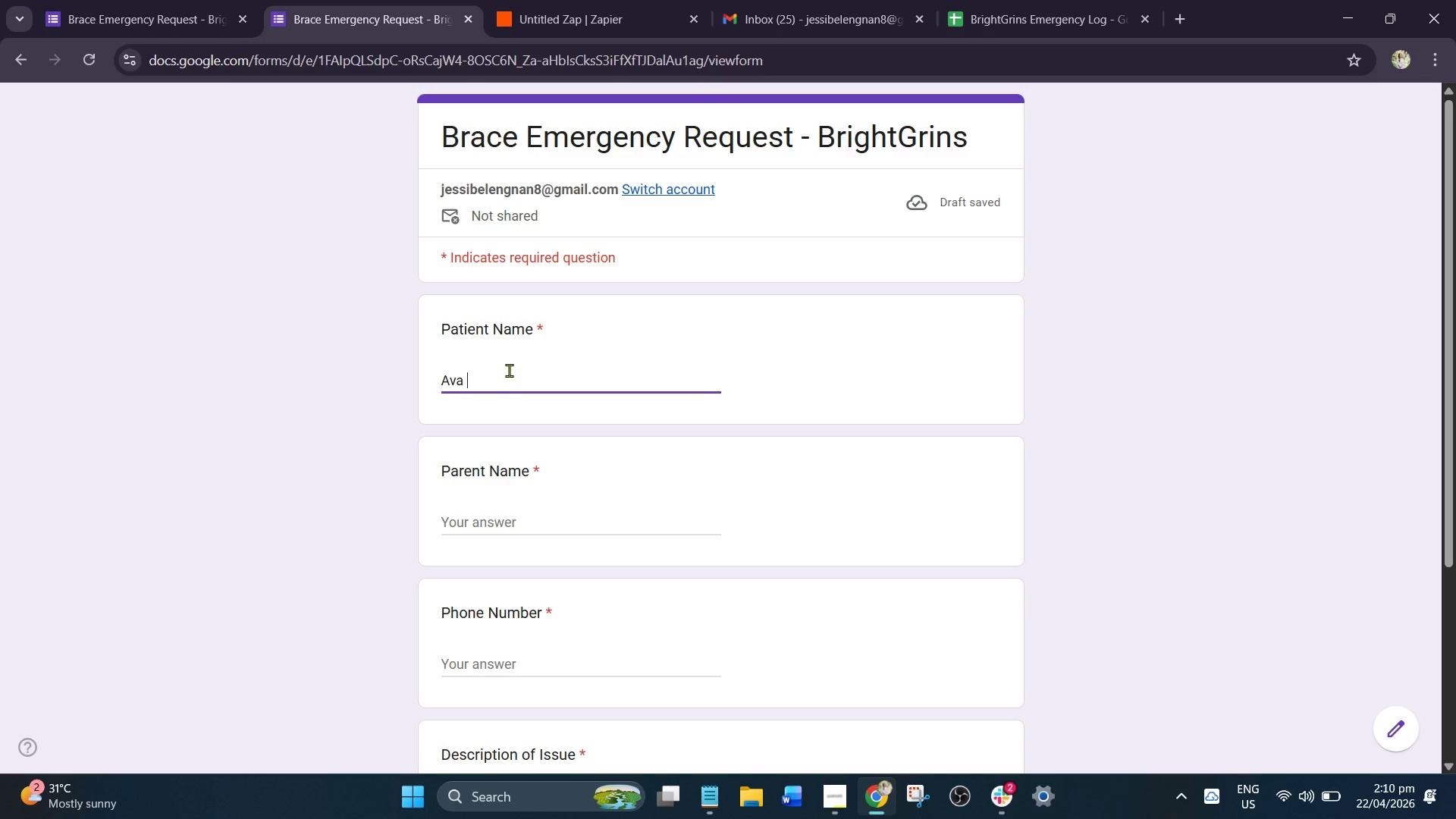 
key(M)
 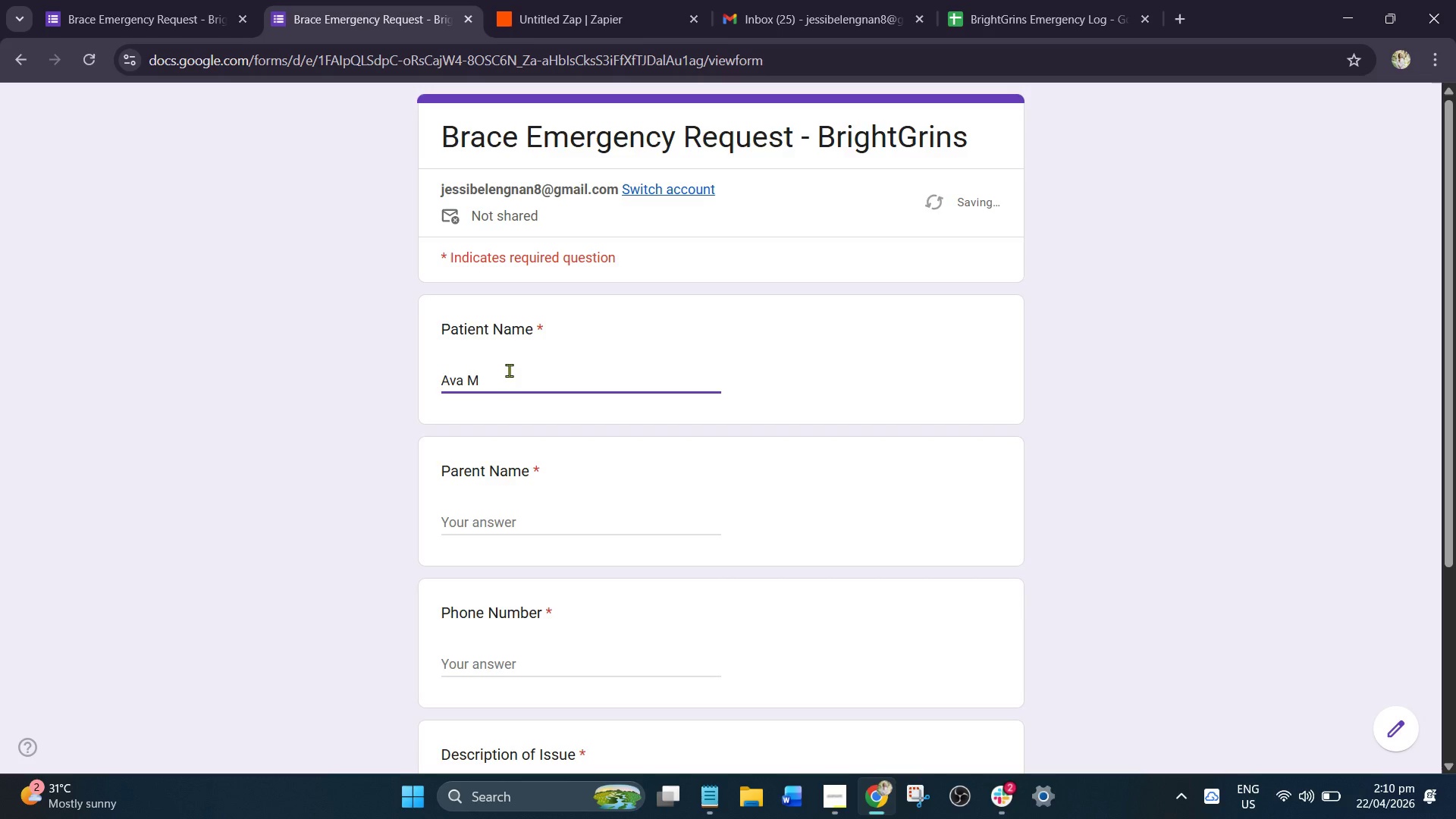 
key(CapsLock)
 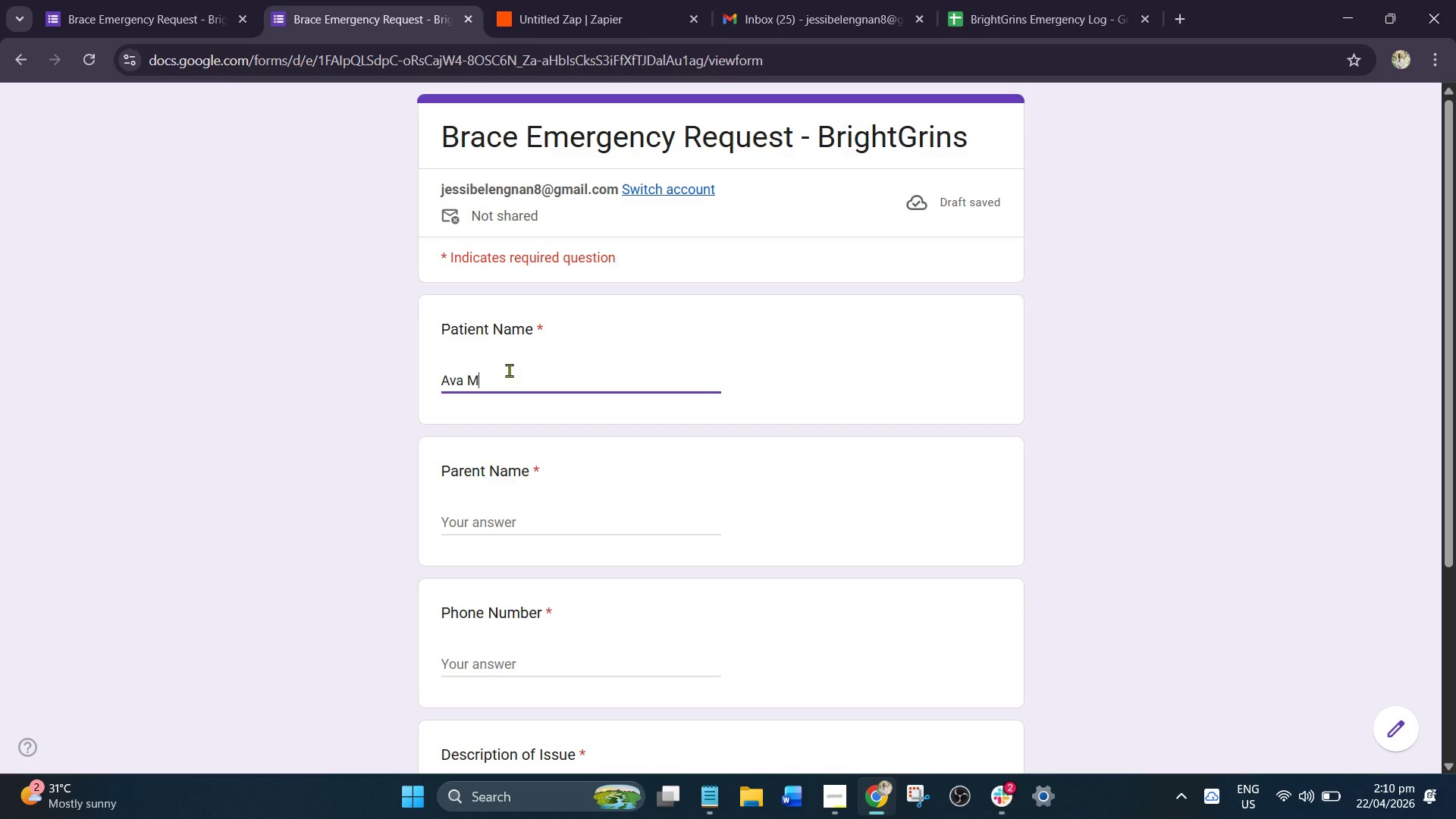 
type(endosa)
 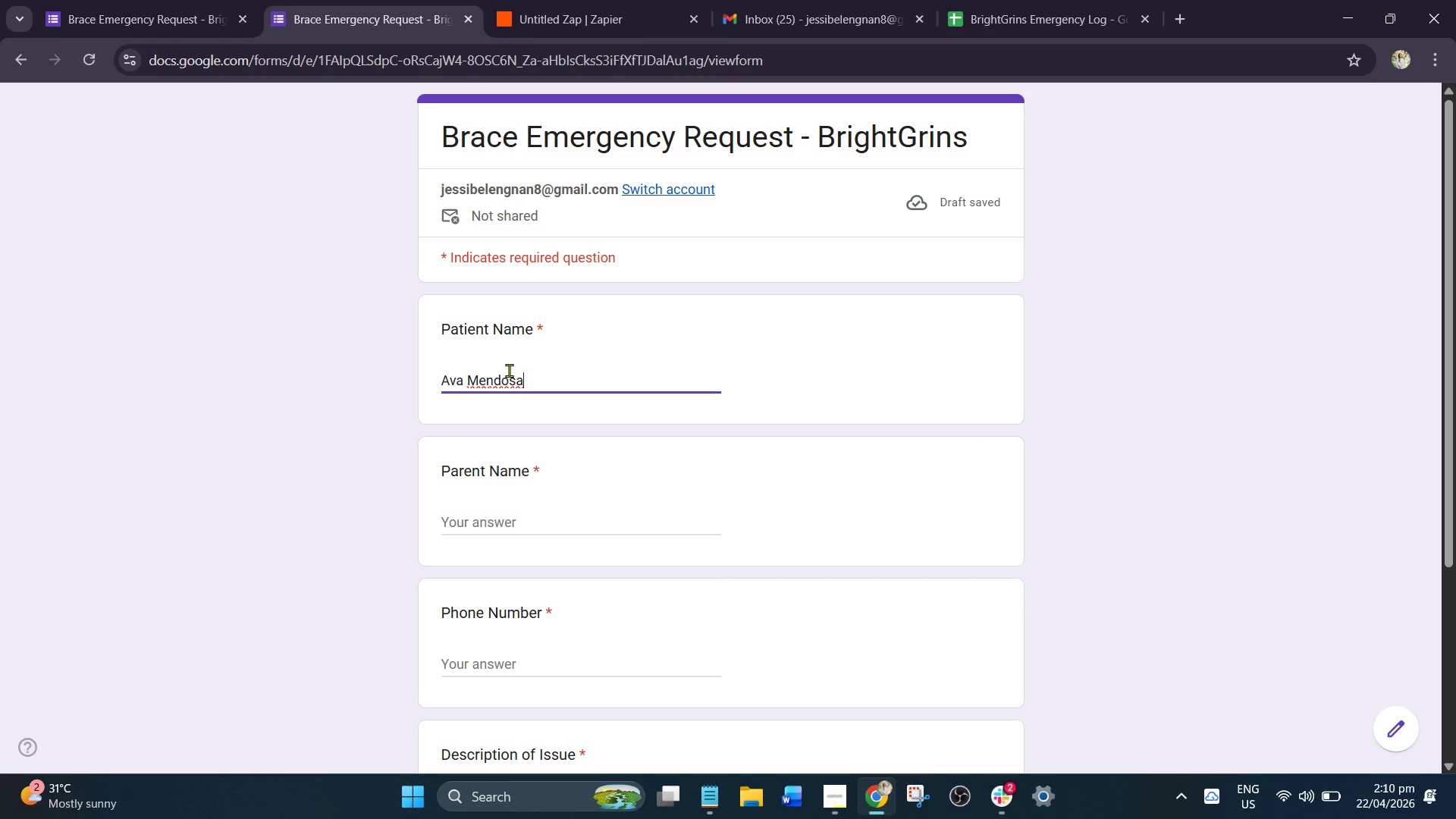 
key(Backspace)
key(Backspace)
type(za)
 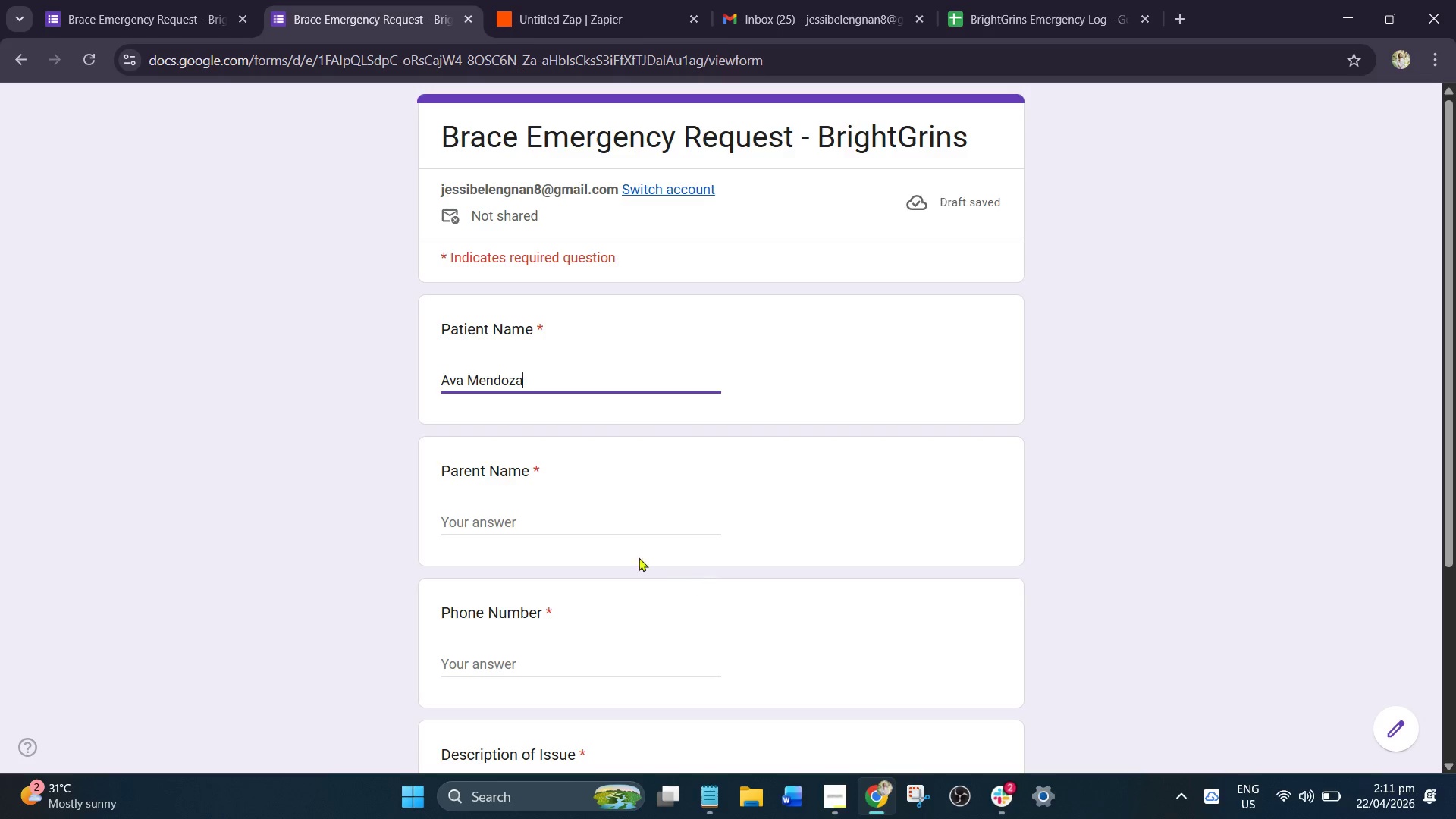 
left_click_drag(start_coordinate=[621, 495], to_coordinate=[621, 487])
 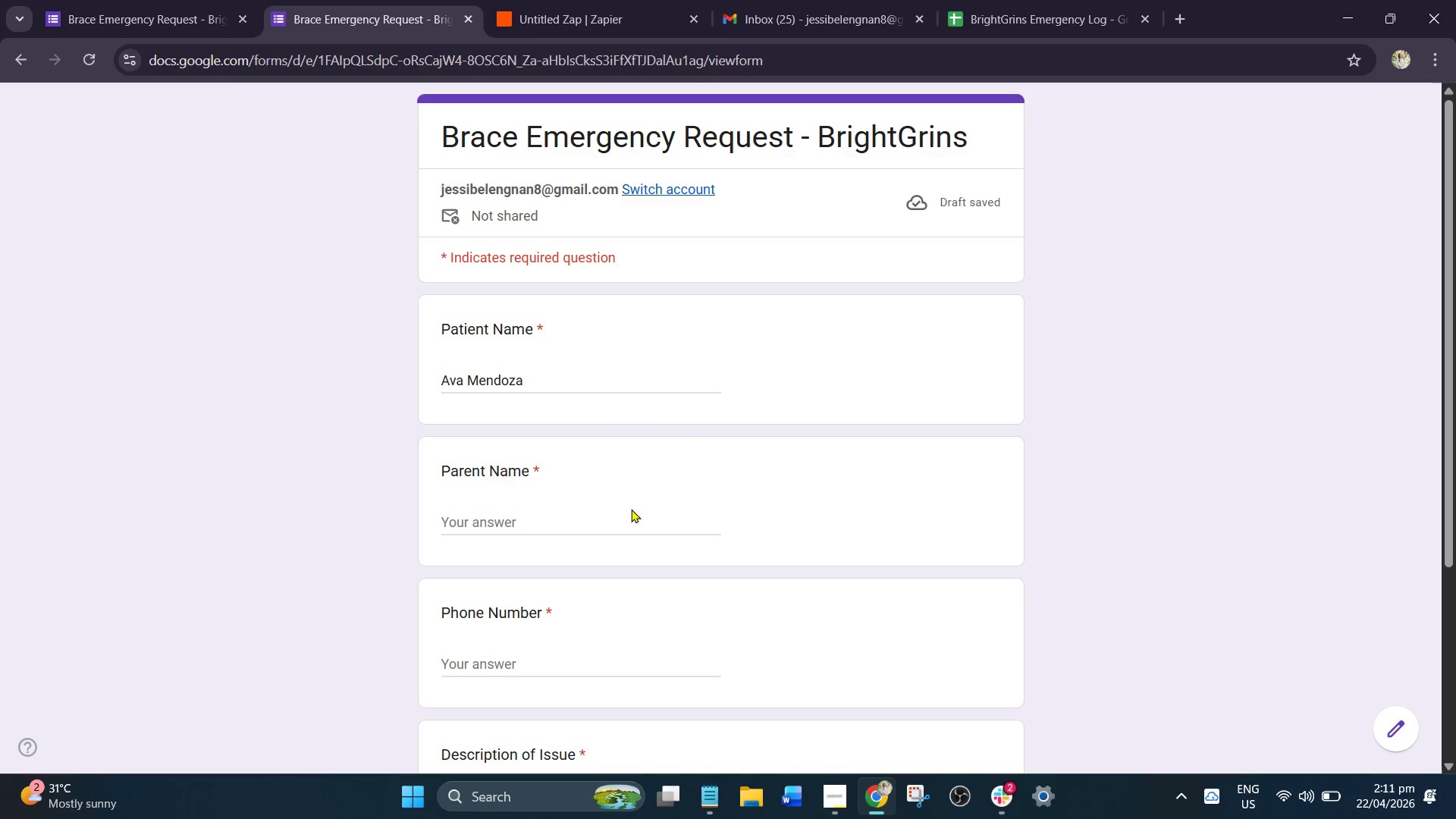 
left_click_drag(start_coordinate=[633, 507], to_coordinate=[635, 501])
 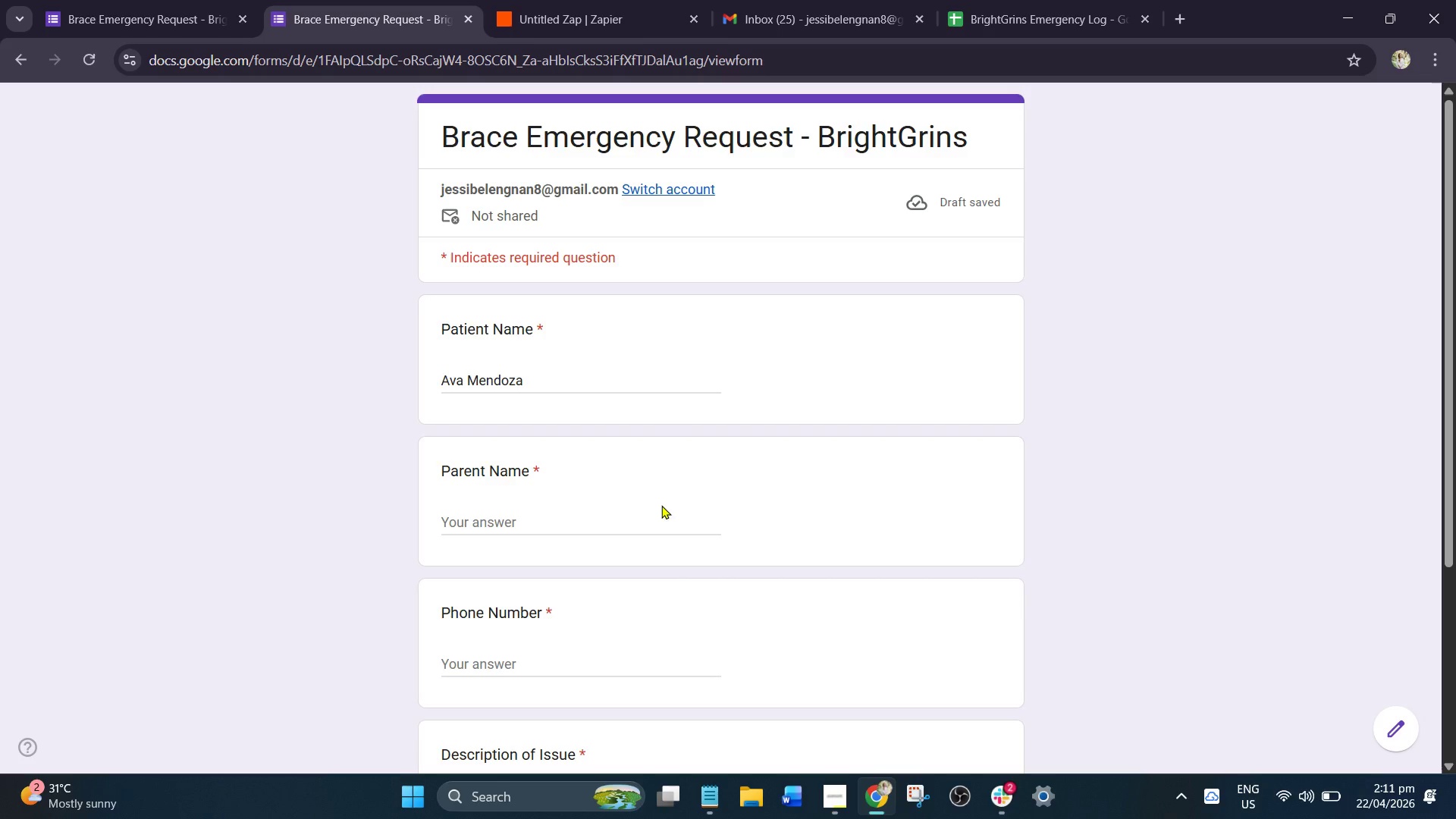 
left_click_drag(start_coordinate=[667, 494], to_coordinate=[670, 489])
 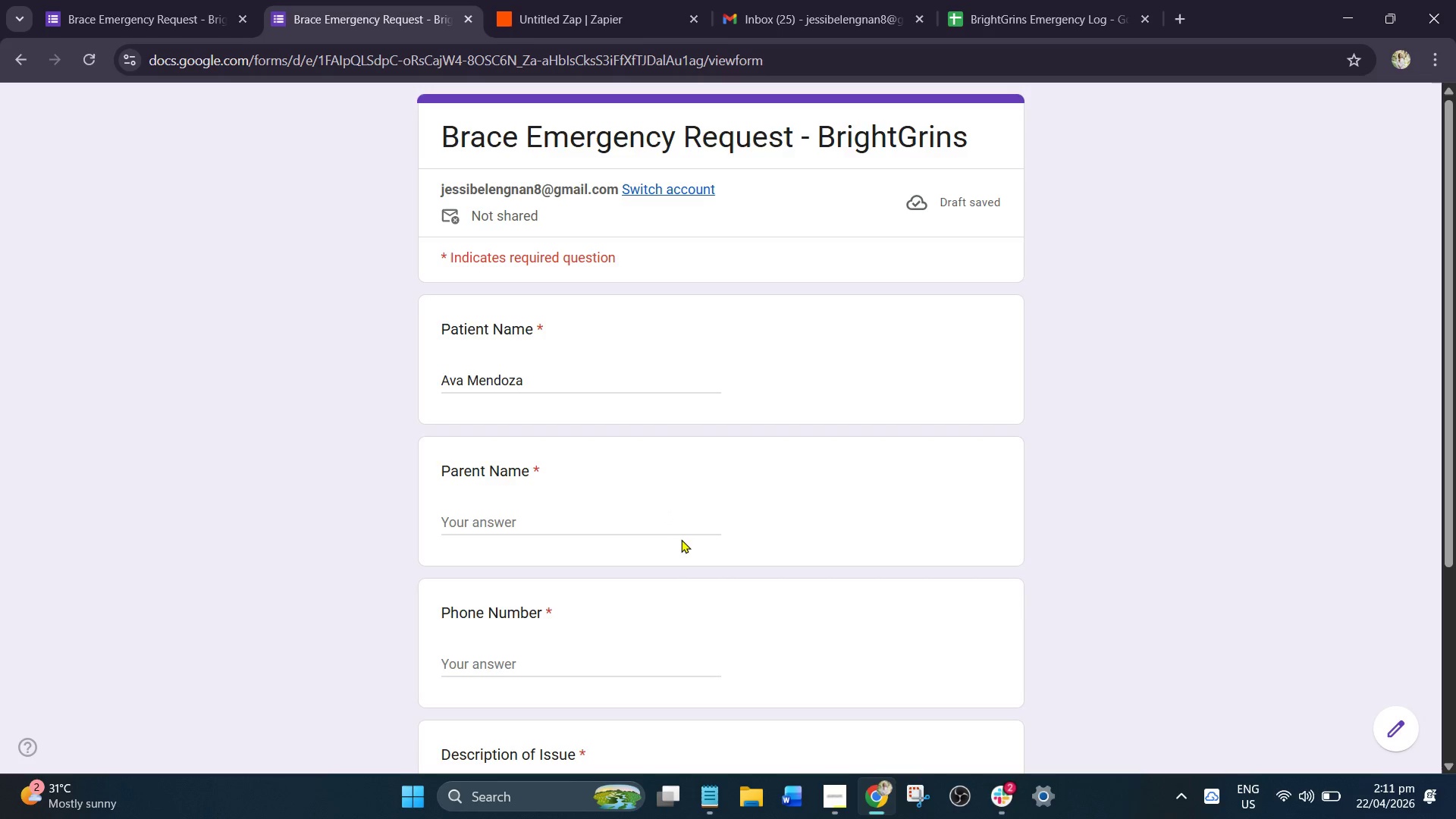 
left_click_drag(start_coordinate=[680, 538], to_coordinate=[701, 531])
 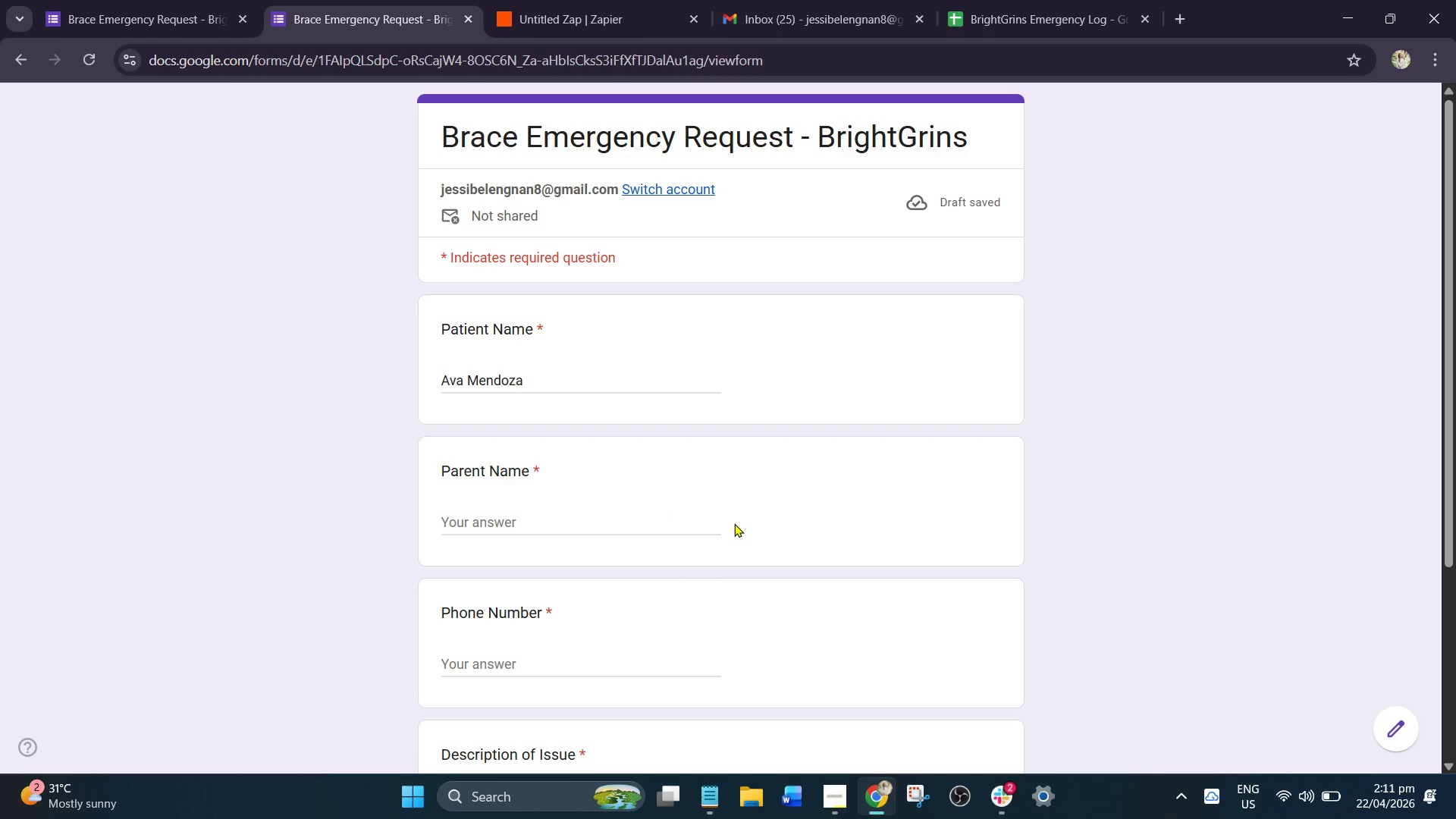 
left_click_drag(start_coordinate=[733, 523], to_coordinate=[739, 514])
 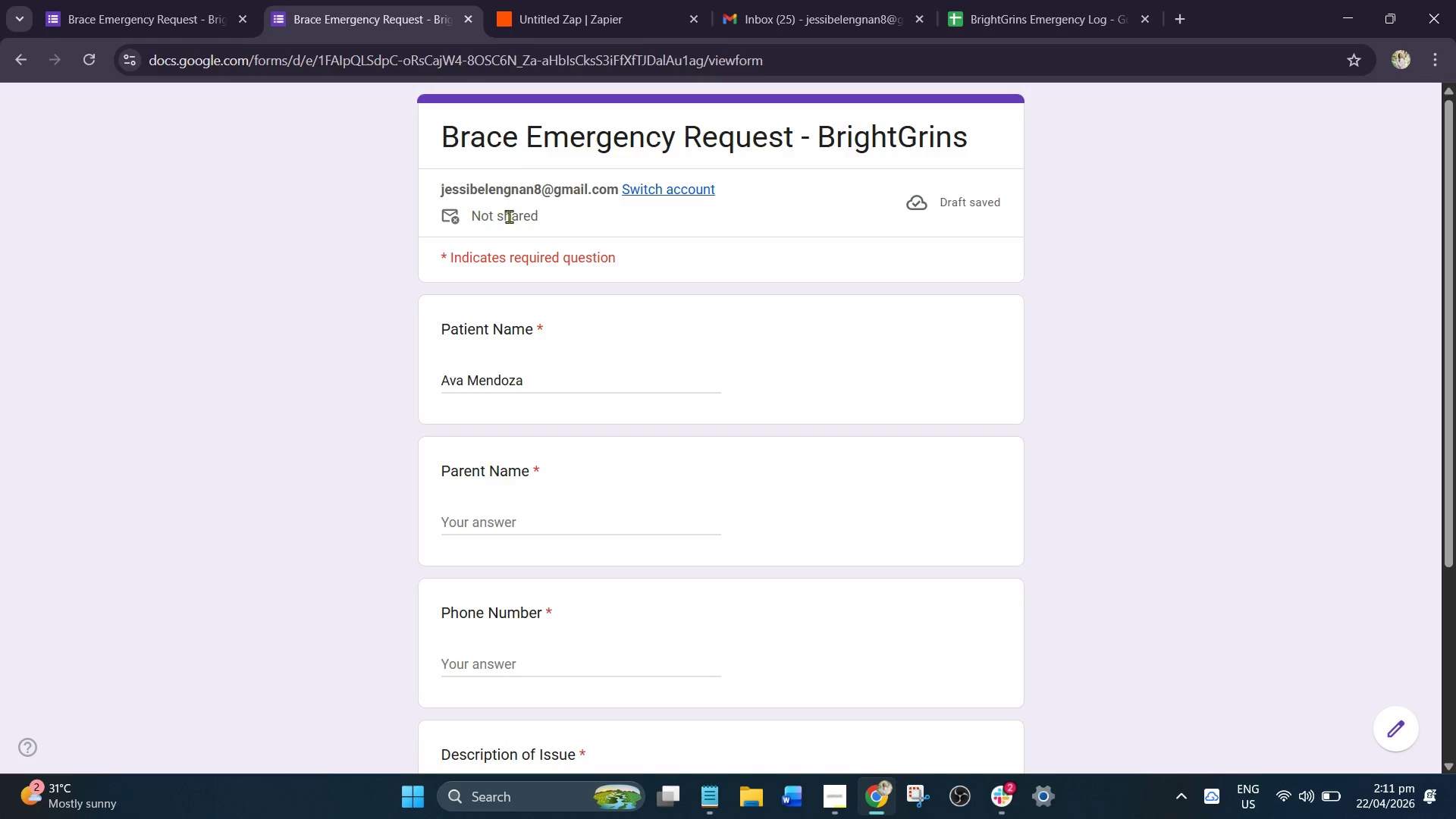 
left_click([533, 526])
 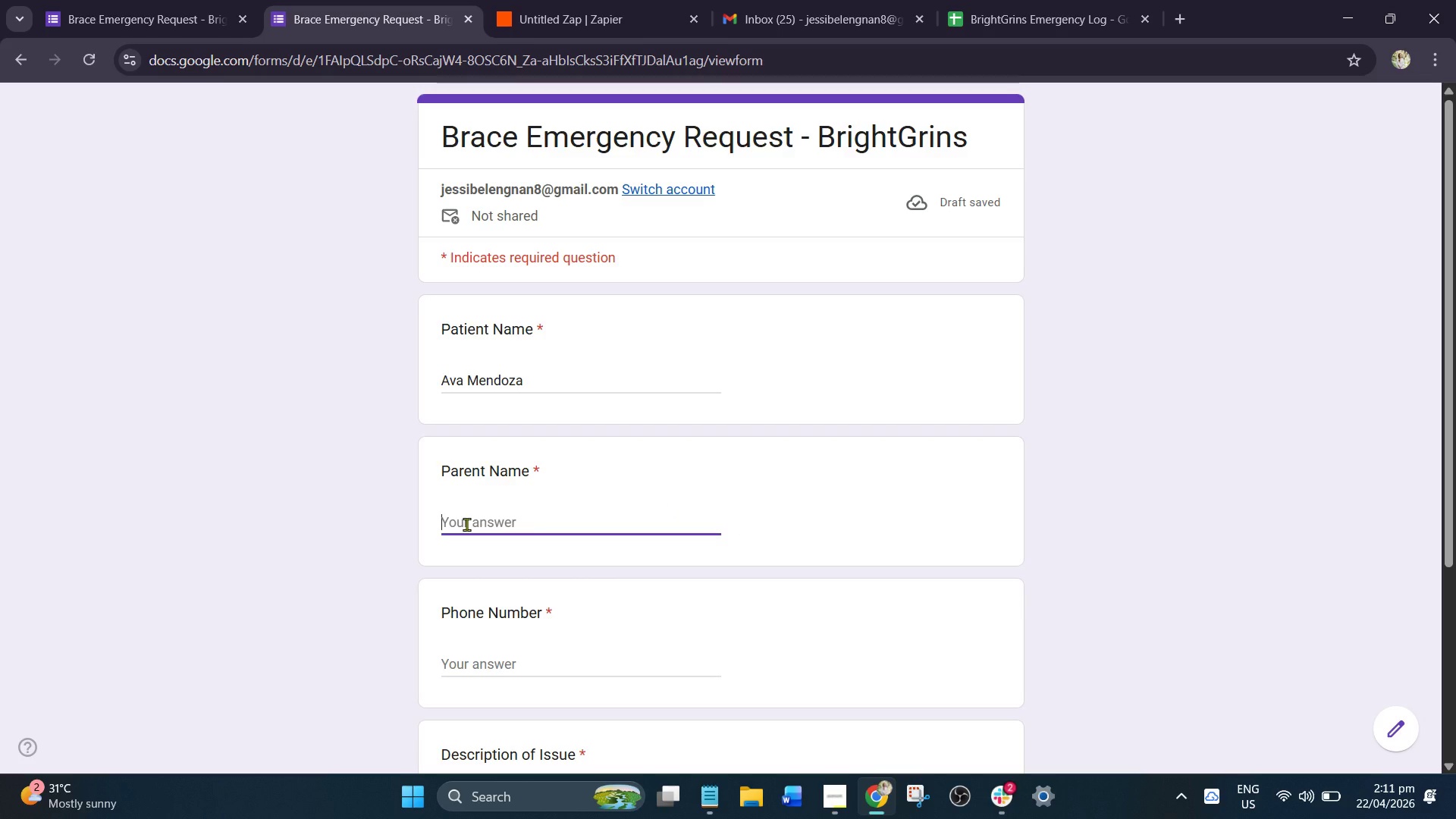 
type(LL)
key(Backspace)
type(isa Mendoza)
 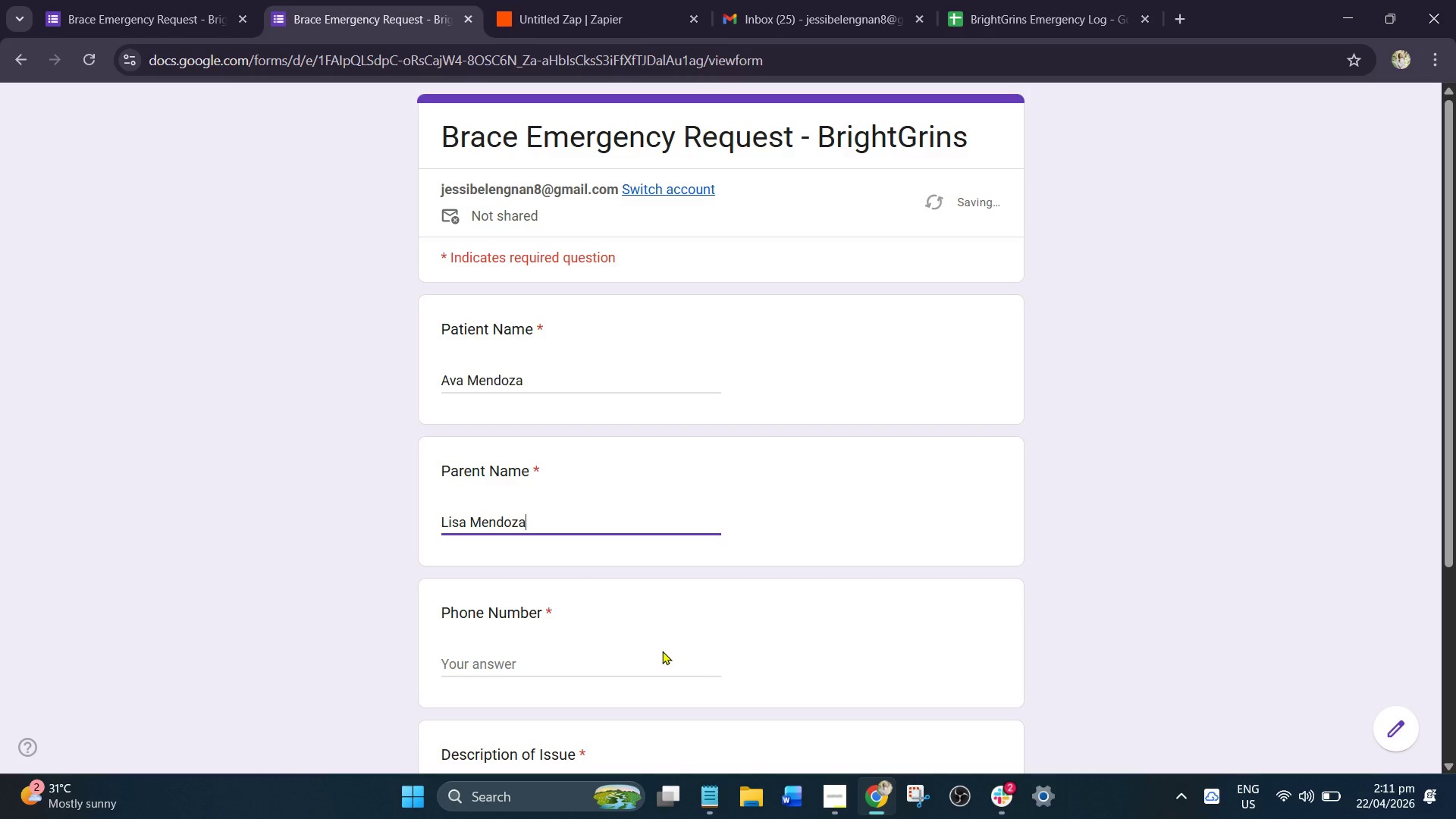 
left_click_drag(start_coordinate=[662, 651], to_coordinate=[671, 662])
 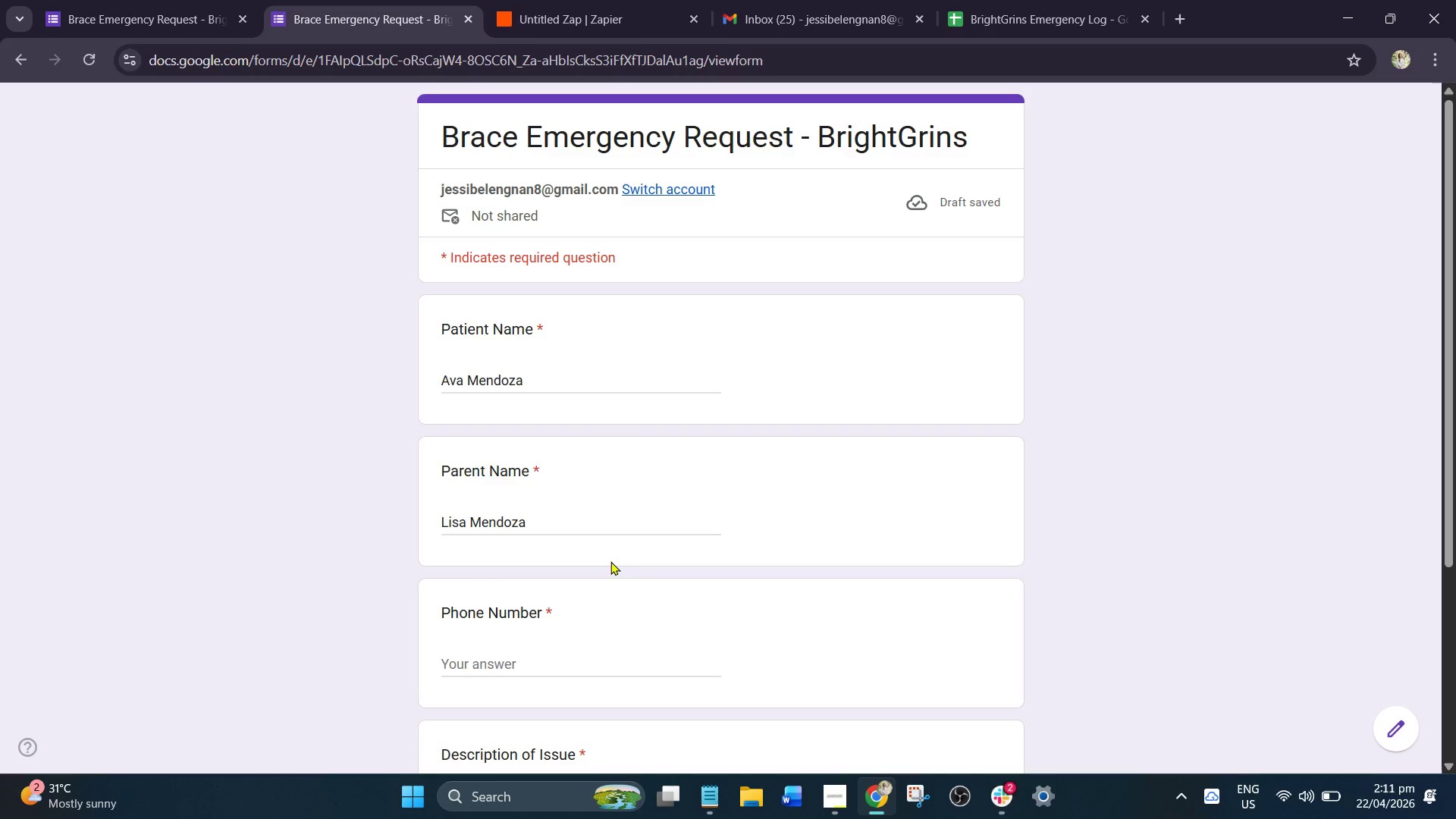 
scroll: coordinate [635, 560], scroll_direction: down, amount: 2.0
 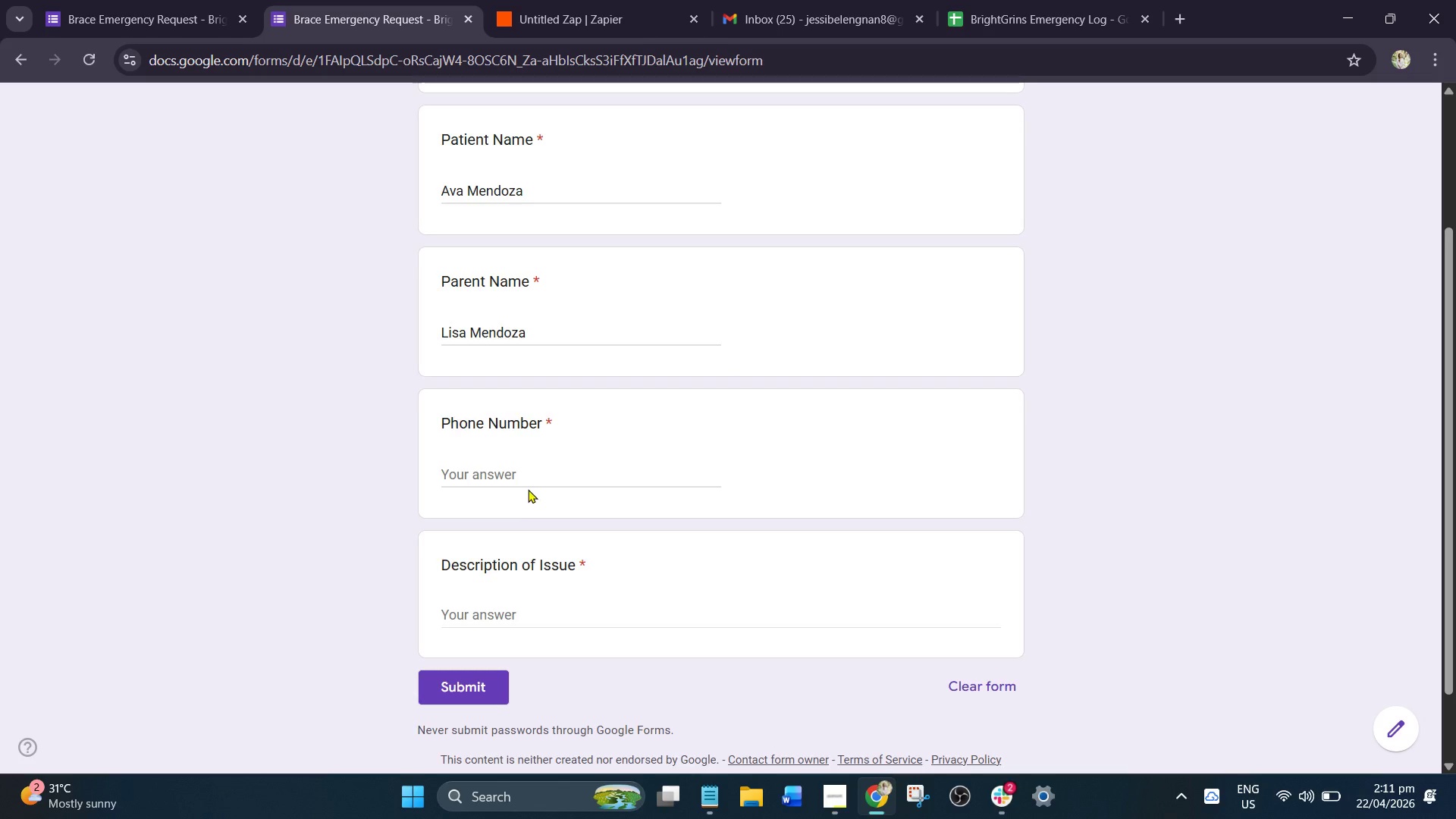 
left_click_drag(start_coordinate=[519, 486], to_coordinate=[513, 486])
 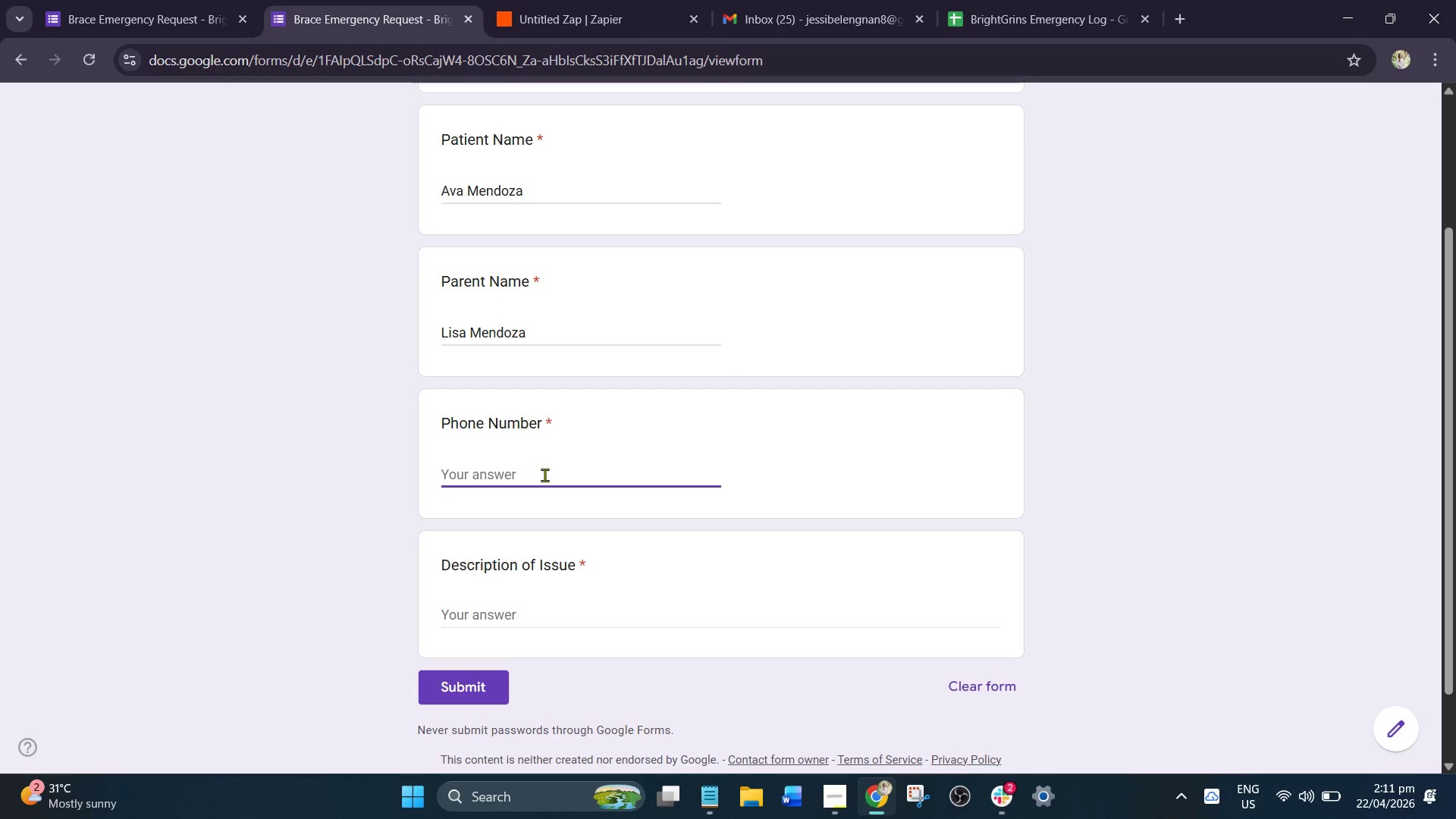 
type(o)
key(Backspace)
type(09)
 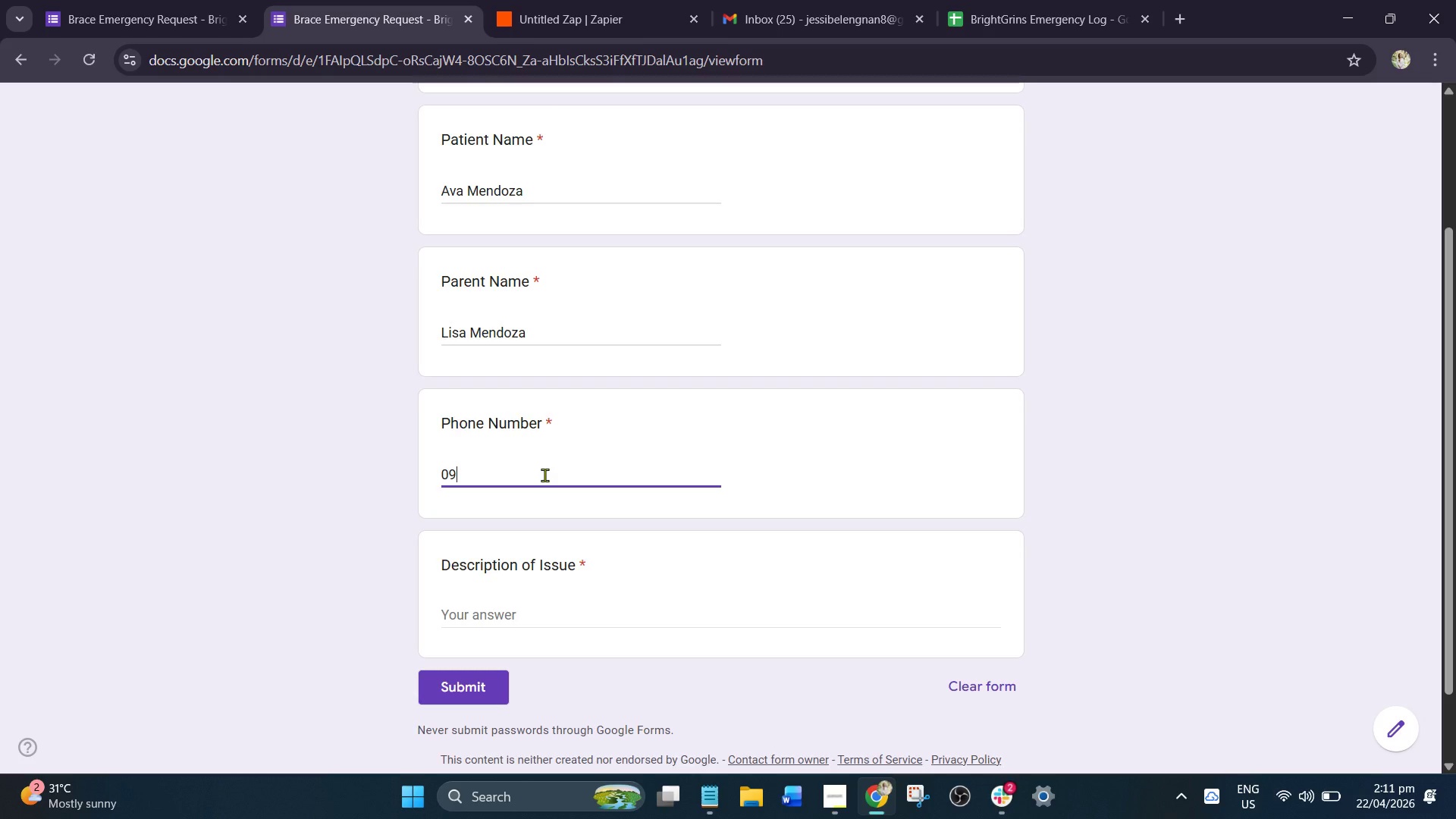 
wait(5.75)
 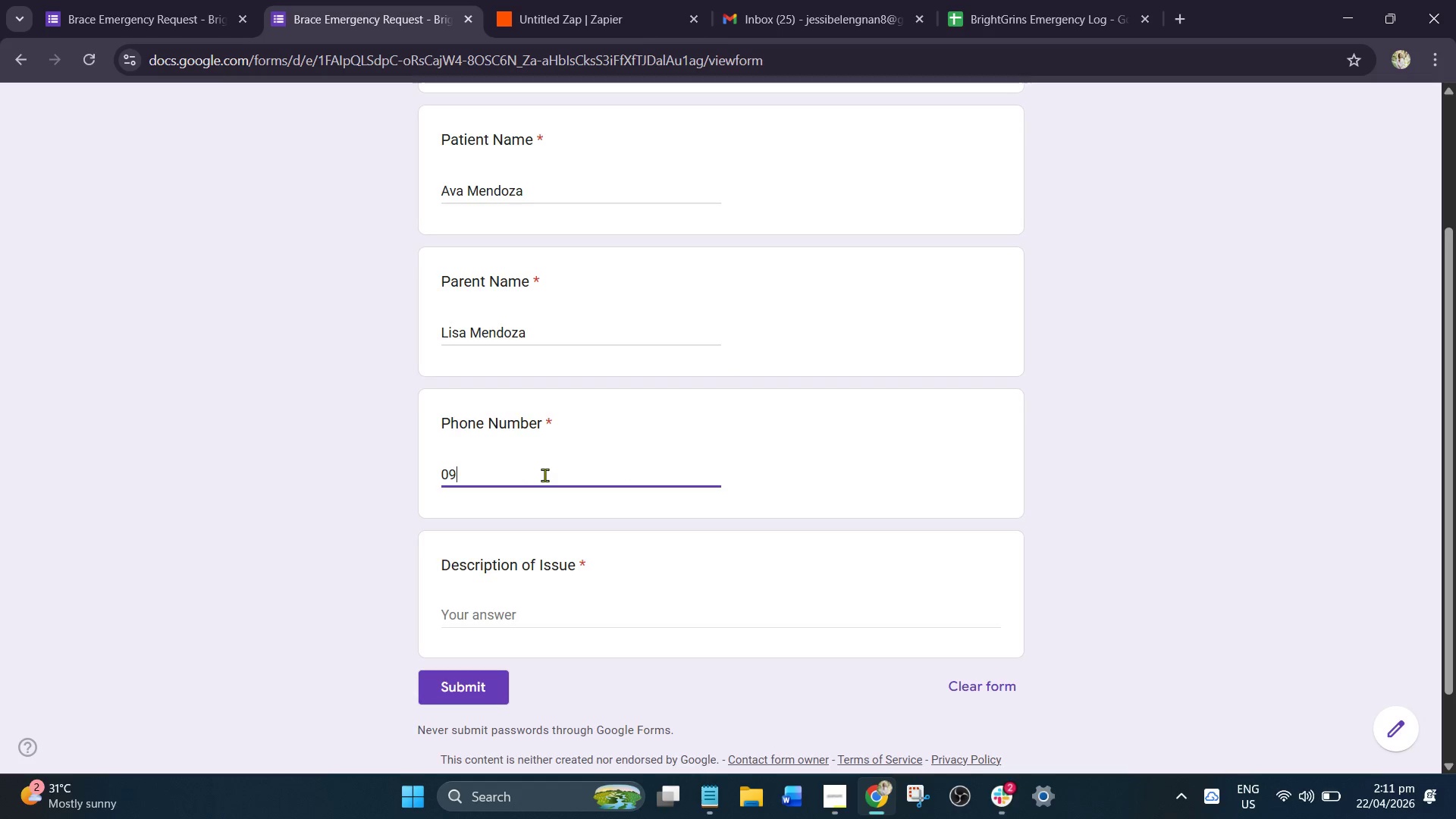 
type(30-)
 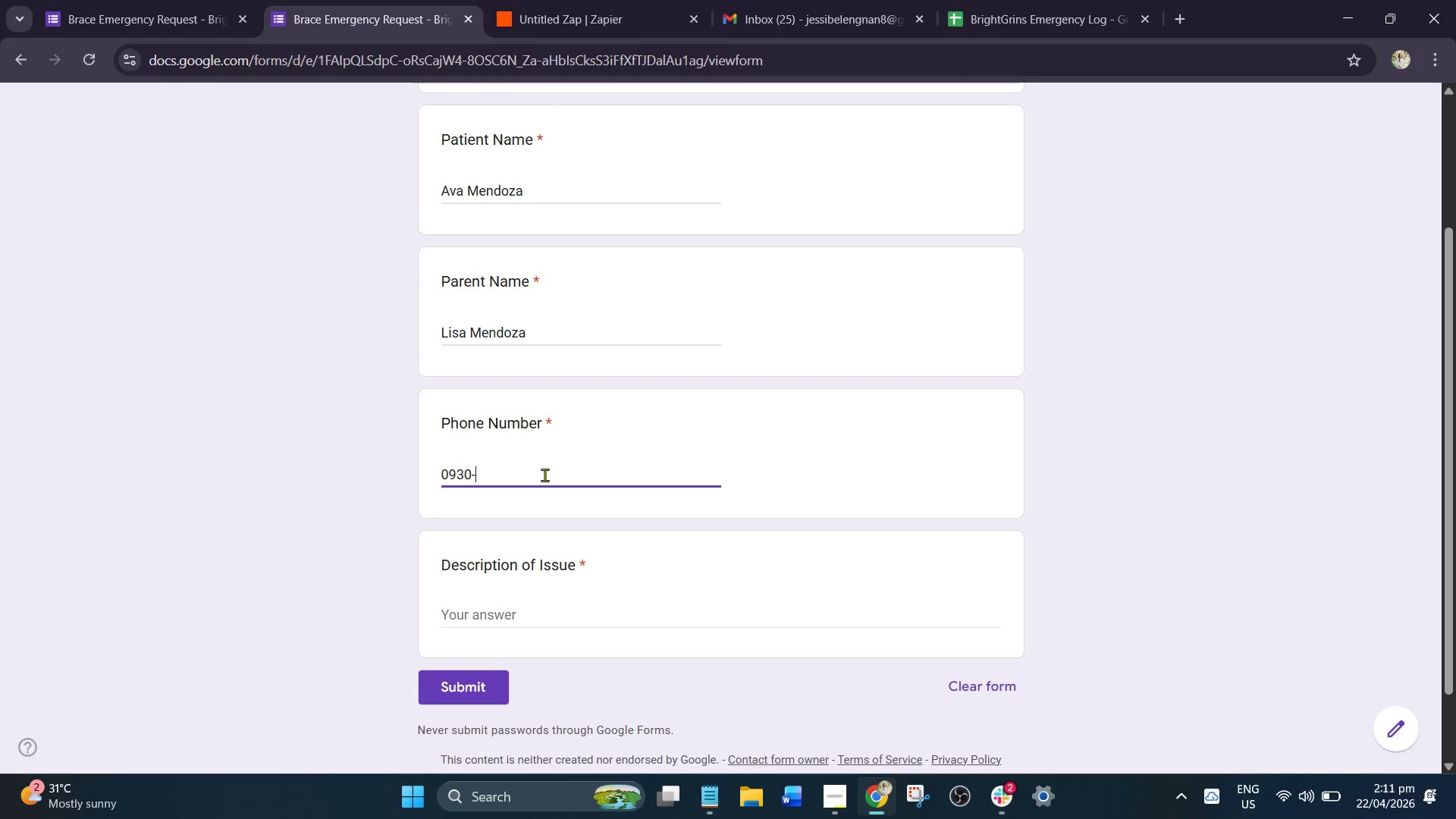 
wait(5.58)
 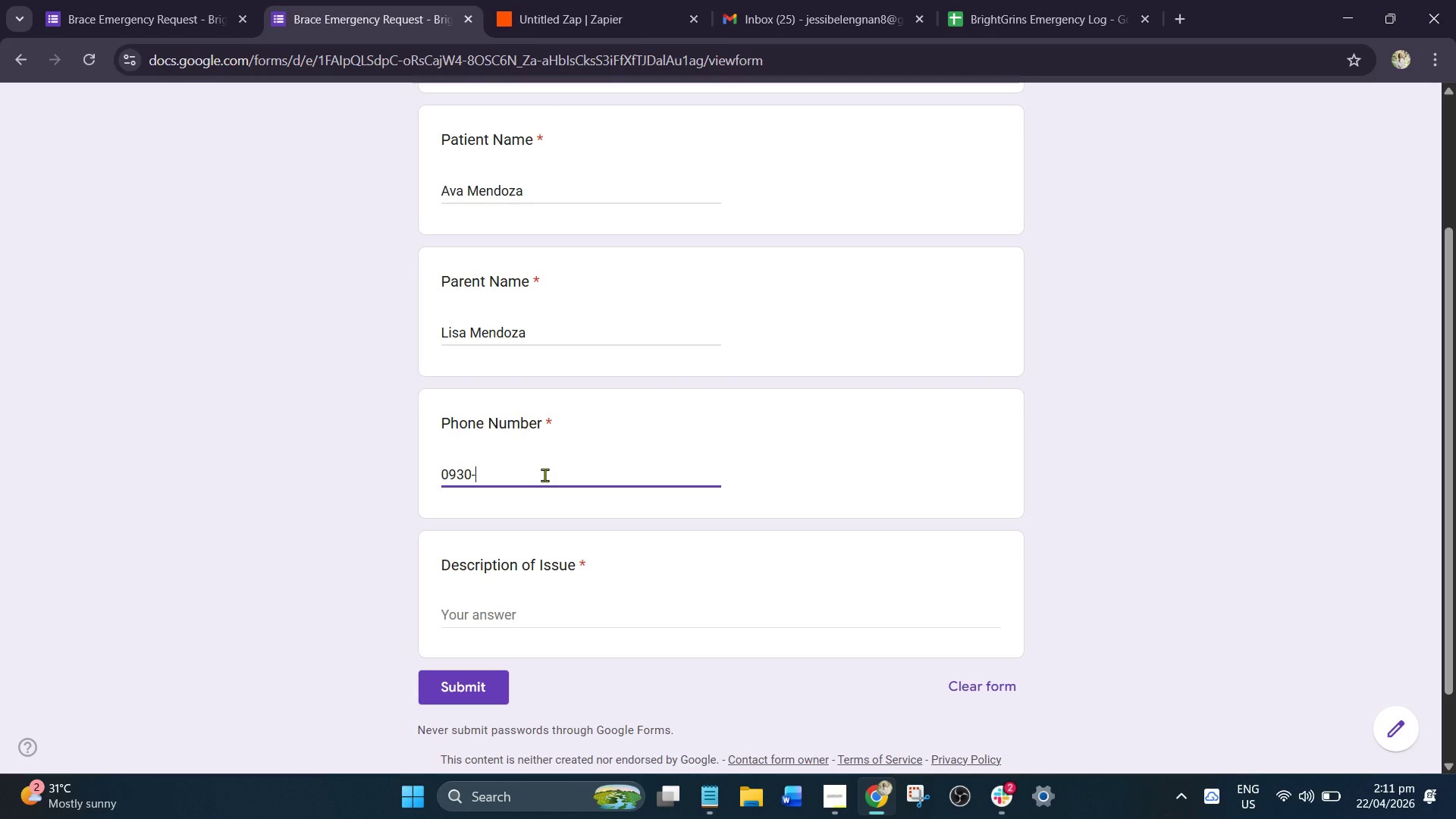 
type(661)
 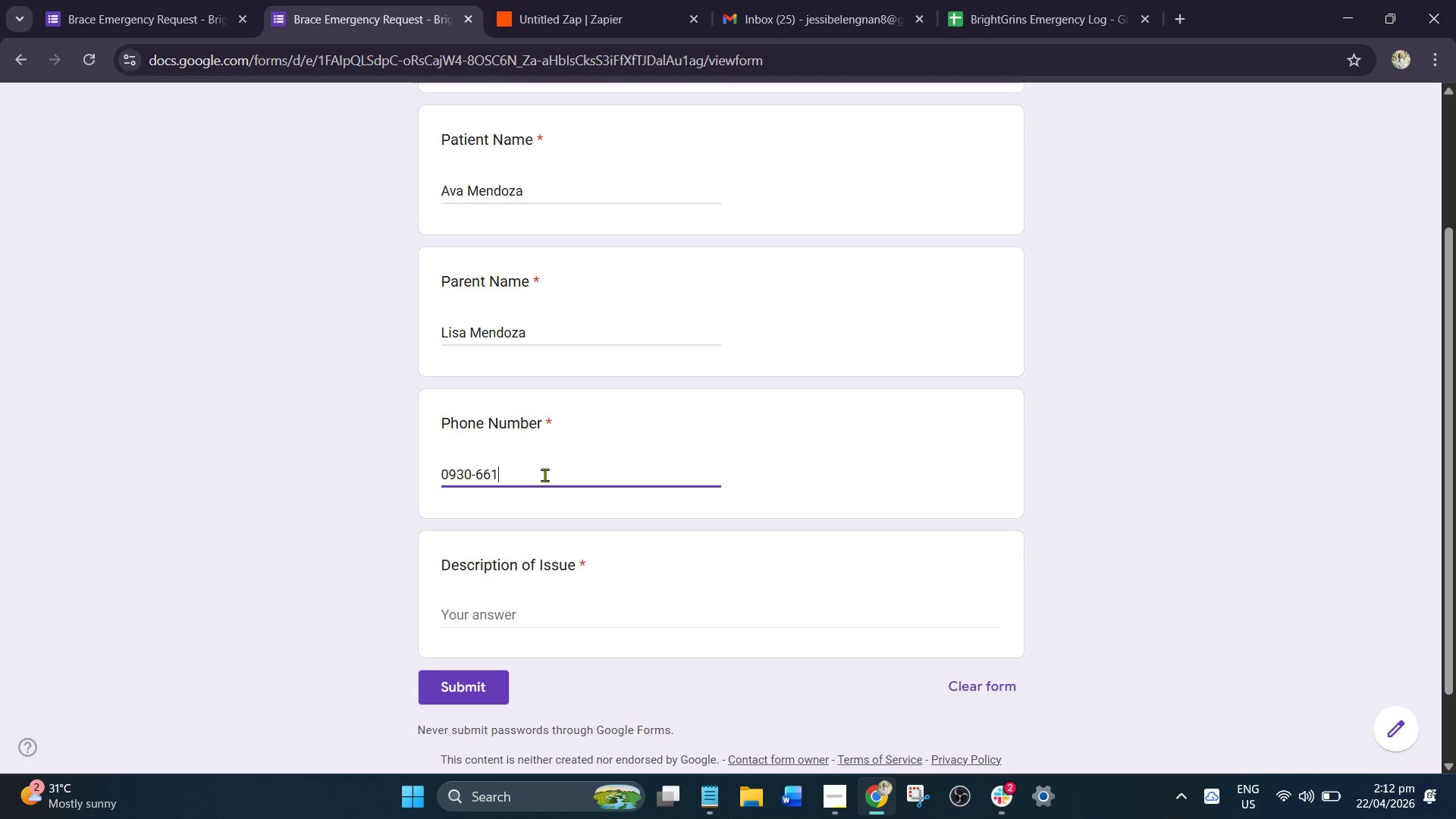 
wait(7.2)
 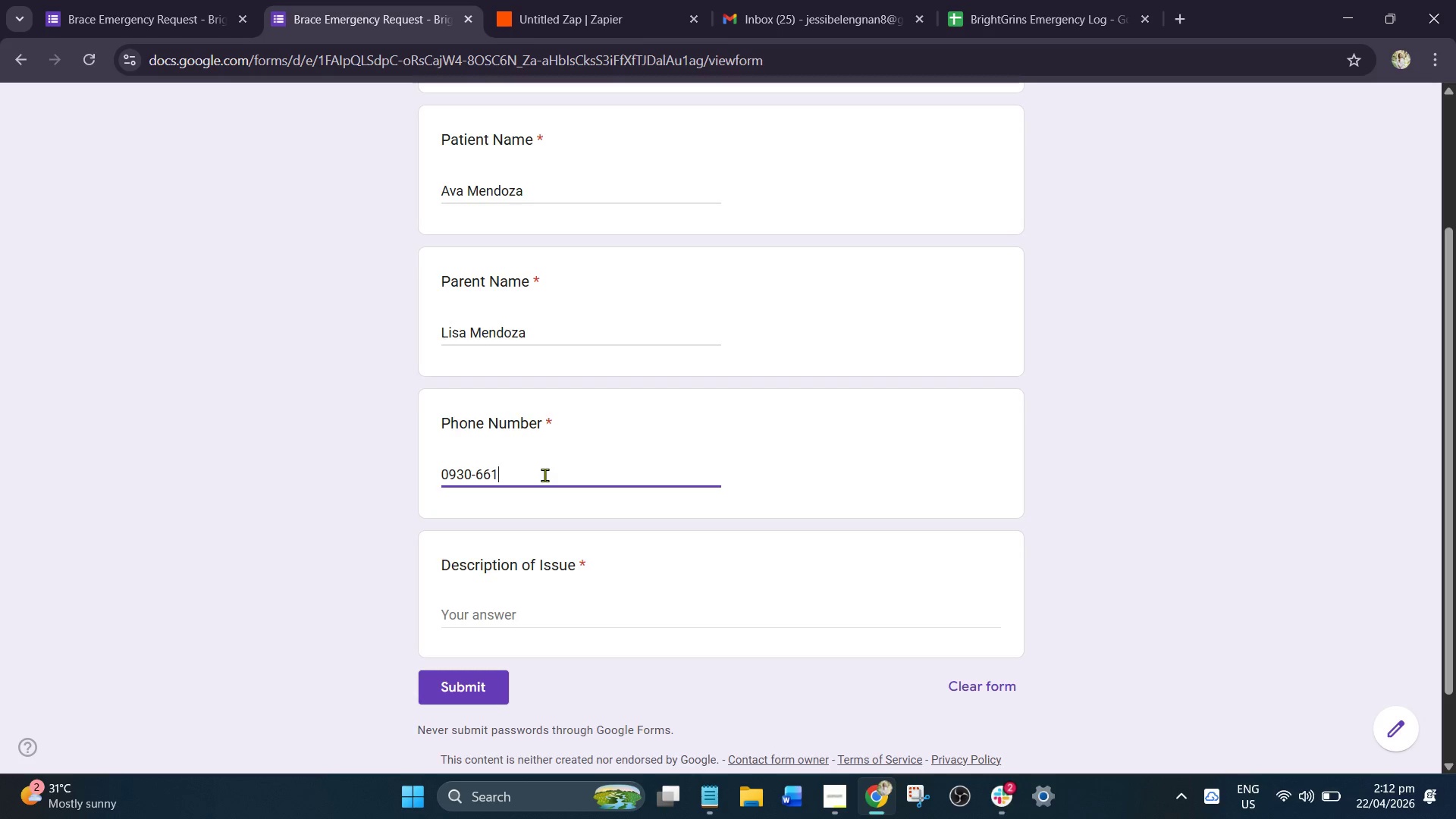 
key(Backspace)
 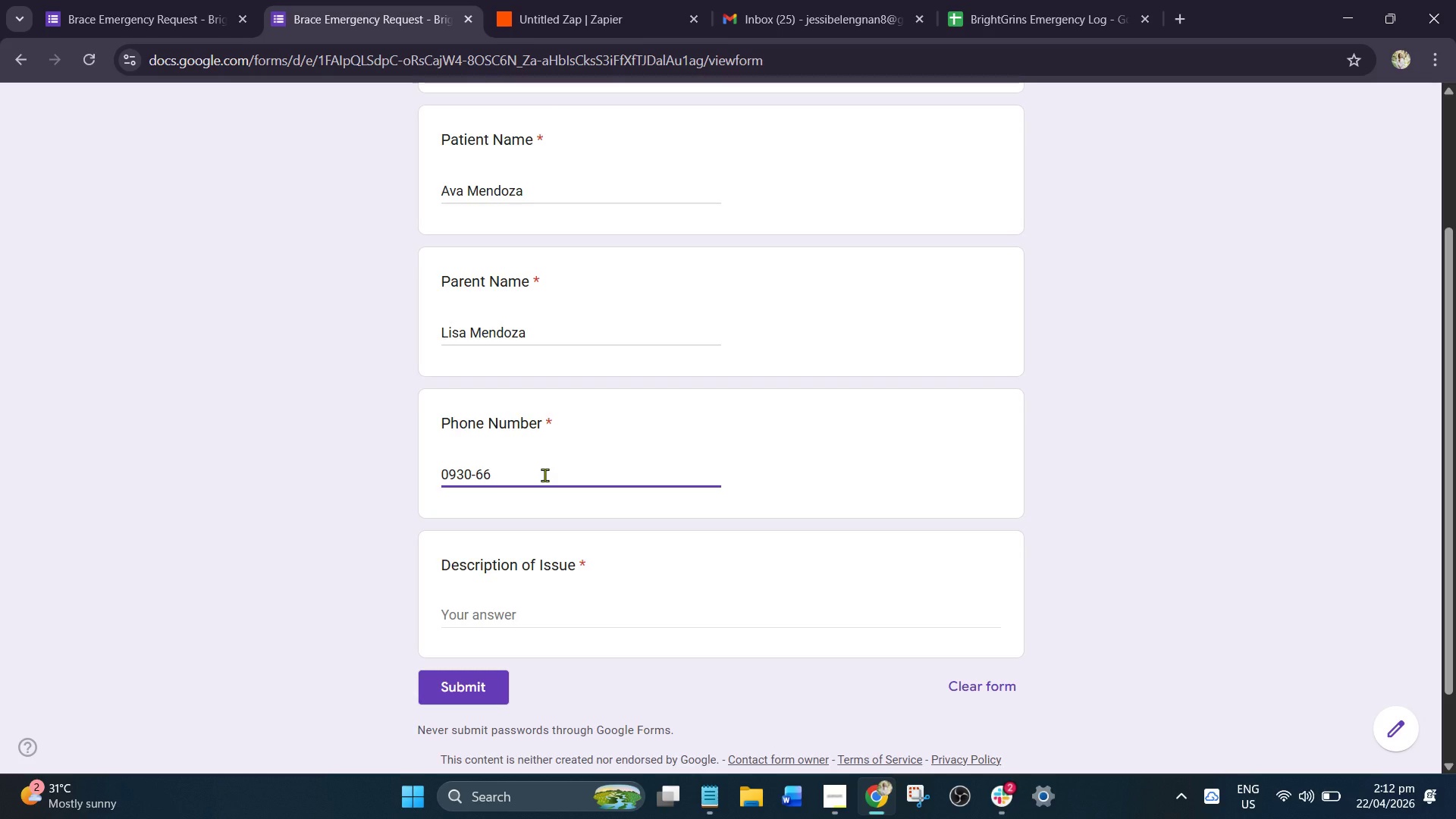 
key(1)
 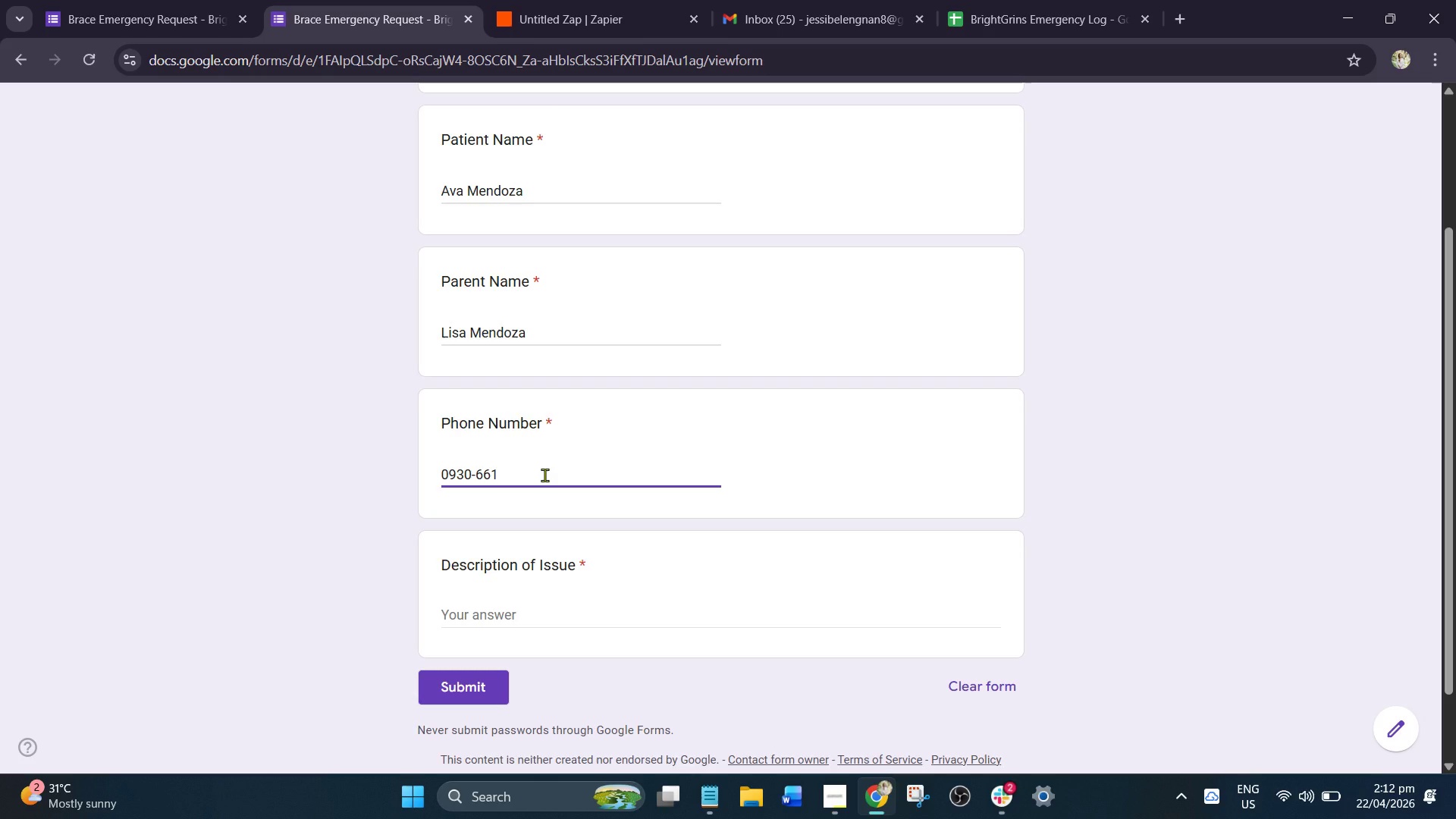 
type(-8899)
 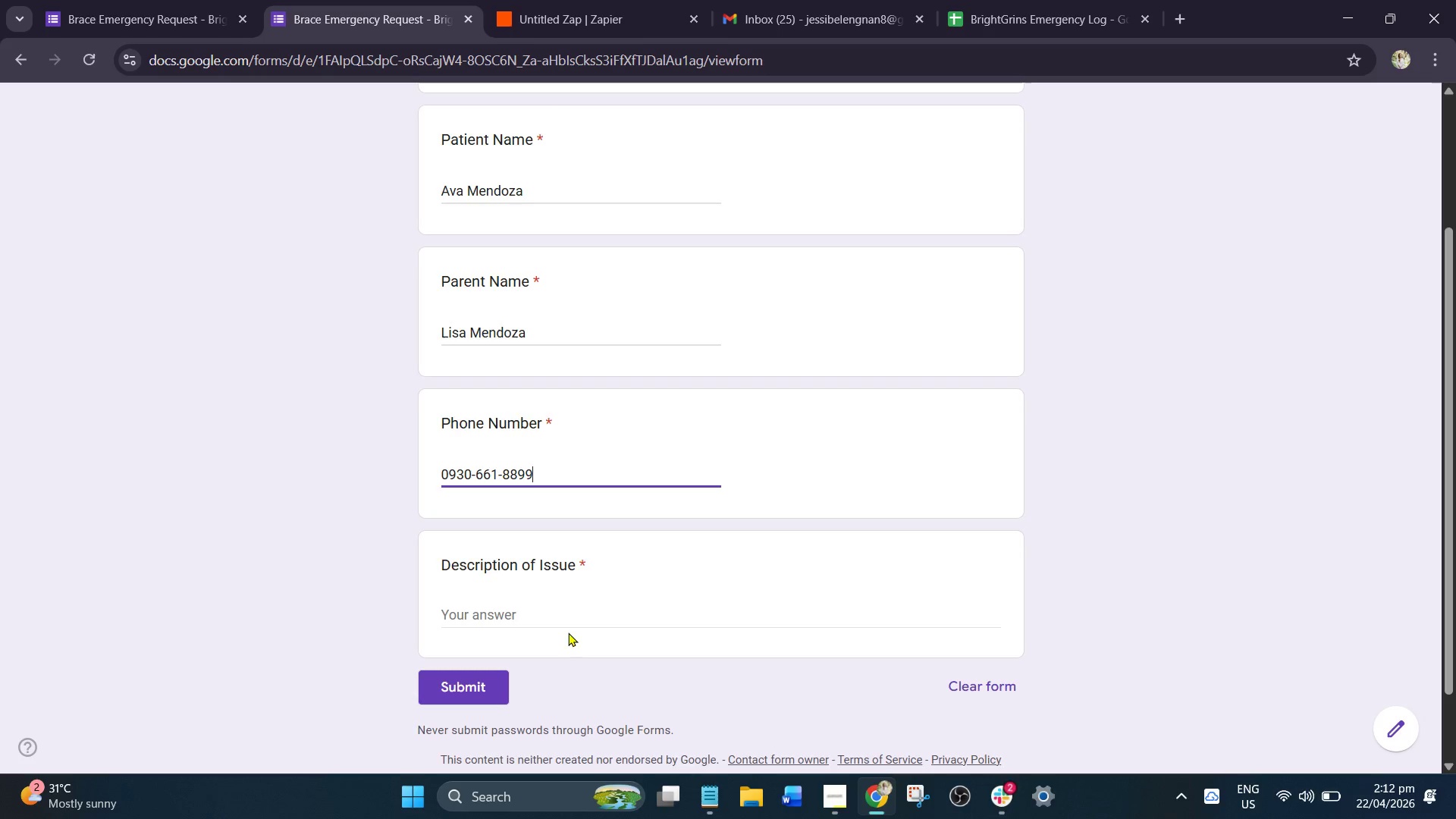 
left_click([556, 617])
 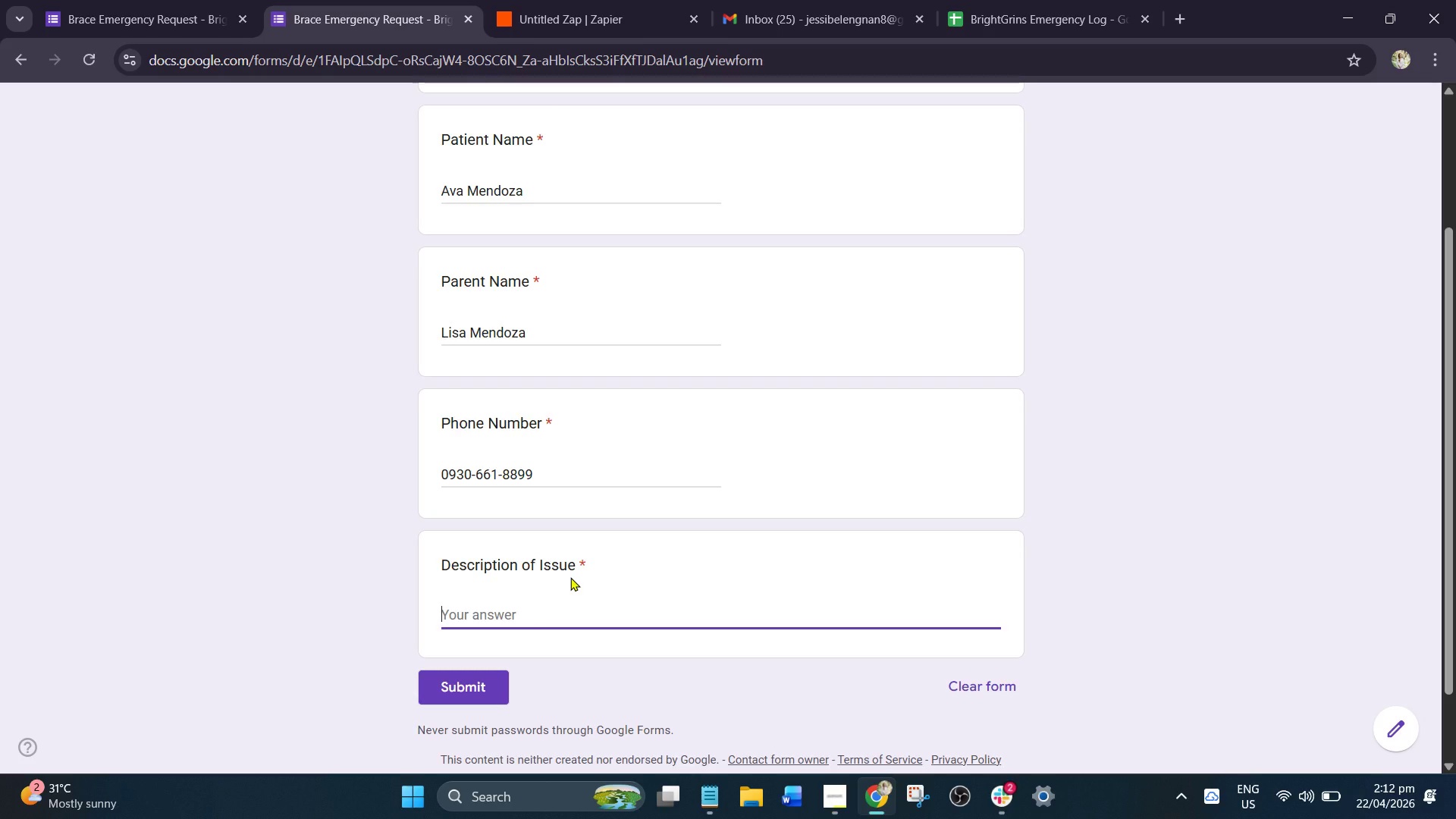 
wait(5.91)
 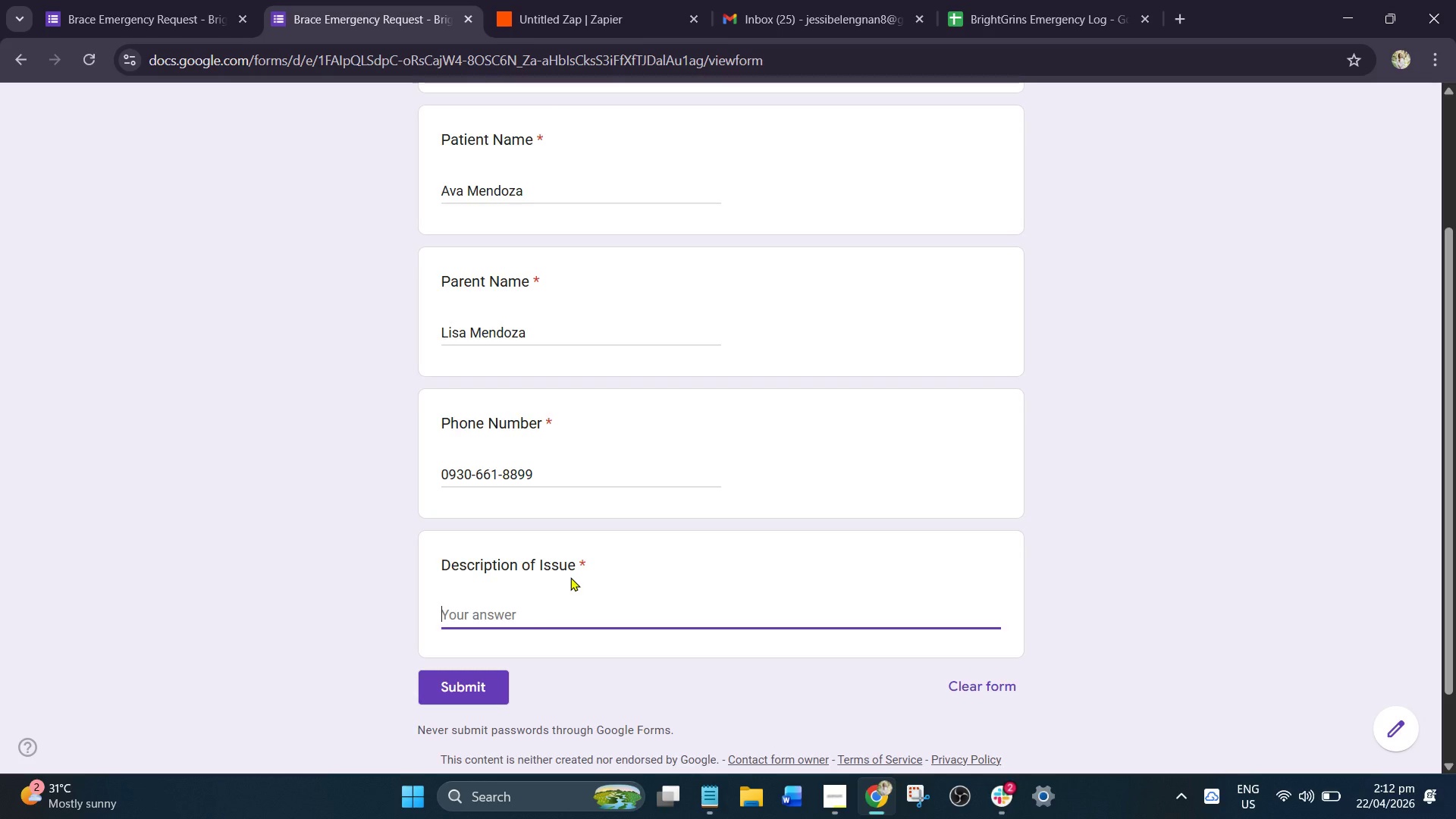 
key(CapsLock)
 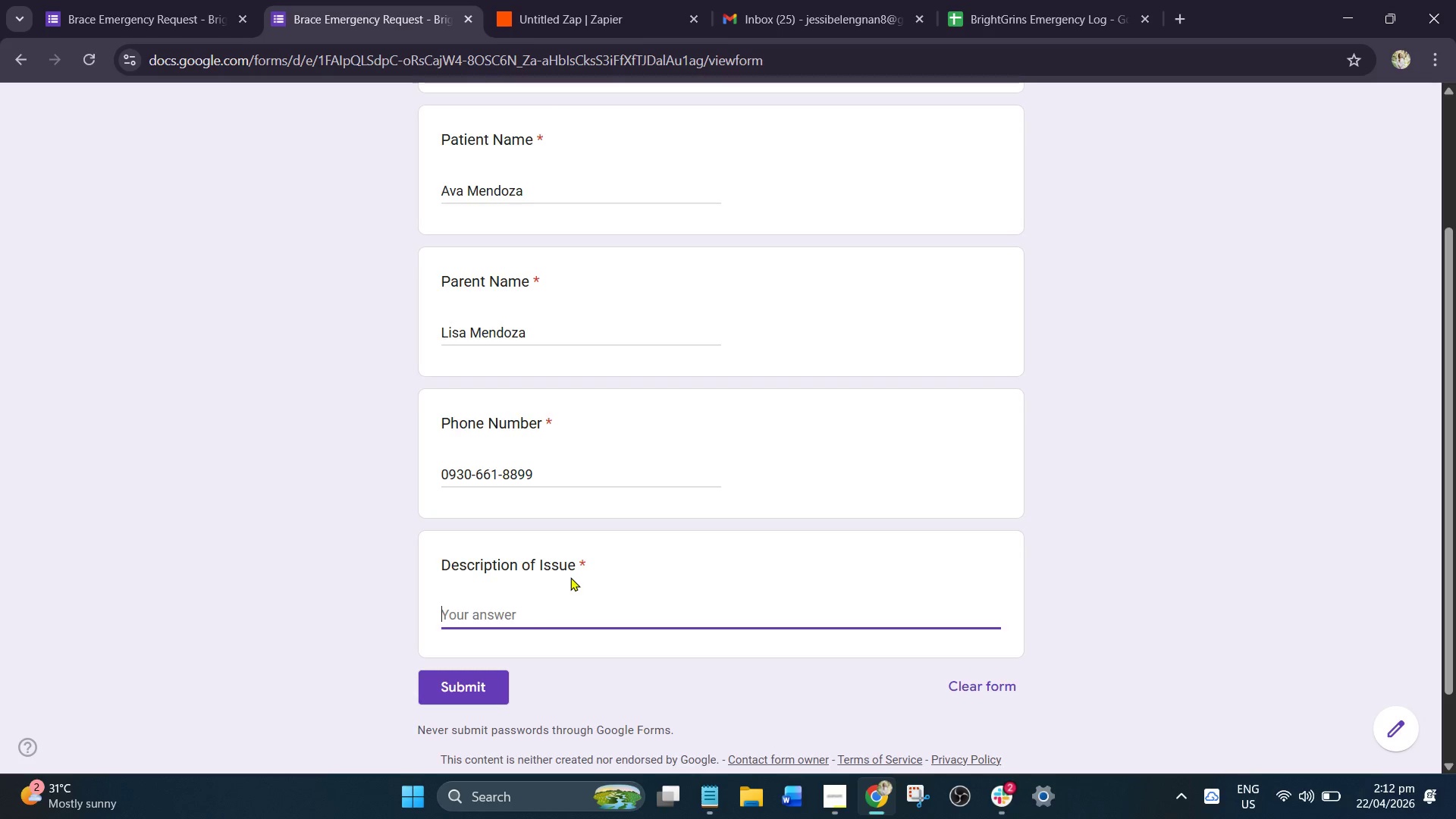 
key(L)
 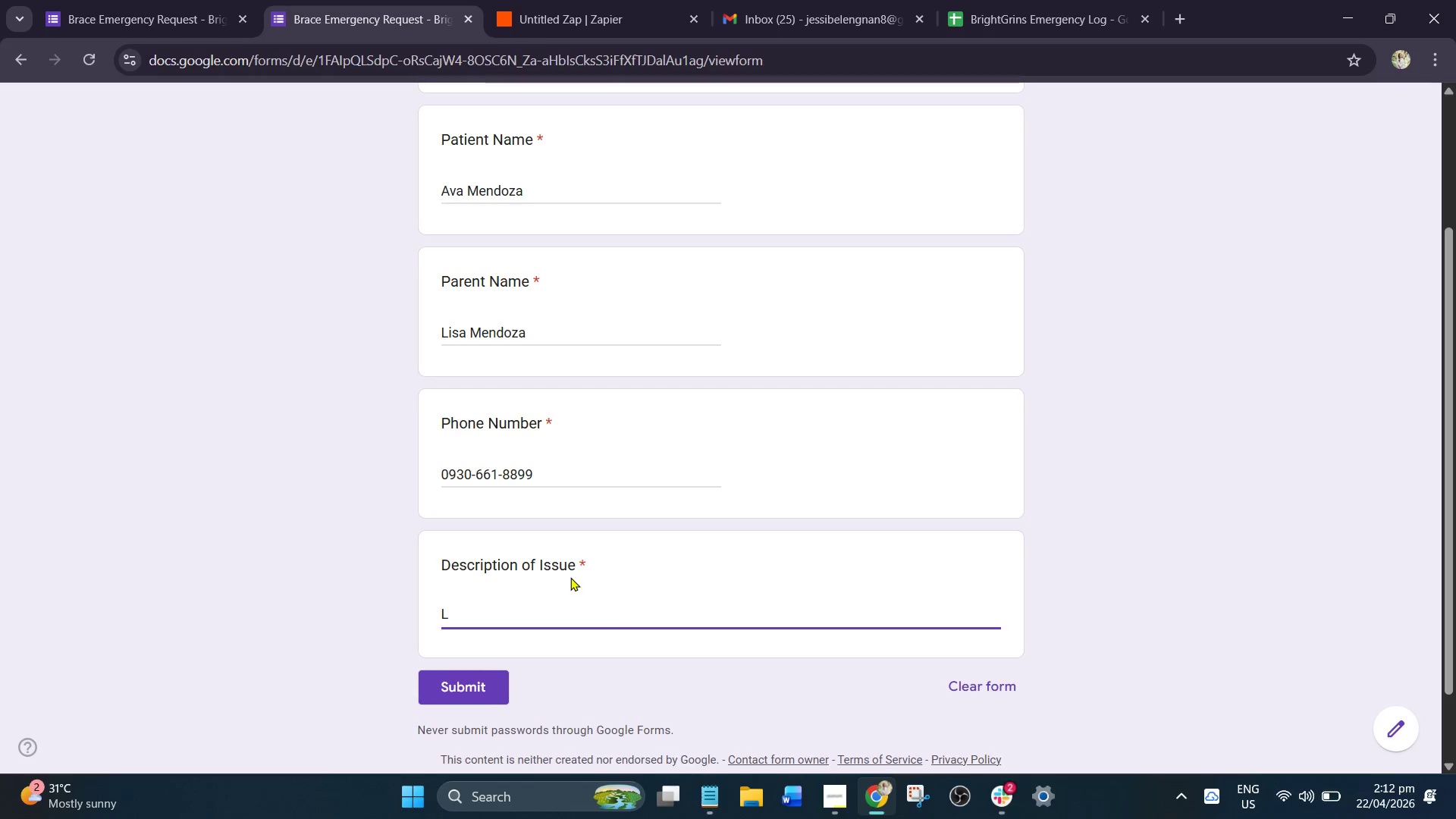 
key(CapsLock)
 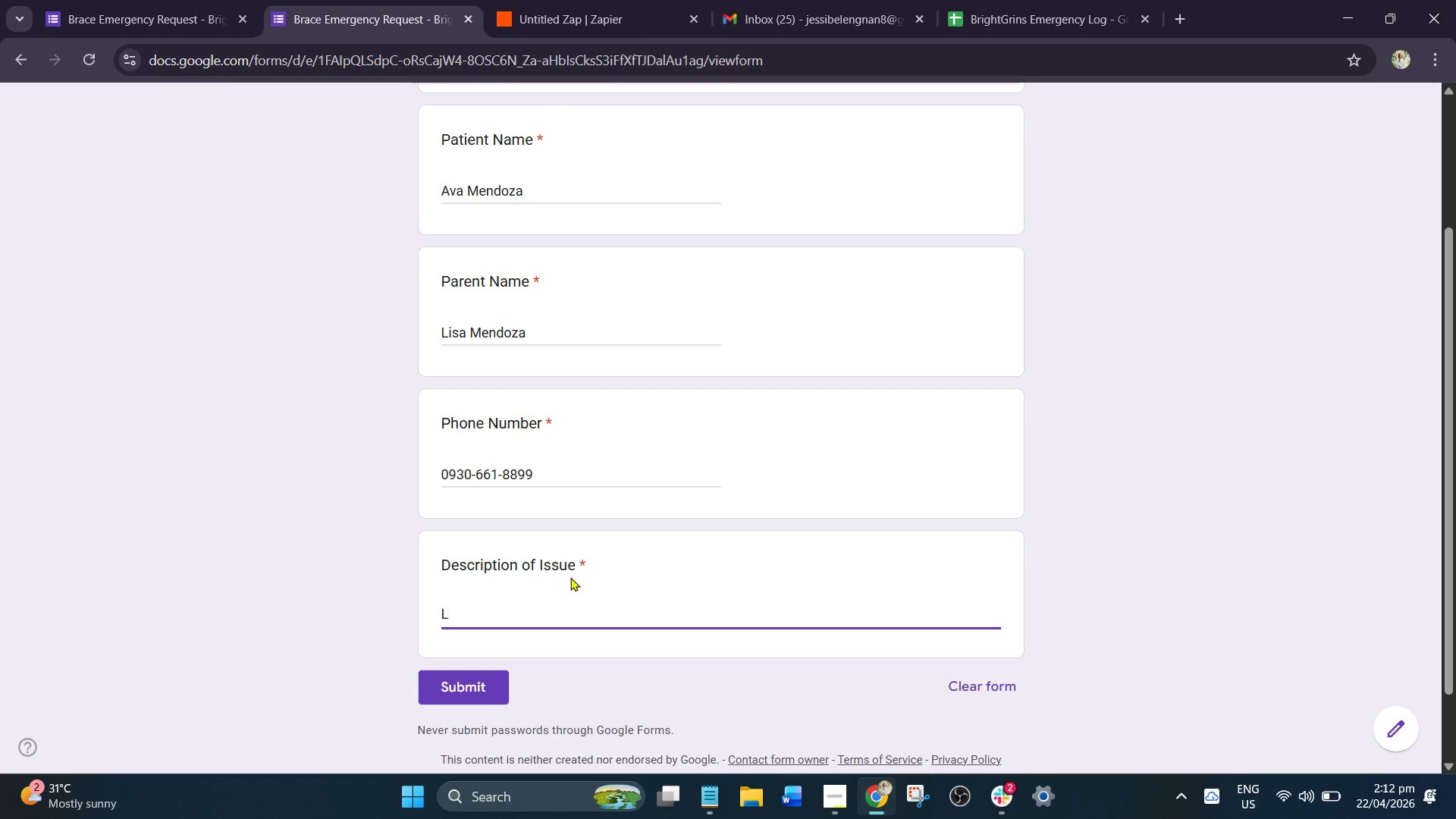 
key(O)
 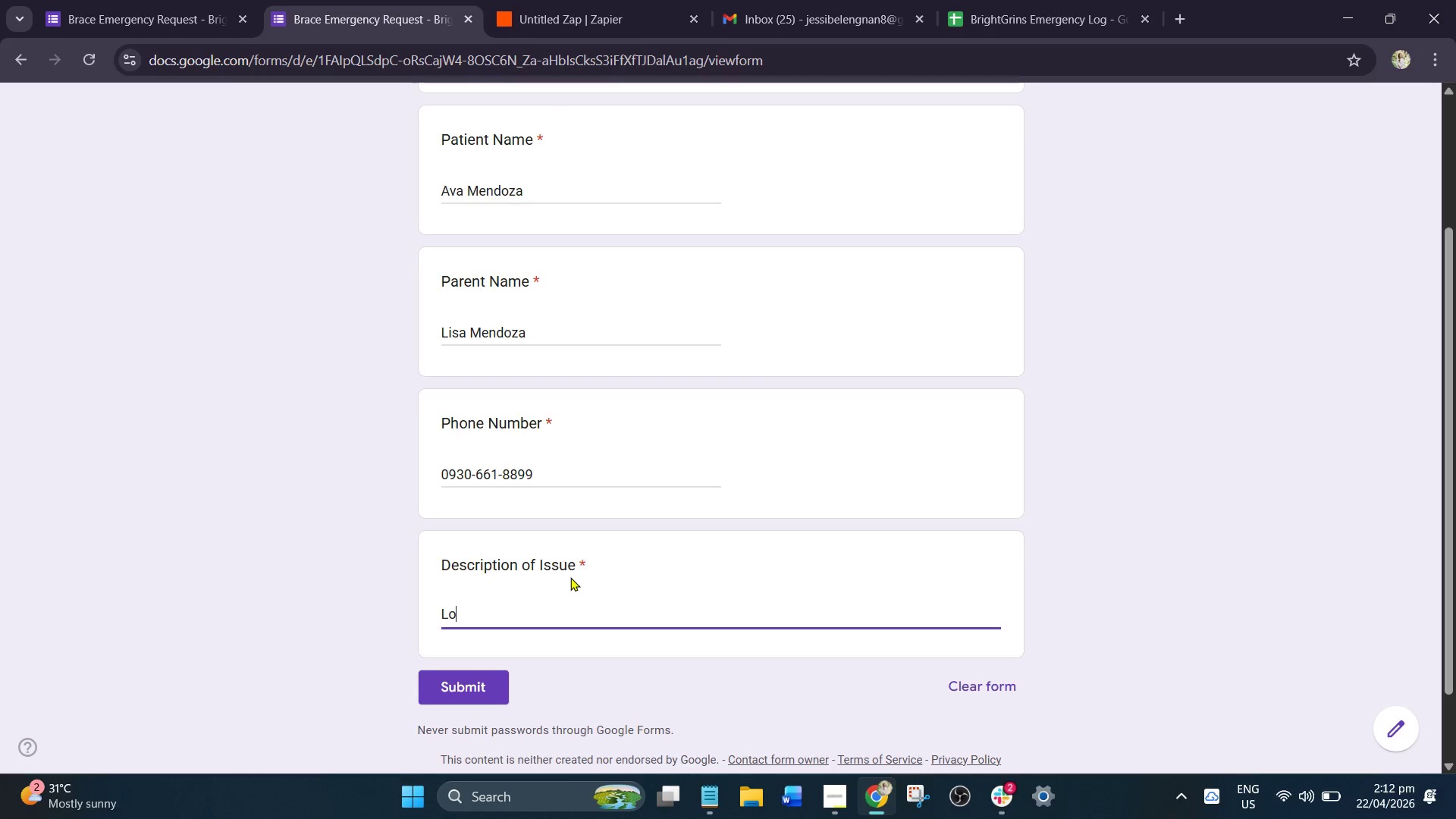 
type(ose )
 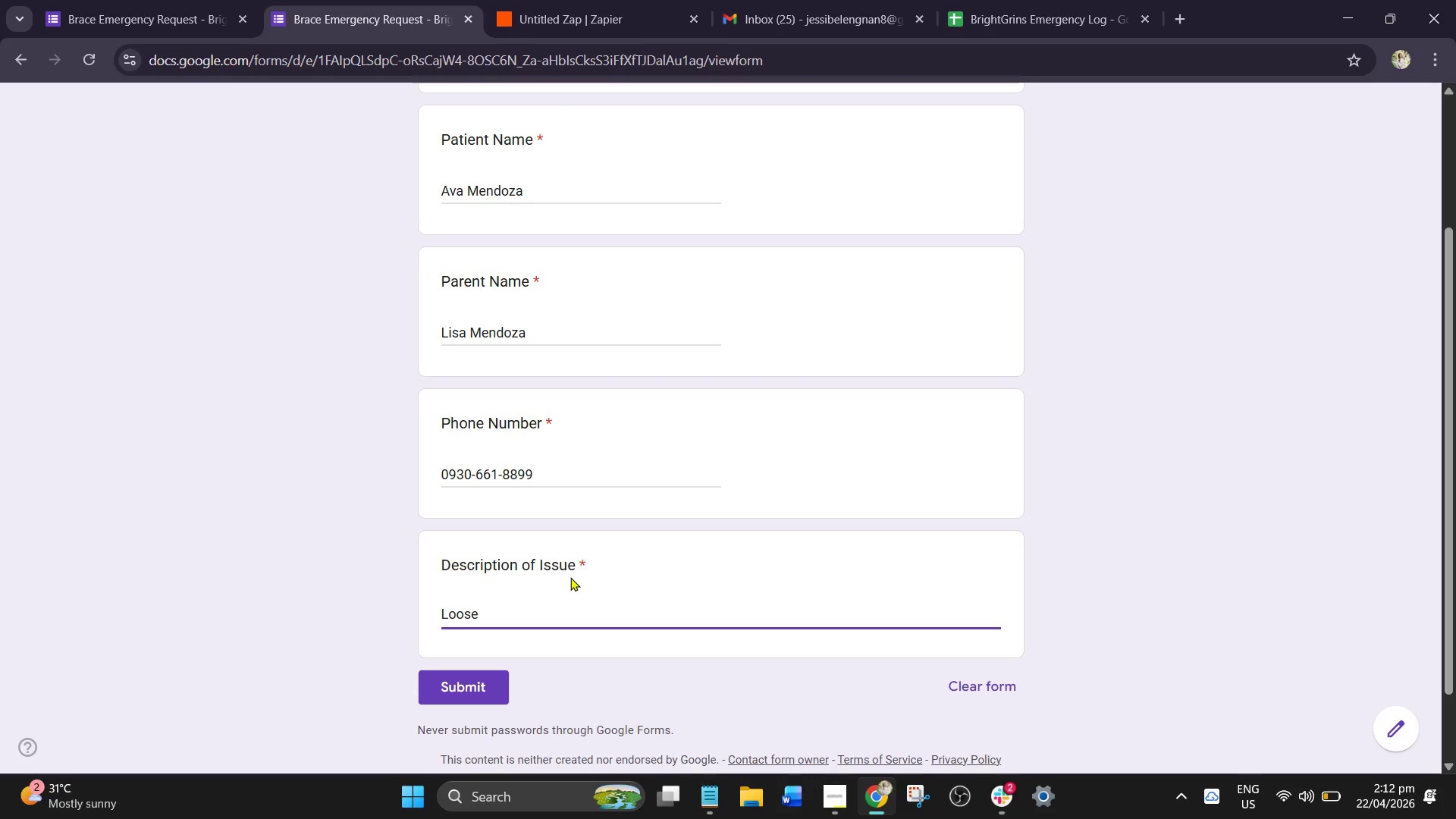 
type(band on)
 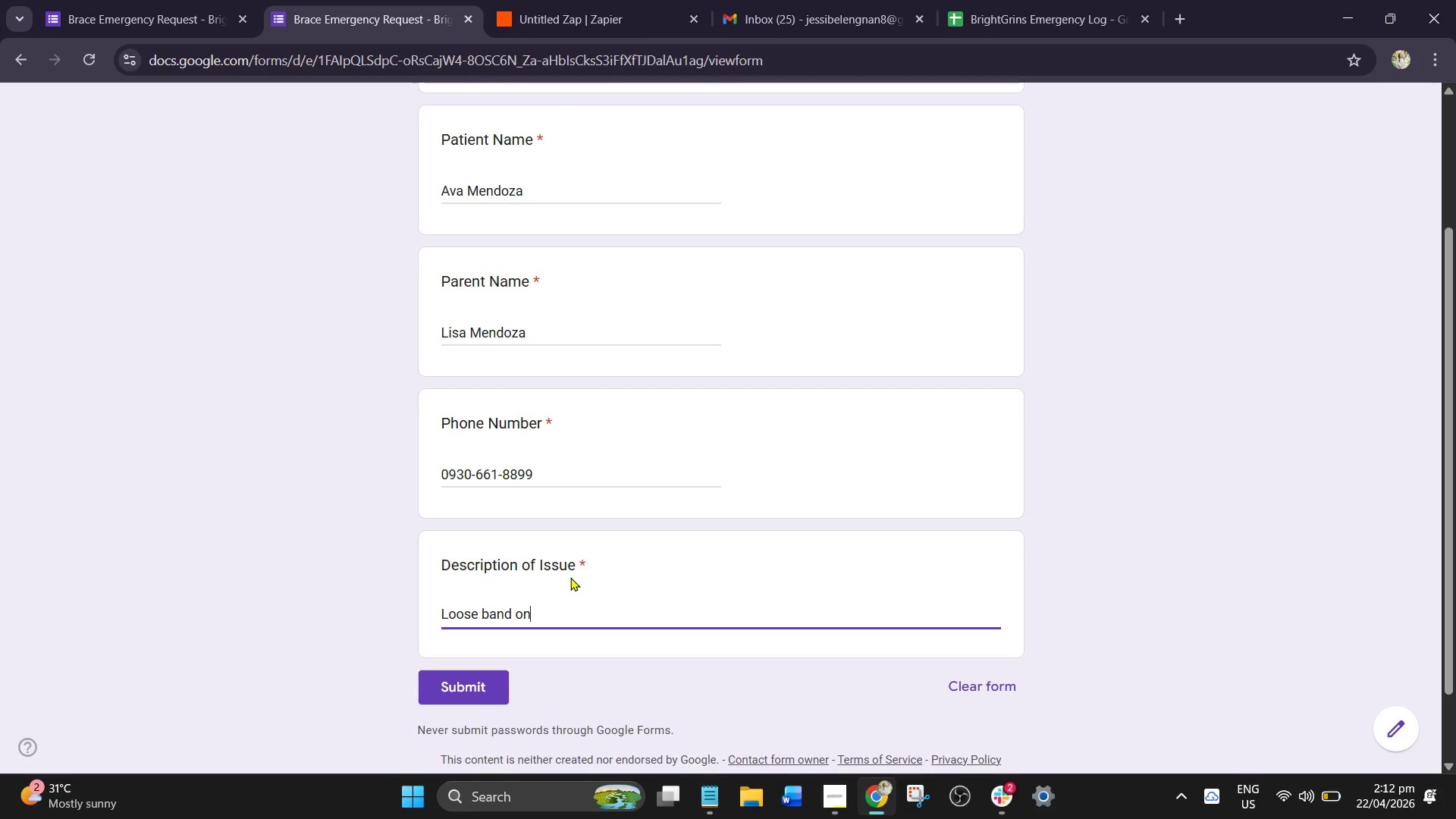 
type( back tooth)
 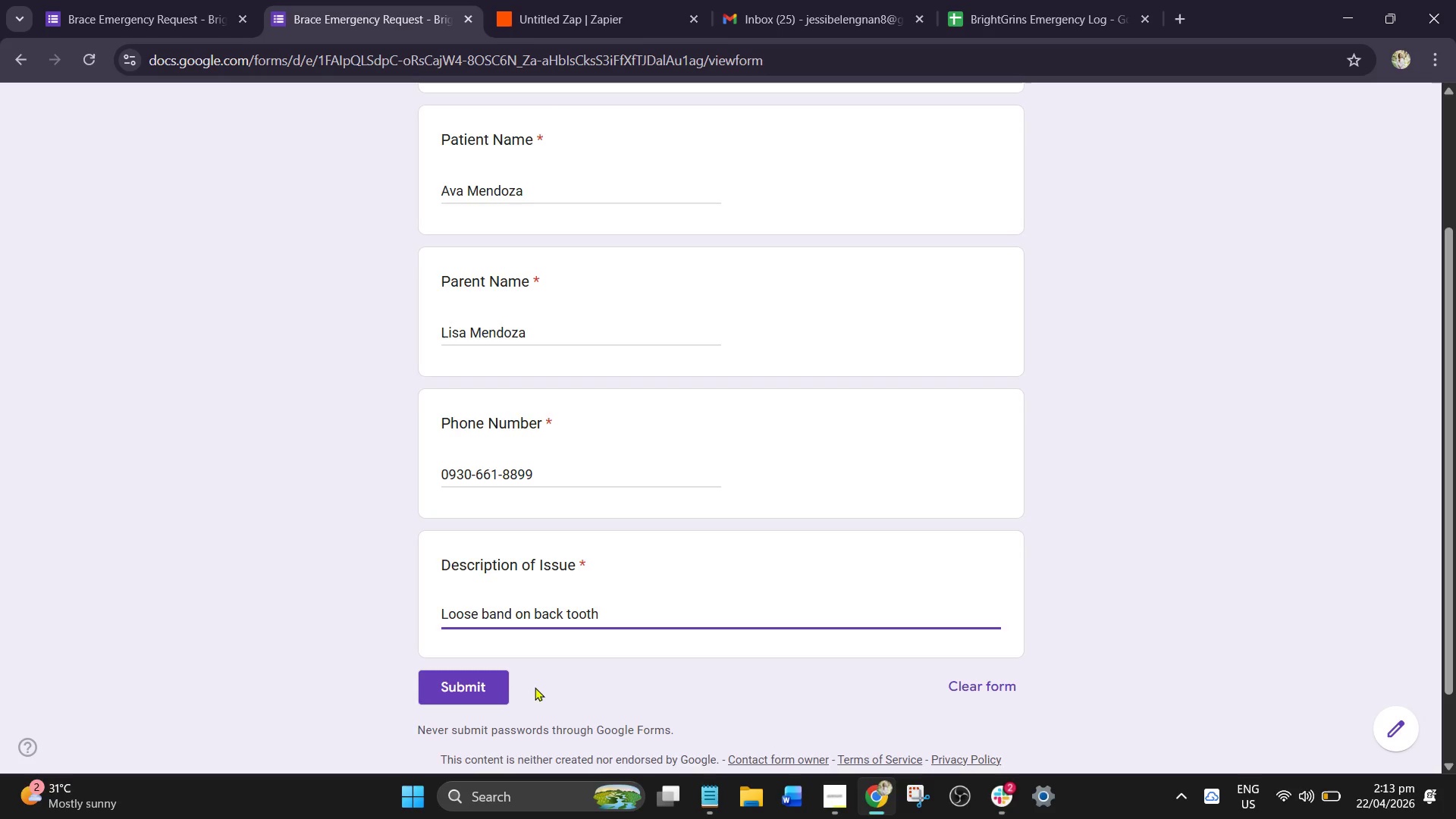 
wait(13.11)
 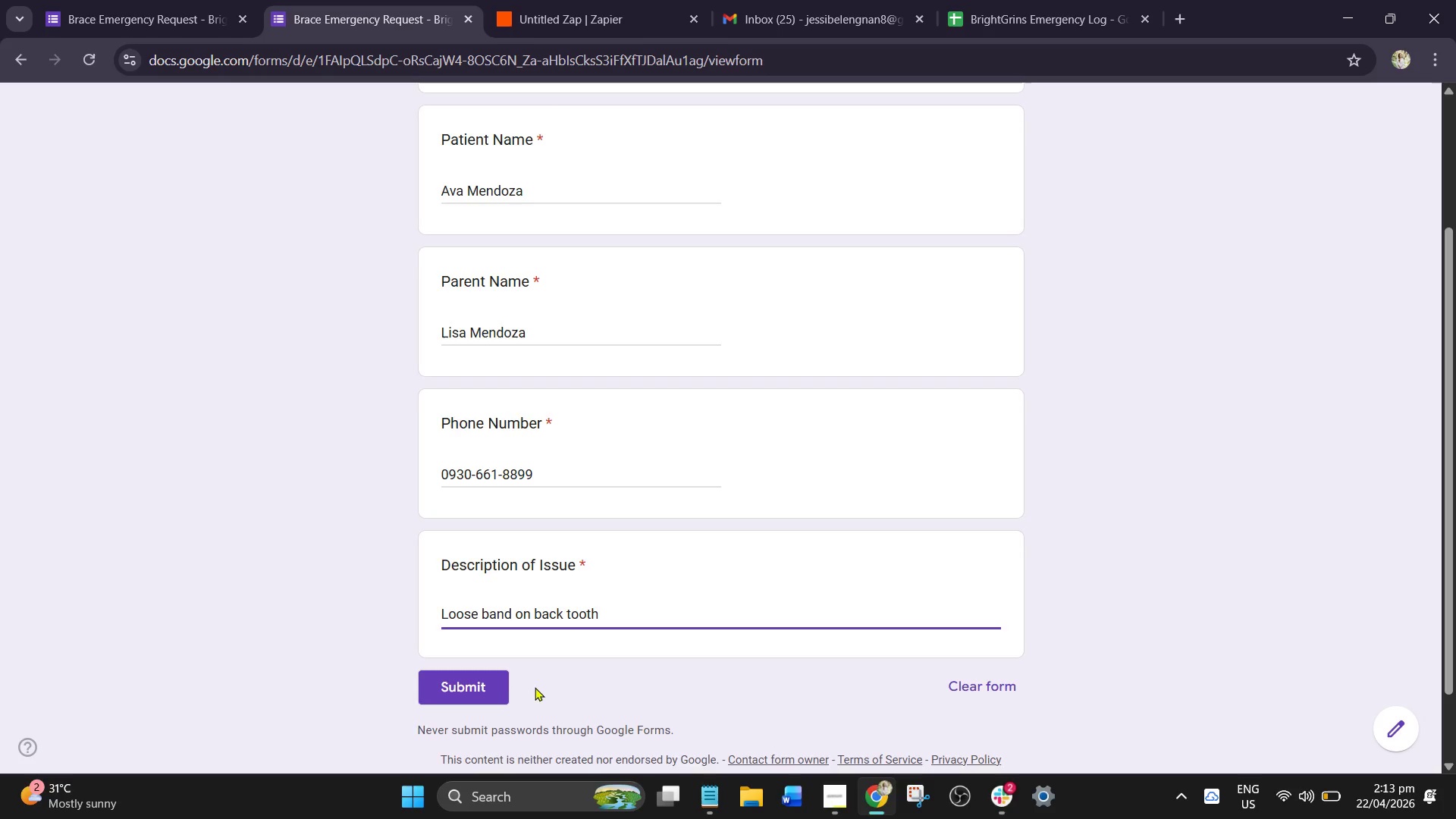 
left_click_drag(start_coordinate=[529, 707], to_coordinate=[533, 711])
 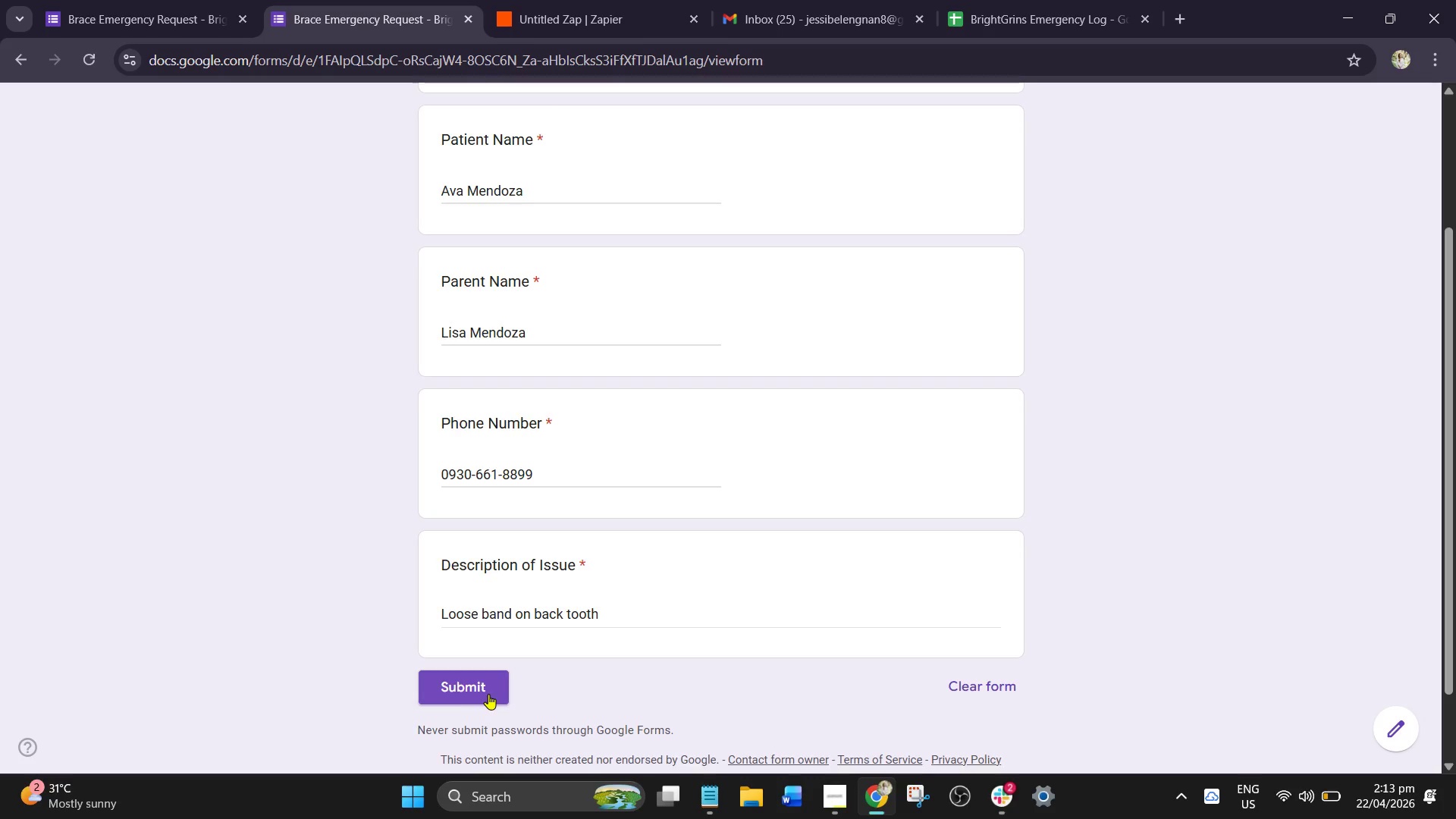 
left_click([453, 686])
 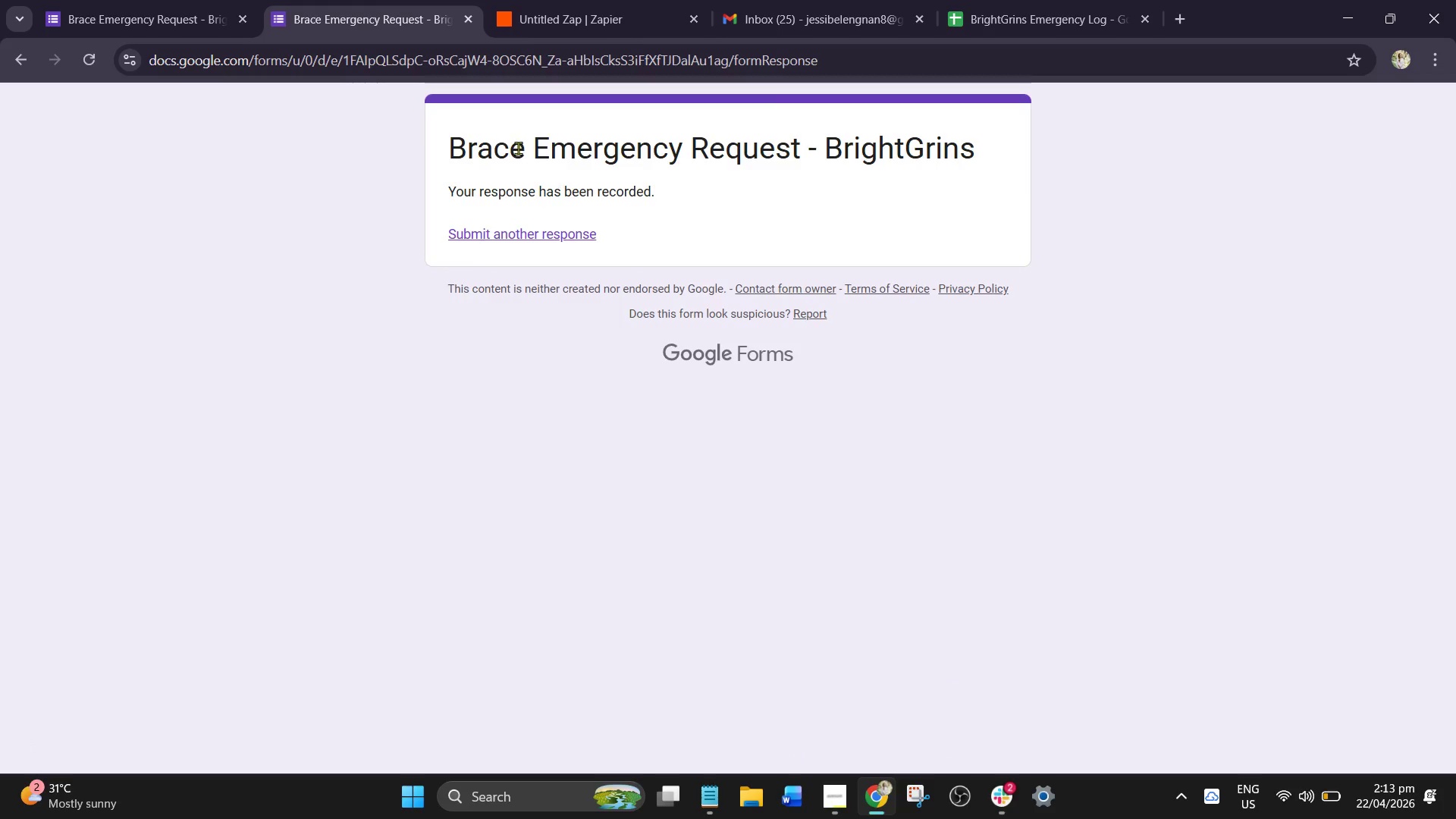 
left_click([524, 8])
 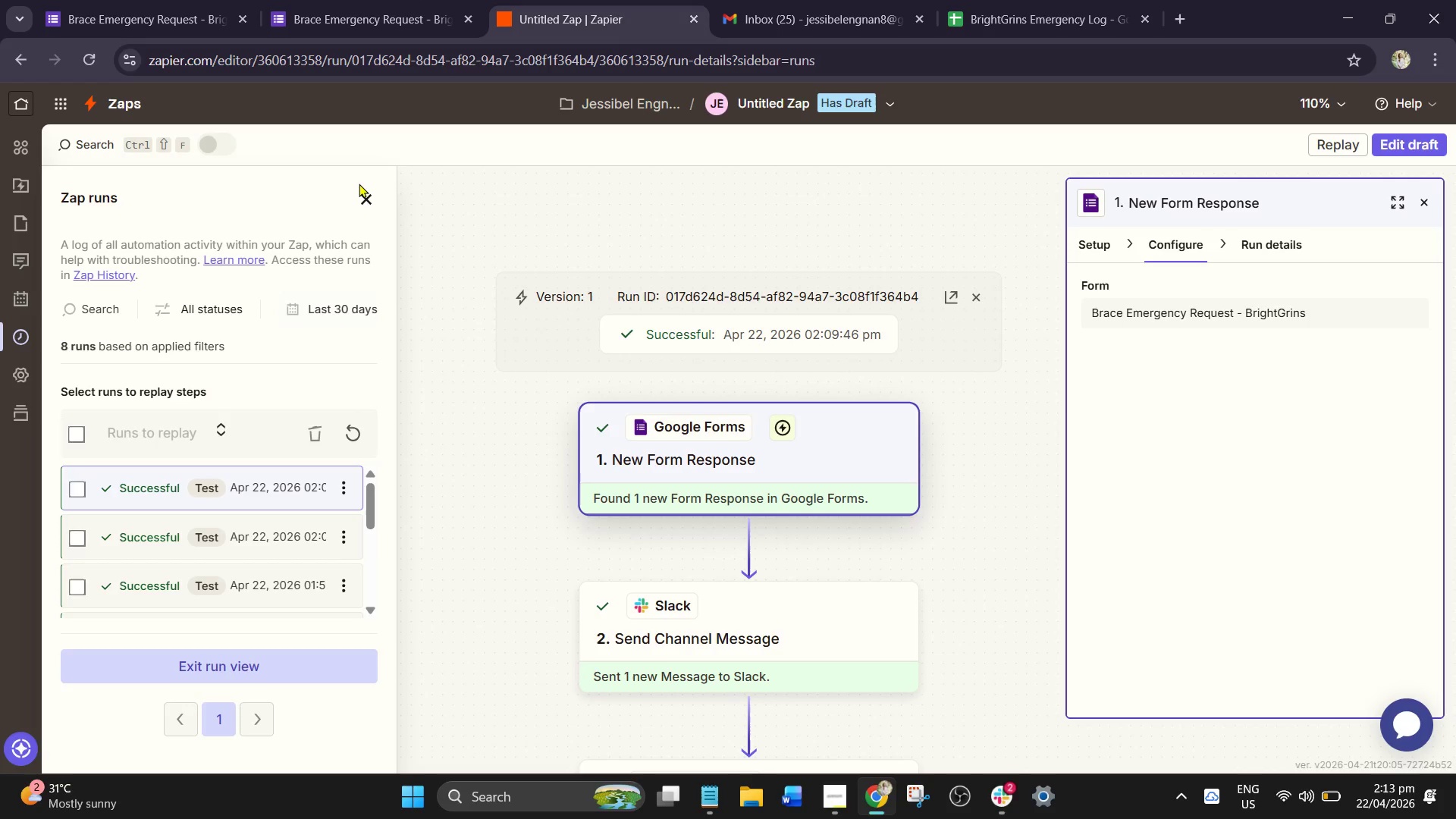 
wait(5.8)
 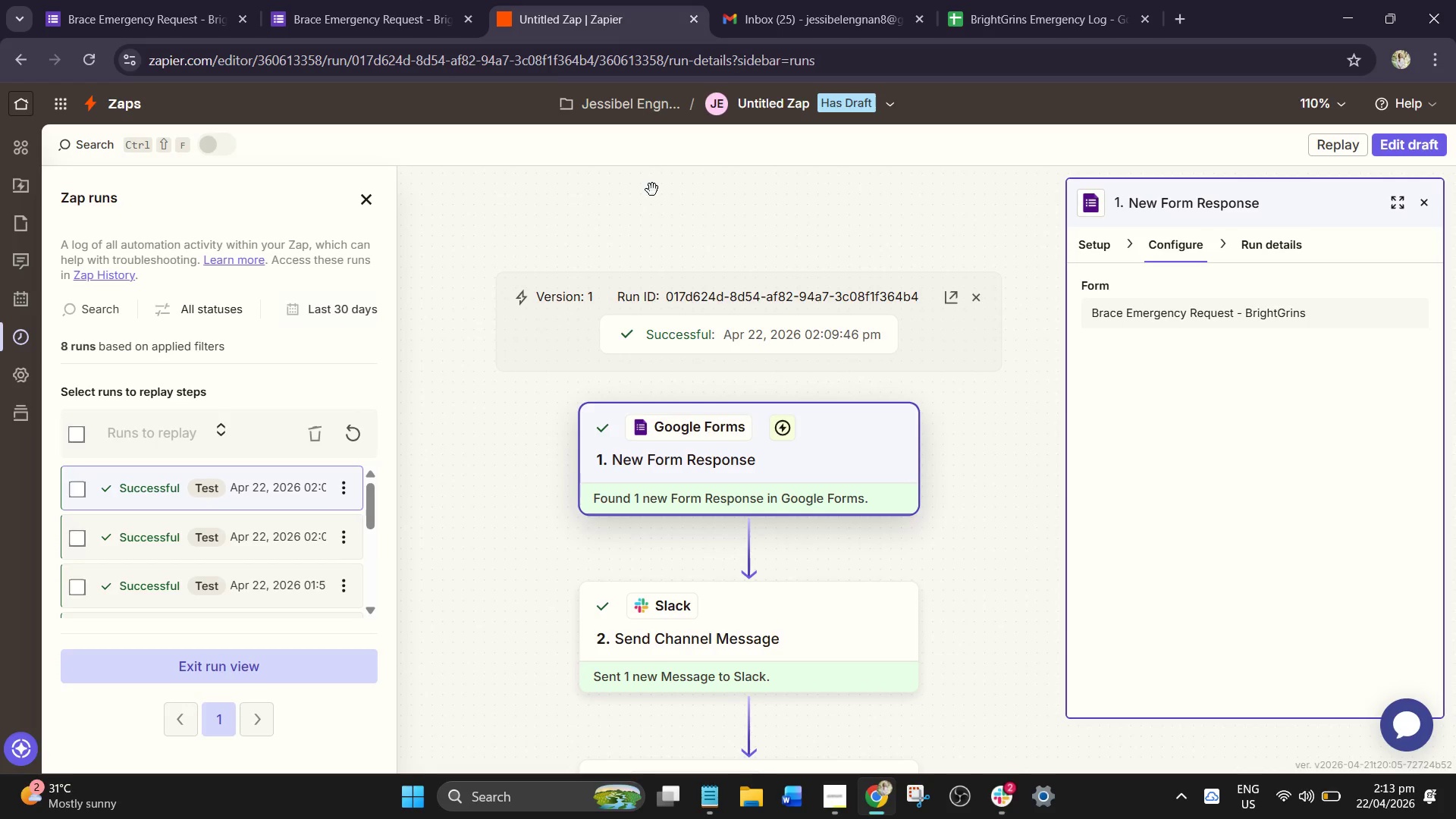 
left_click_drag(start_coordinate=[359, 193], to_coordinate=[360, 197])
 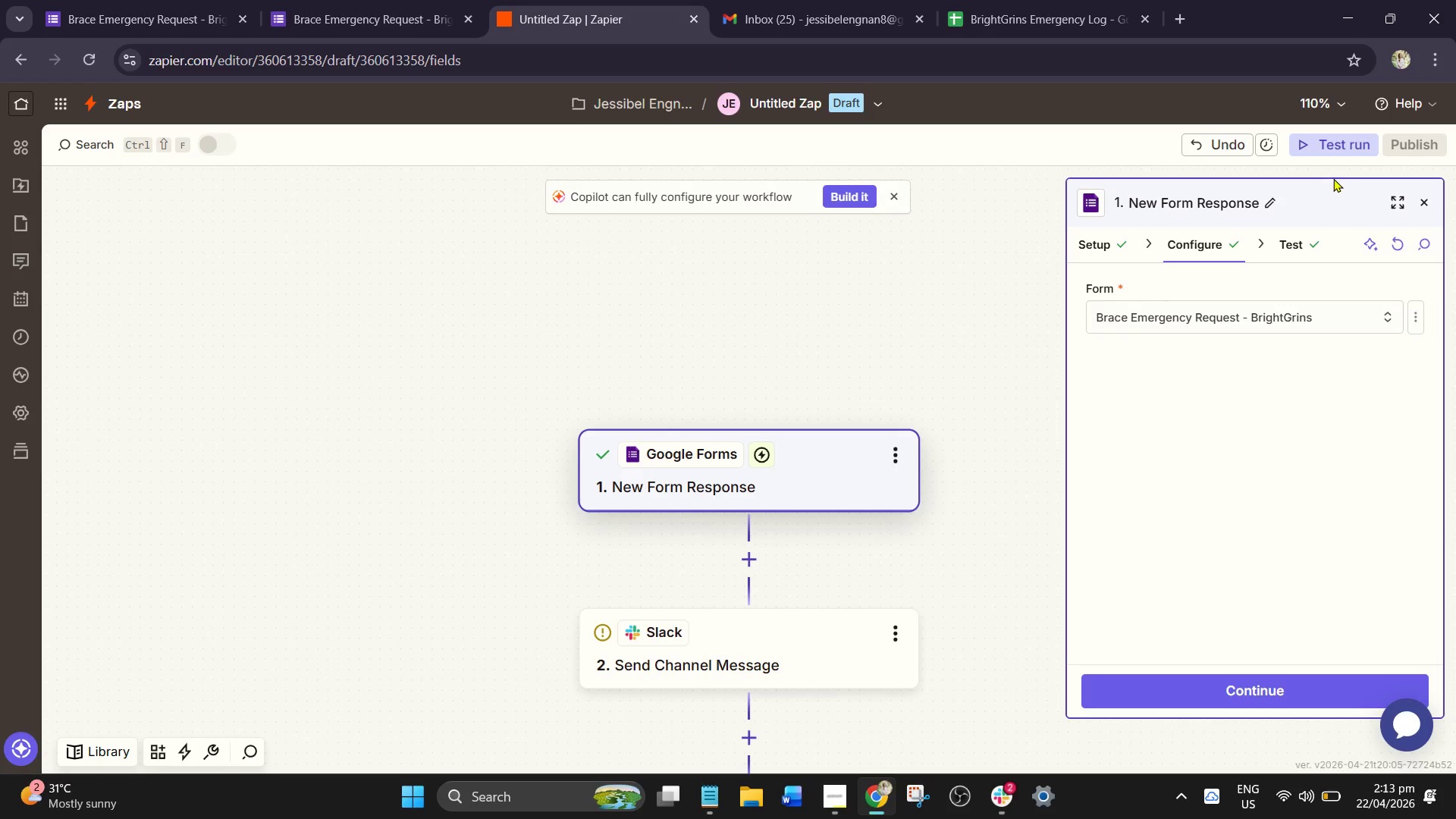 
wait(14.28)
 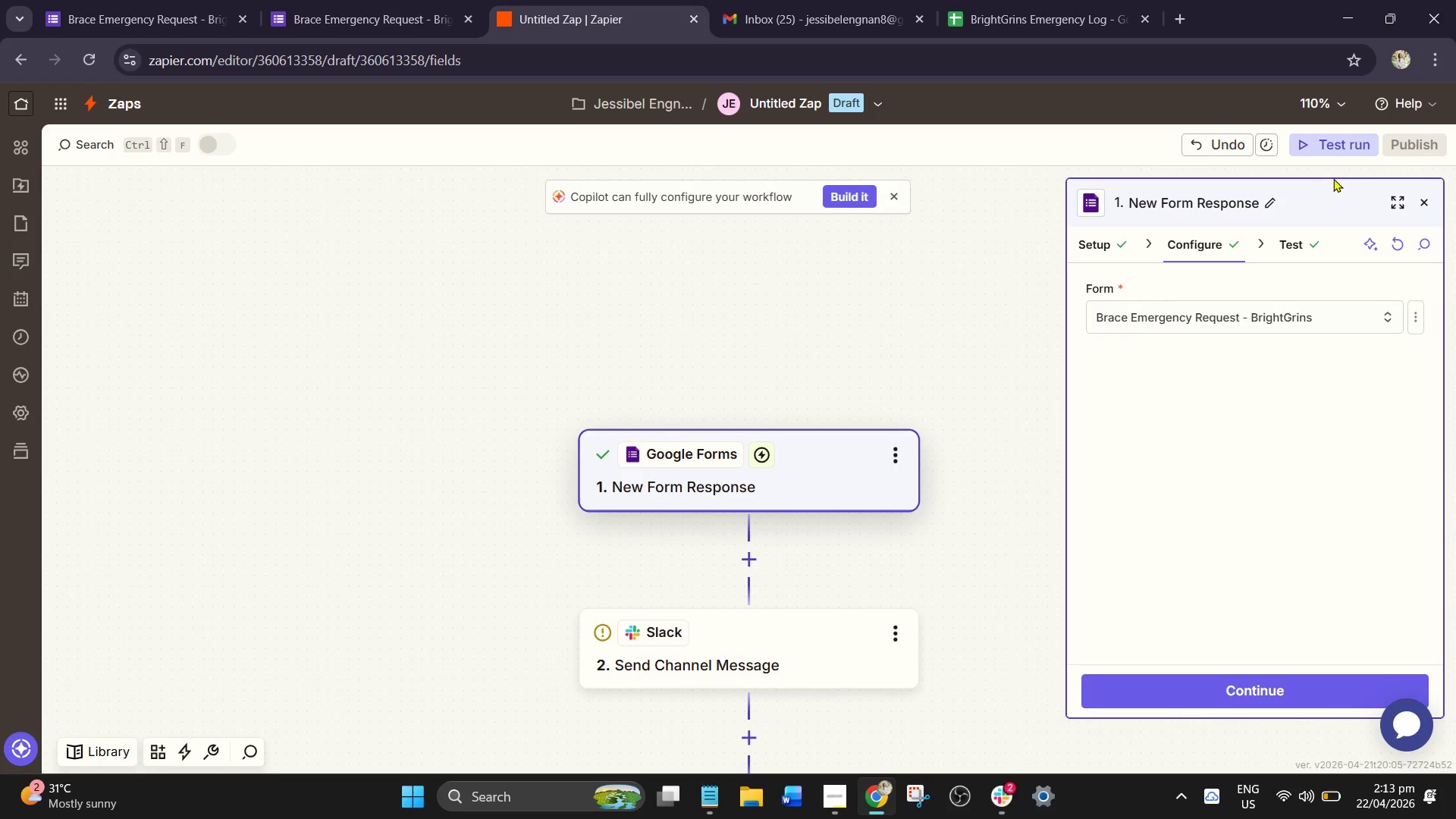 
left_click([266, 281])
 